 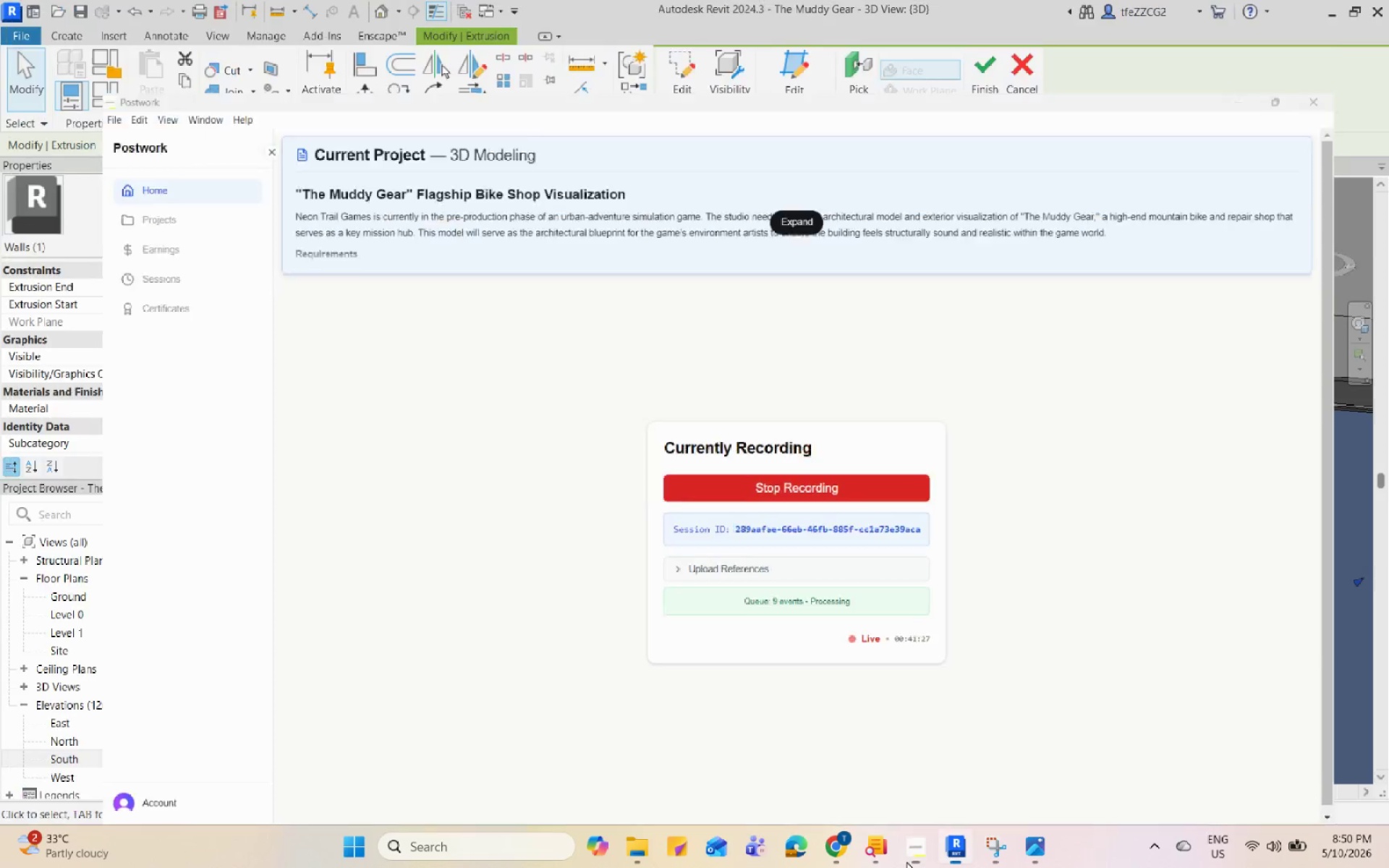 
scroll: coordinate [700, 513], scroll_direction: down, amount: 9.0
 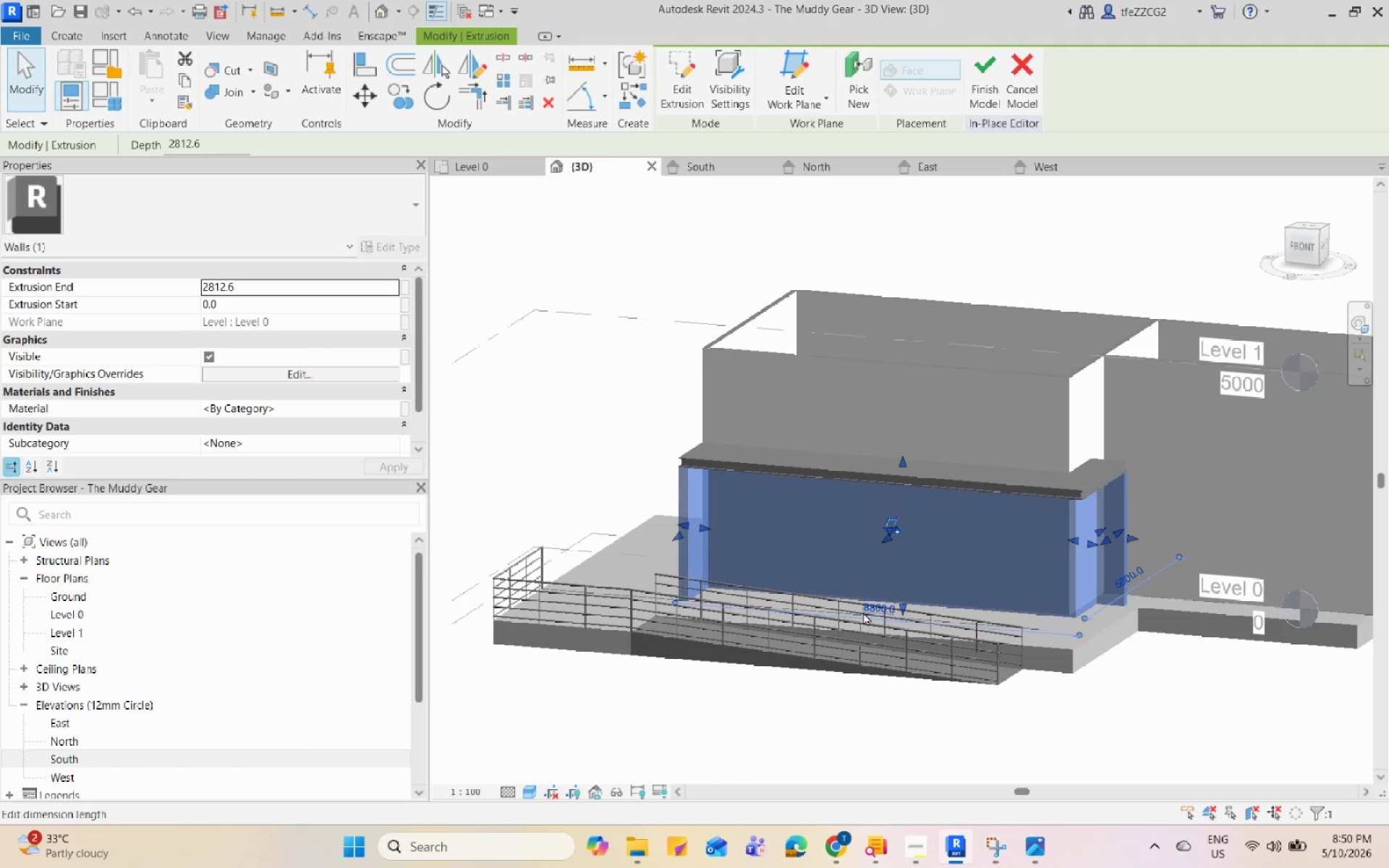 
hold_key(key=ShiftLeft, duration=1.53)
 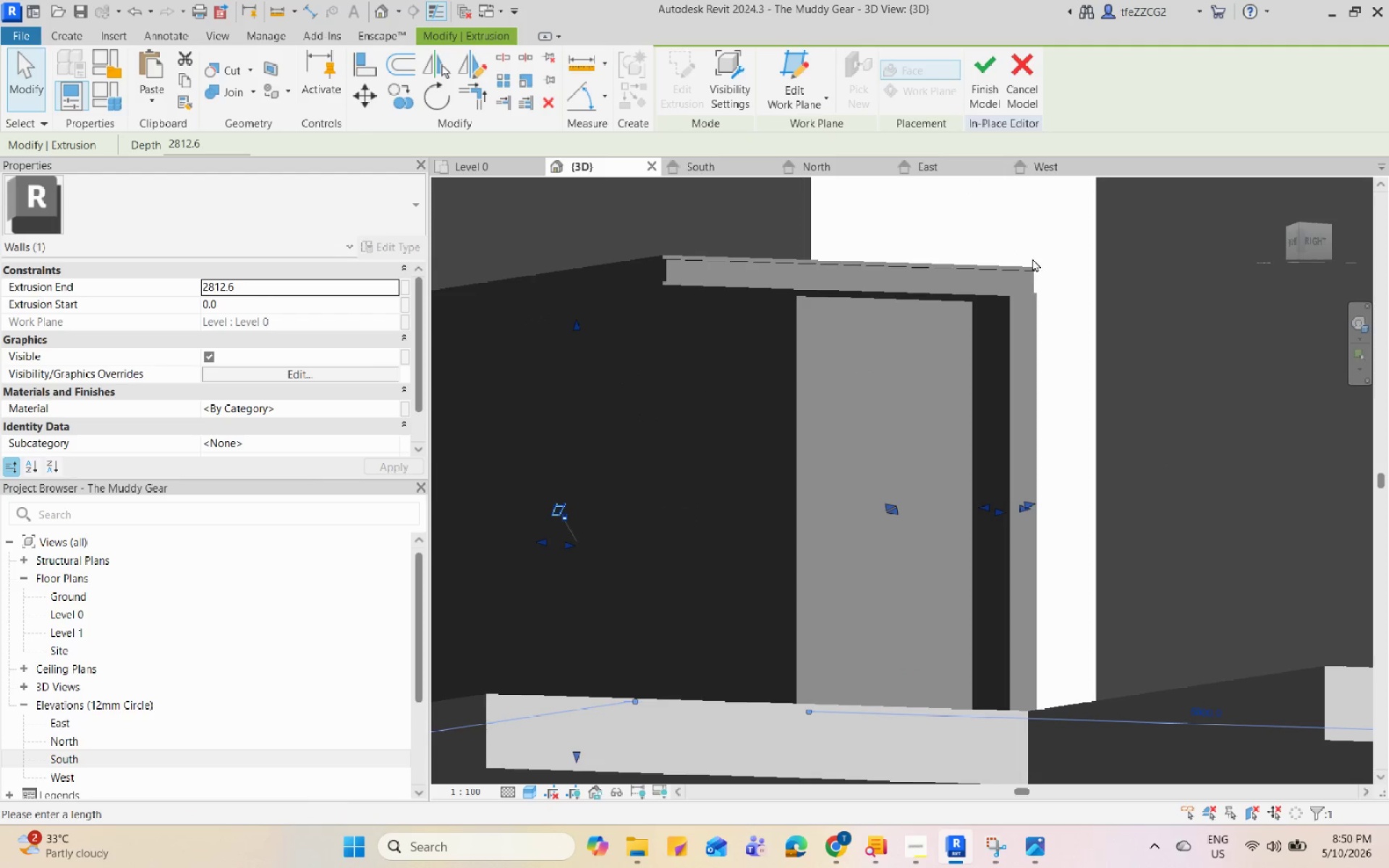 
scroll: coordinate [1074, 575], scroll_direction: up, amount: 7.0
 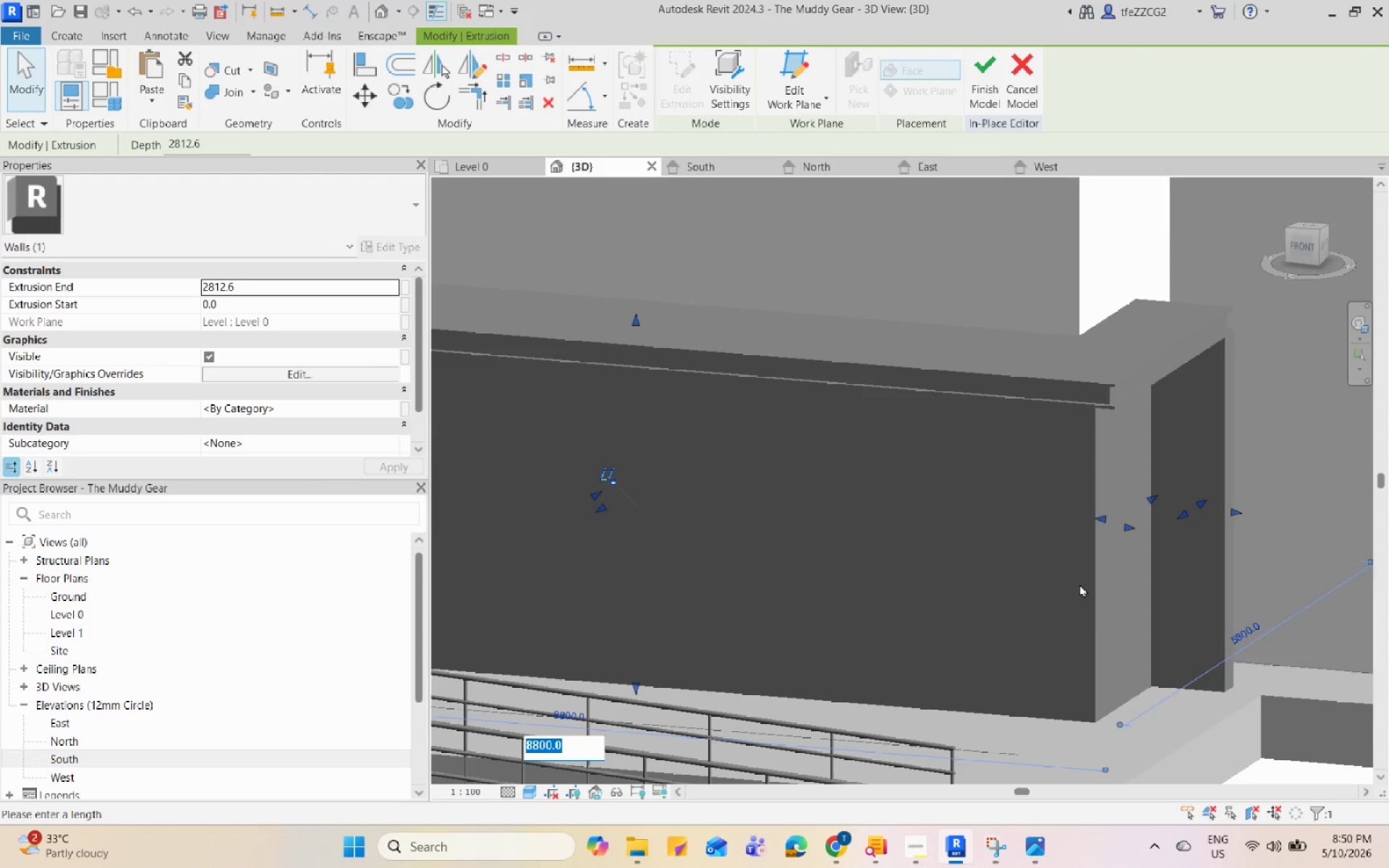 
left_click([1092, 288])
 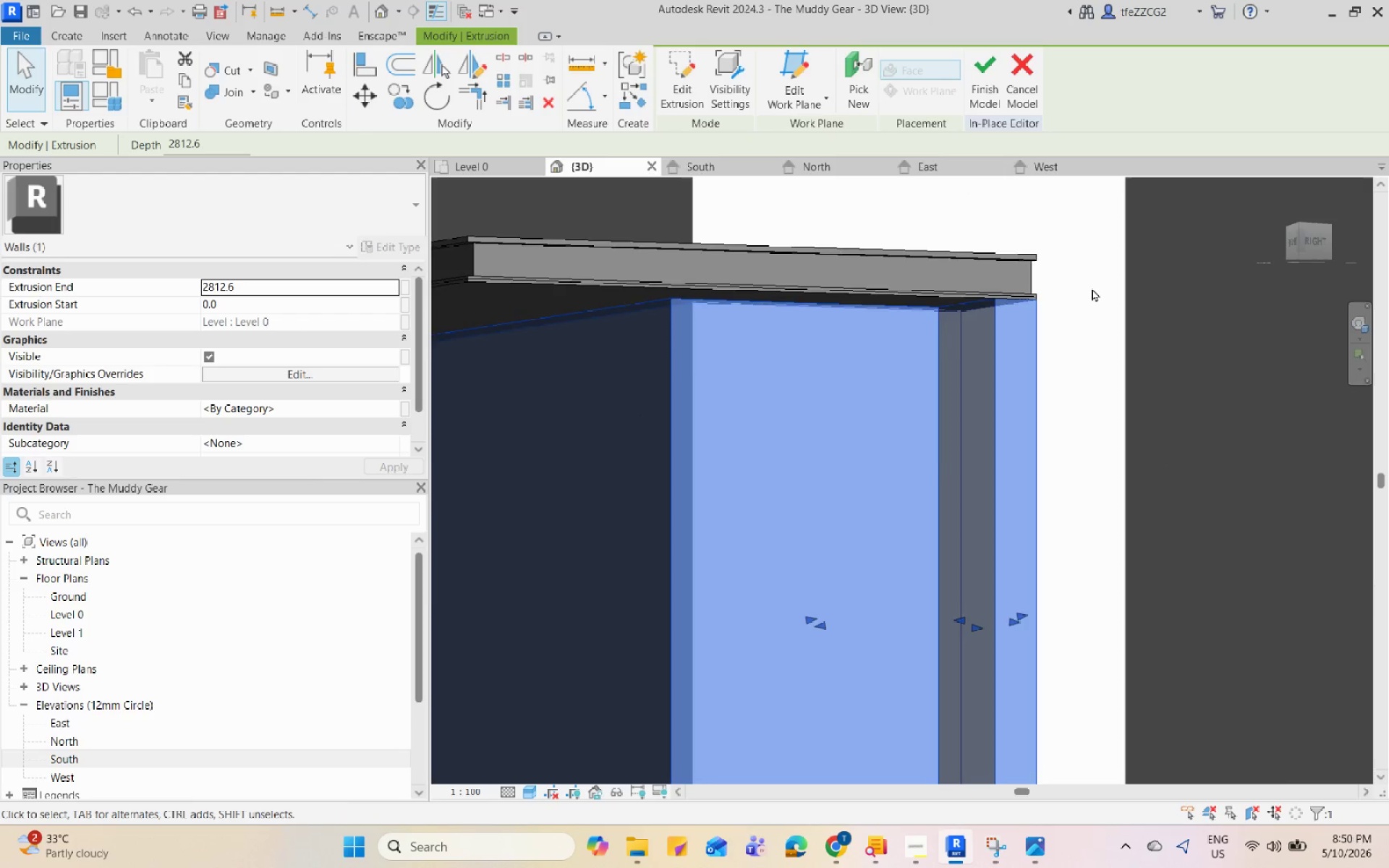 
scroll: coordinate [1040, 295], scroll_direction: up, amount: 5.0
 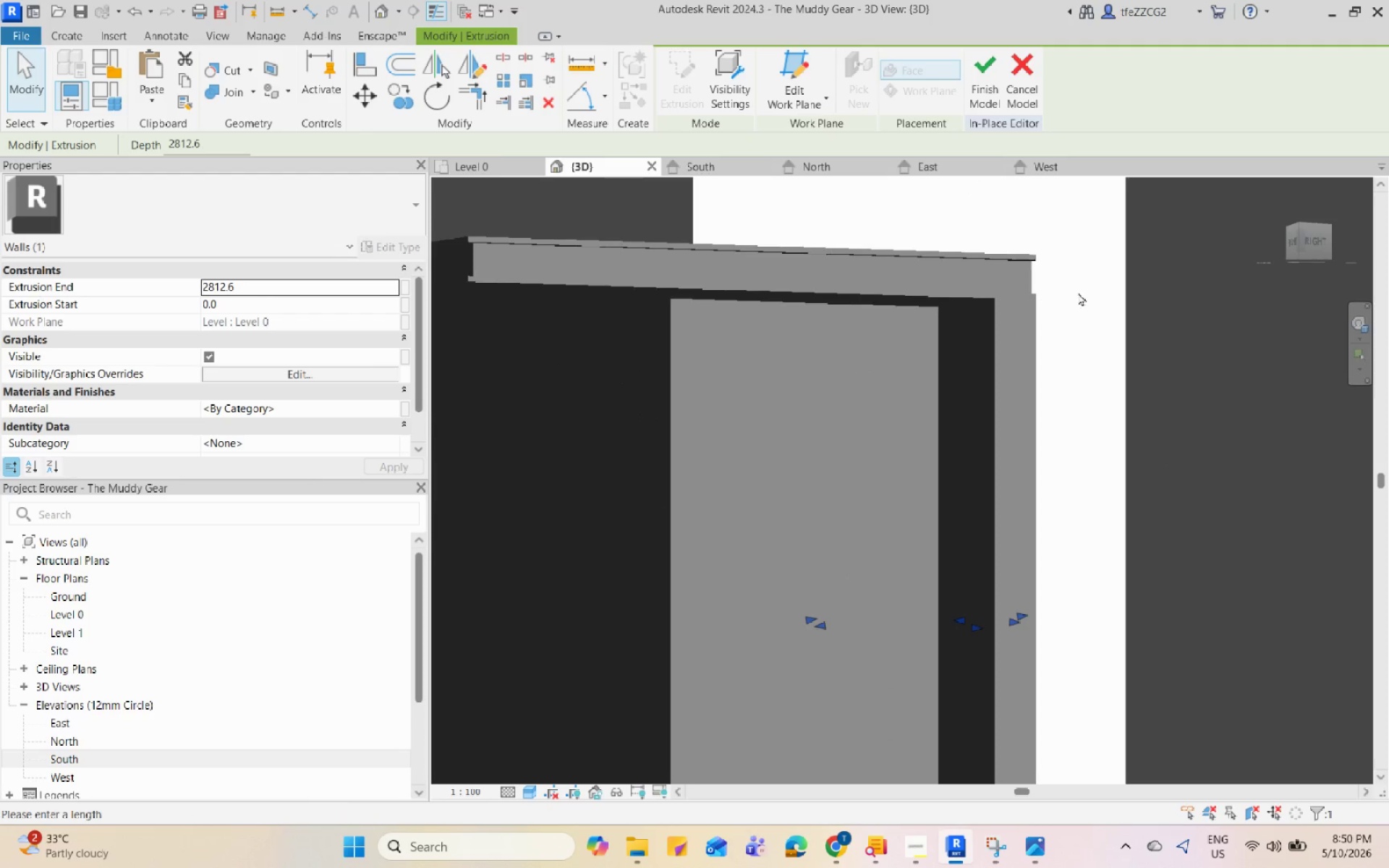 
hold_key(key=ShiftLeft, duration=1.12)
scroll: coordinate [1093, 301], scroll_direction: down, amount: 10.0
 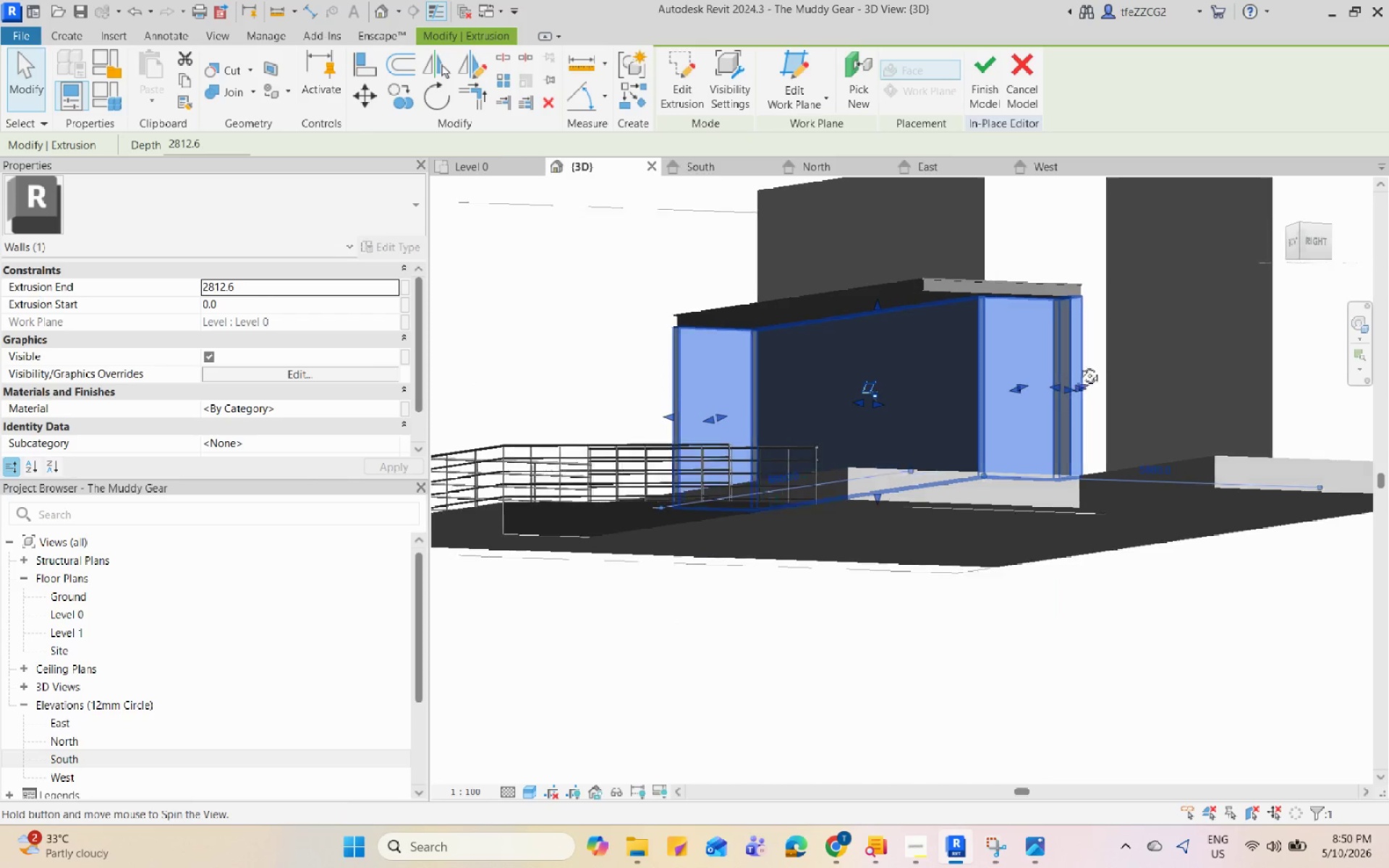 
hold_key(key=ShiftLeft, duration=1.45)
 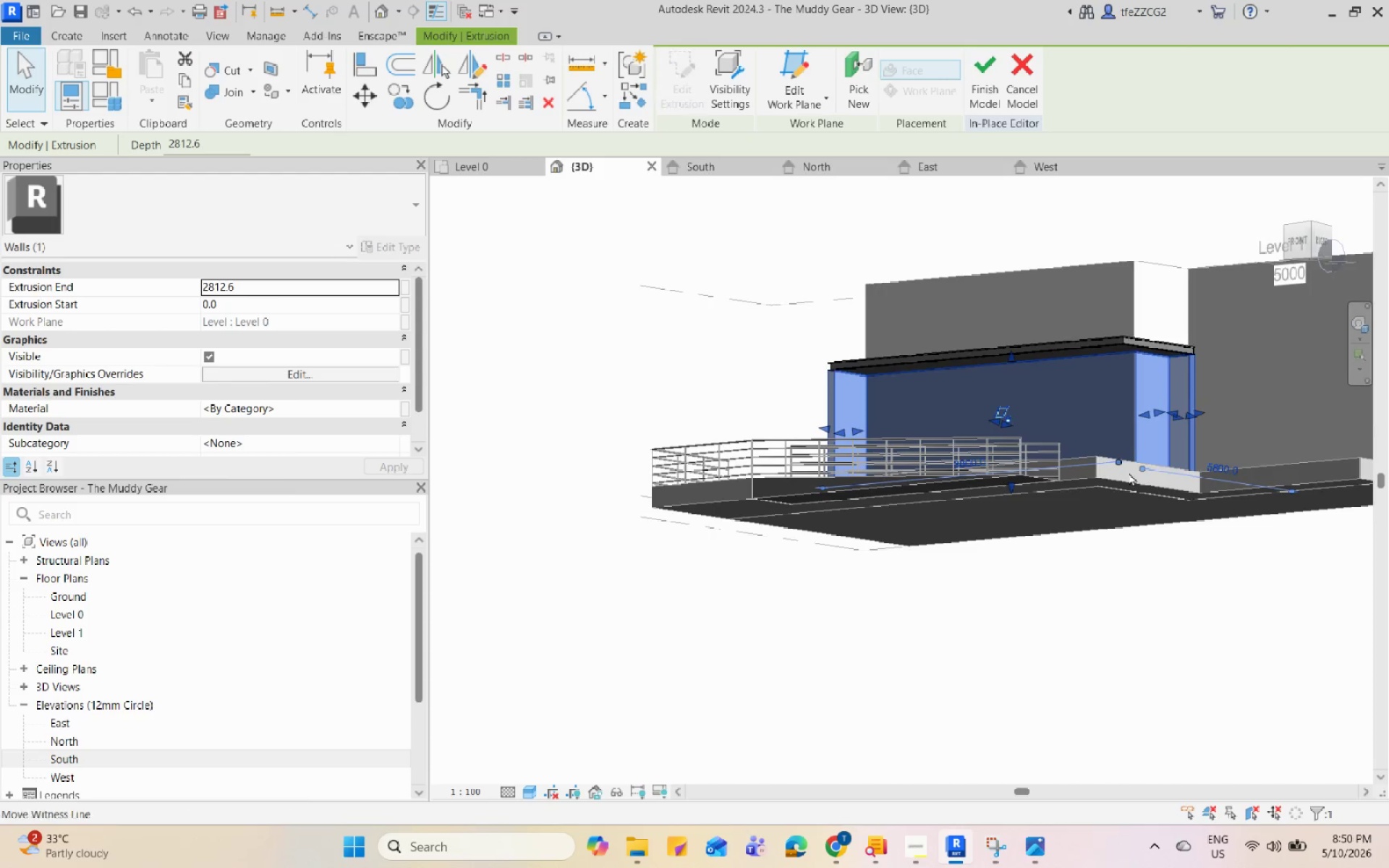 
scroll: coordinate [1270, 472], scroll_direction: down, amount: 3.0
 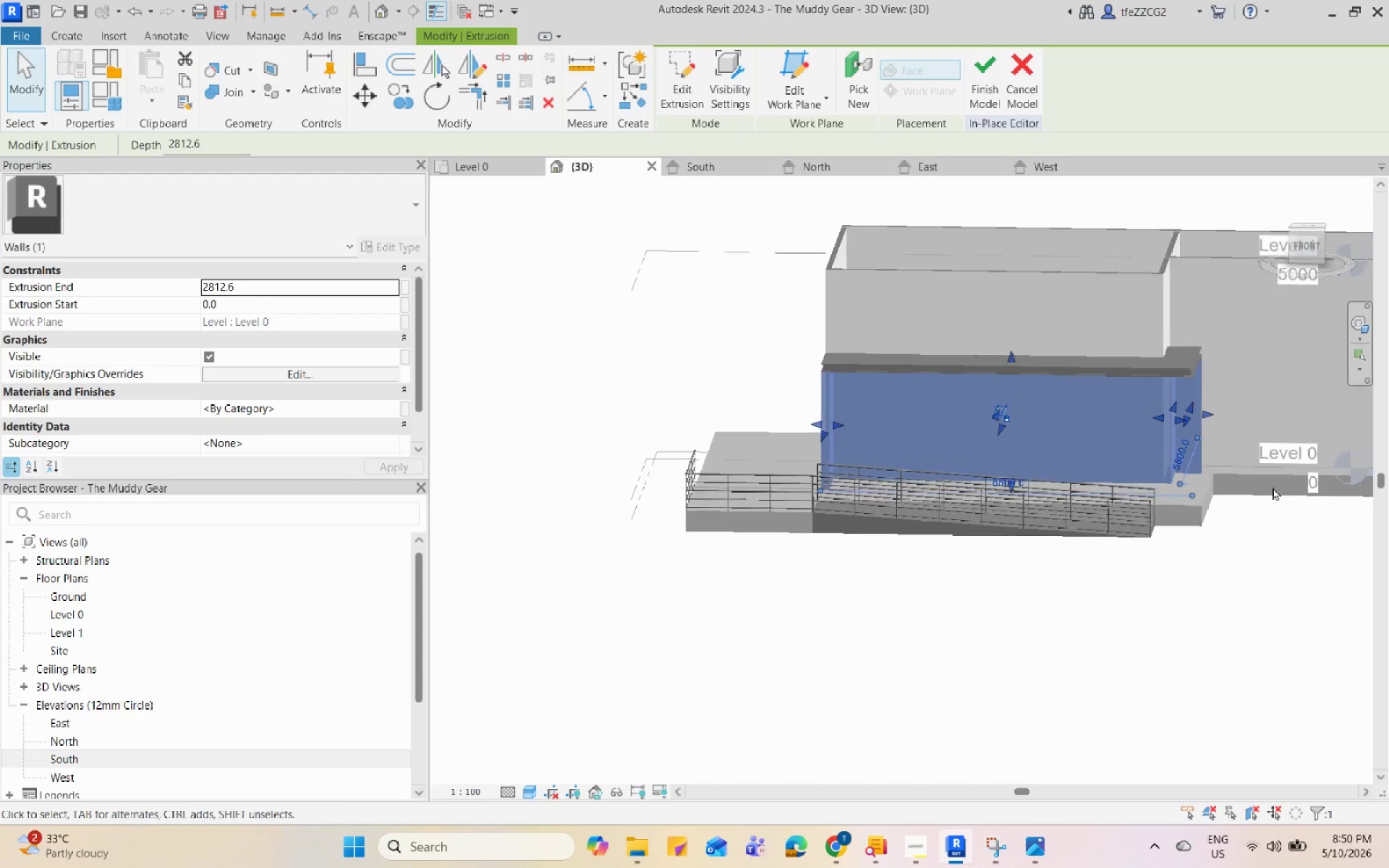 
left_click([1127, 495])
 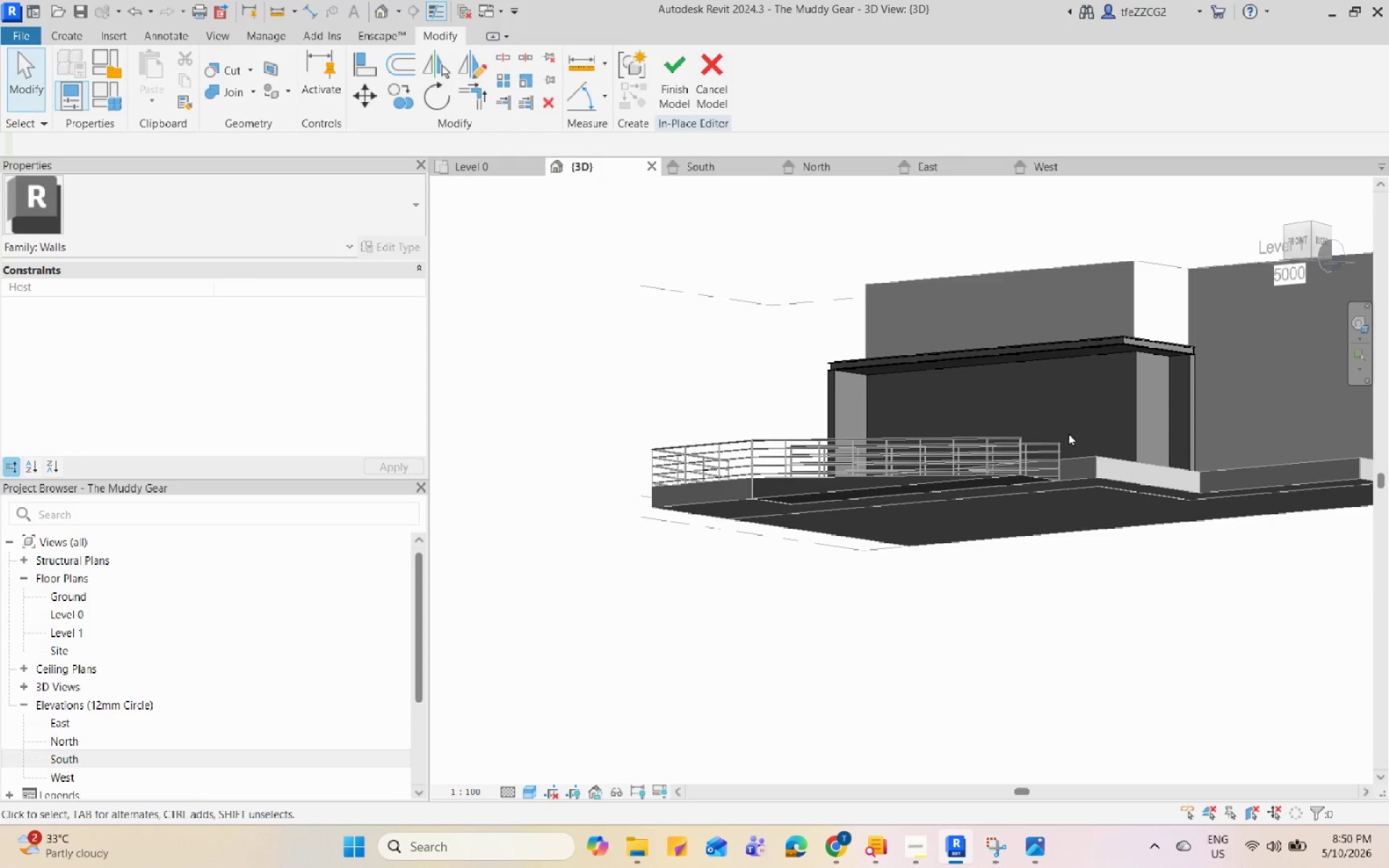 
hold_key(key=ShiftLeft, duration=1.66)
scroll: coordinate [851, 404], scroll_direction: up, amount: 9.0
 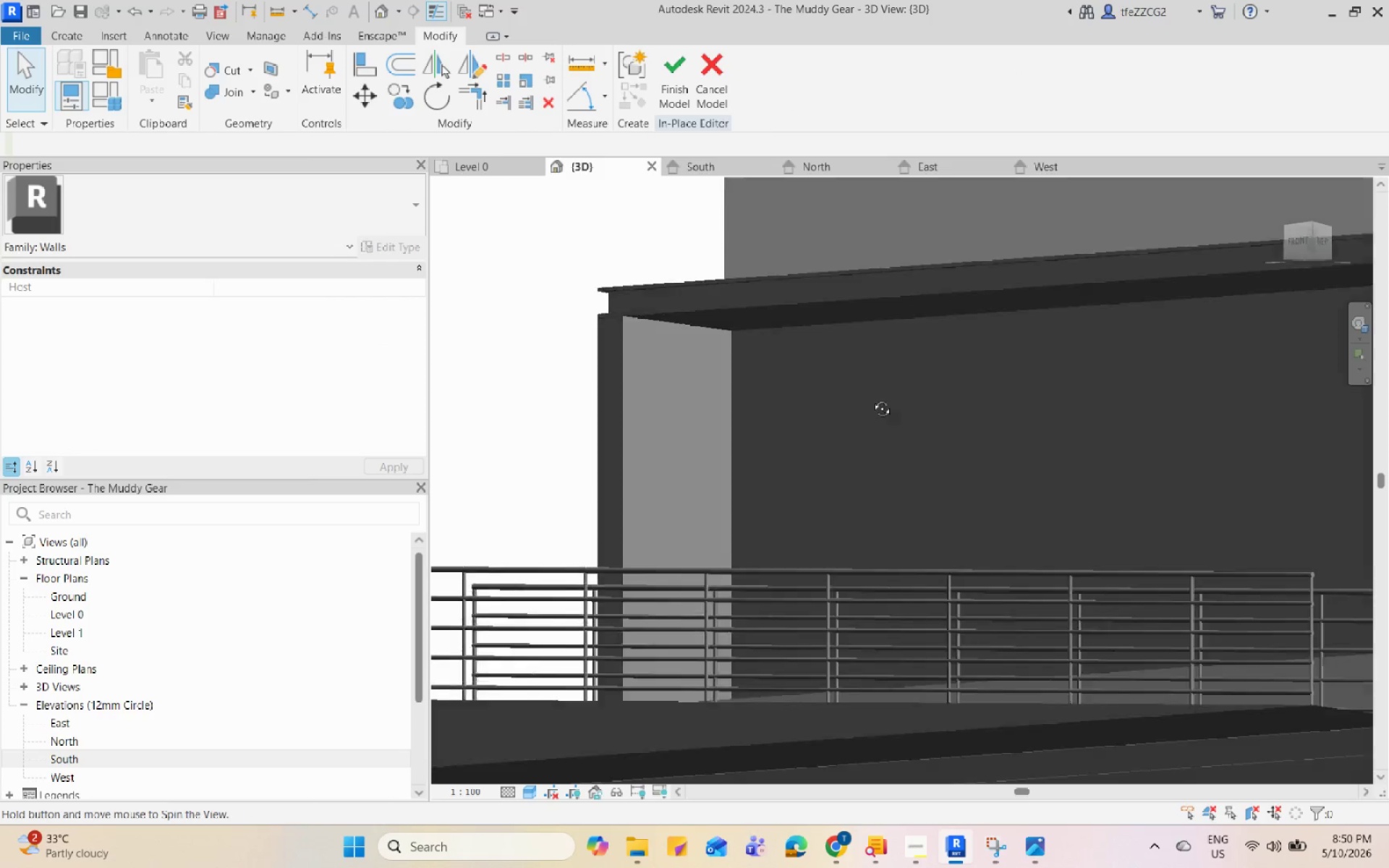 
wait(23.59)
 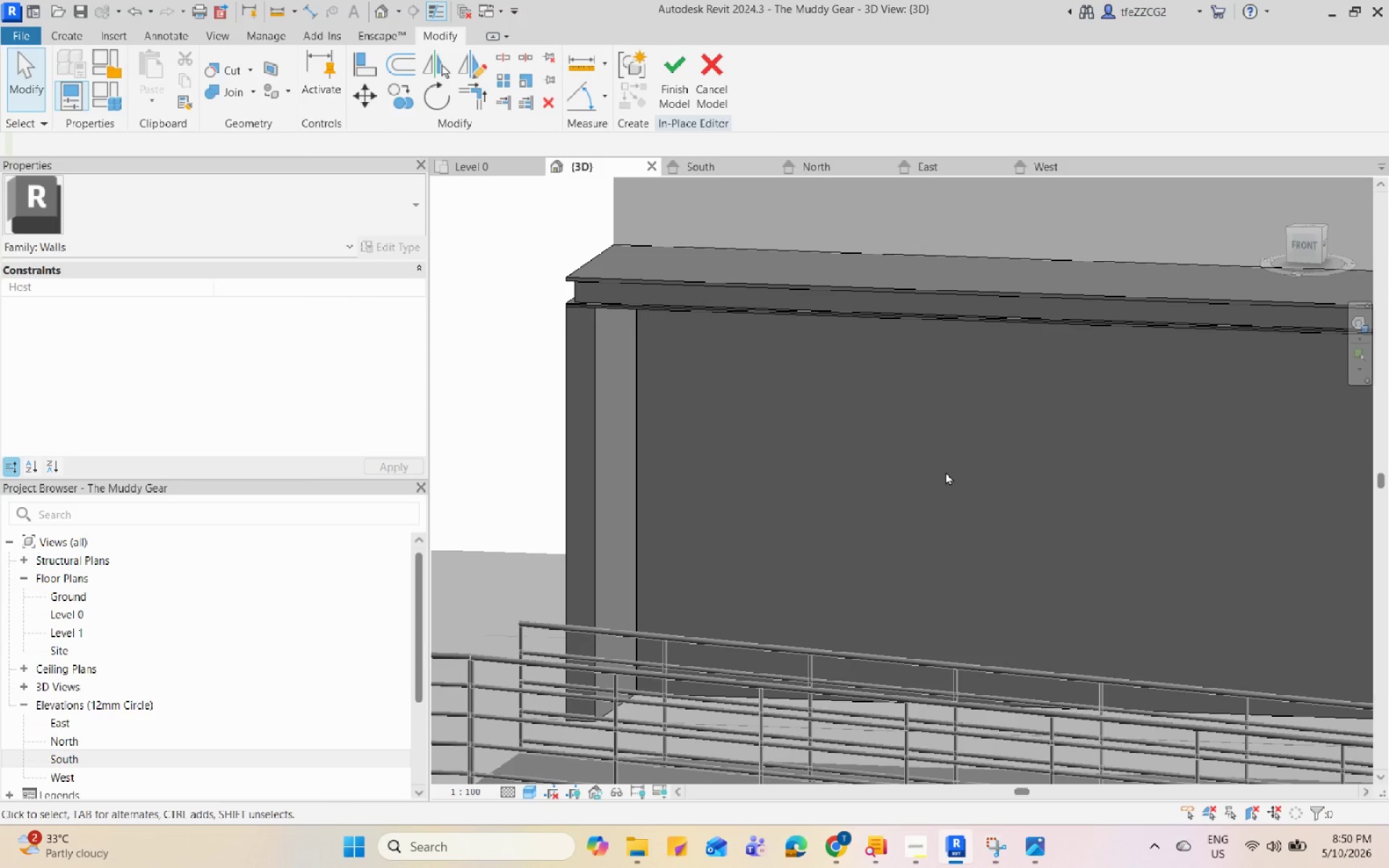 
double_click([601, 376])
 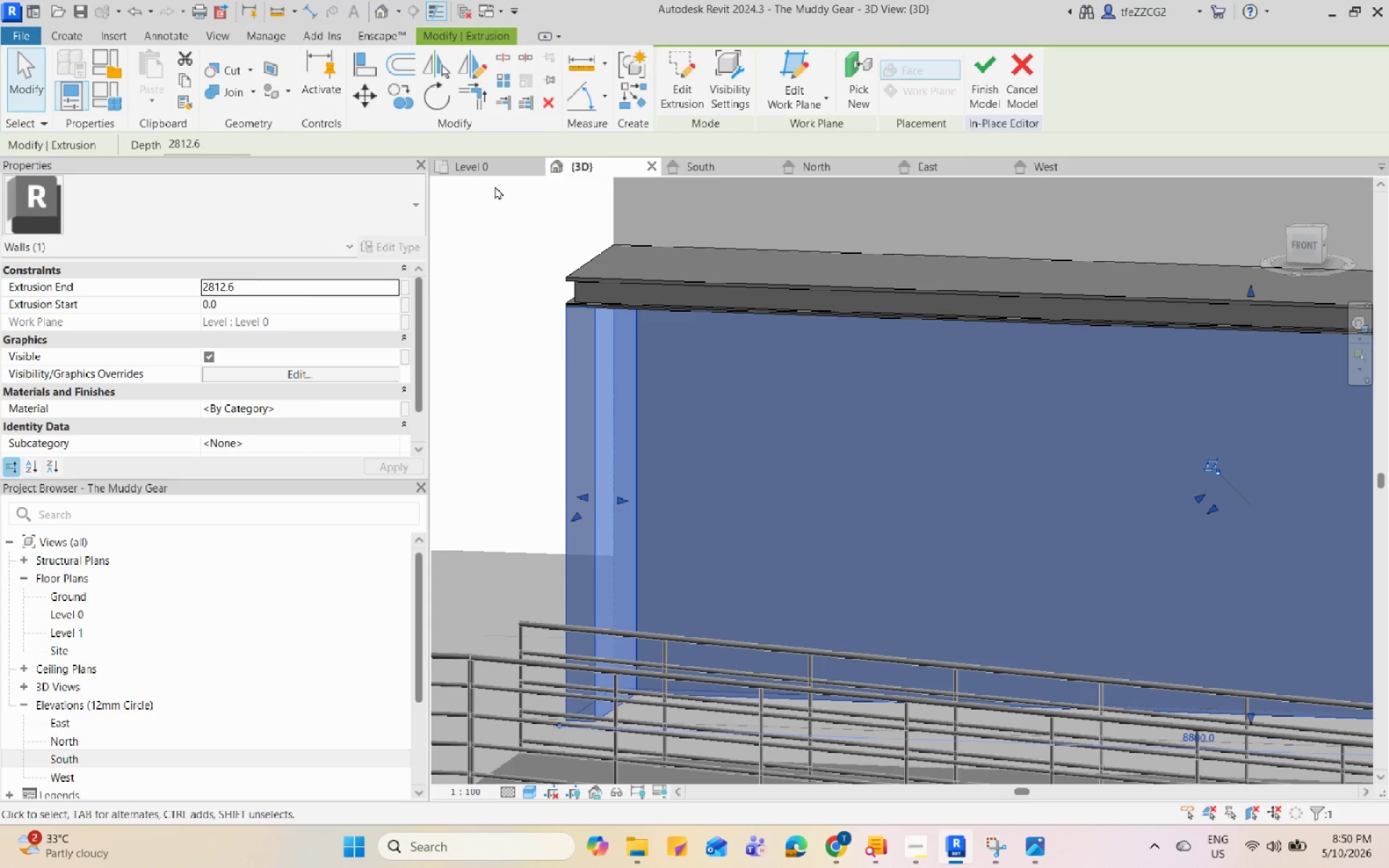 
left_click([490, 173])
 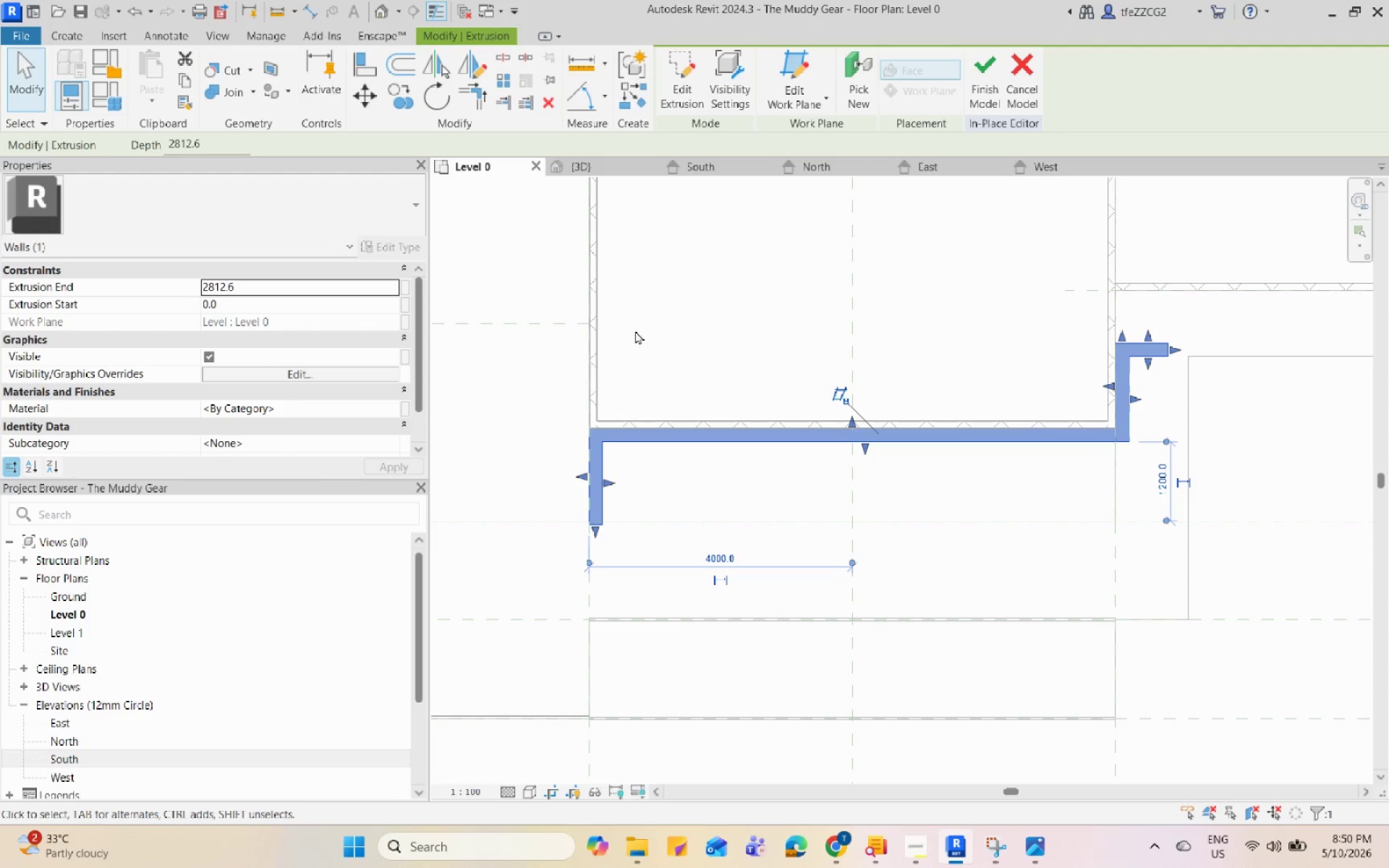 
scroll: coordinate [577, 444], scroll_direction: up, amount: 9.0
 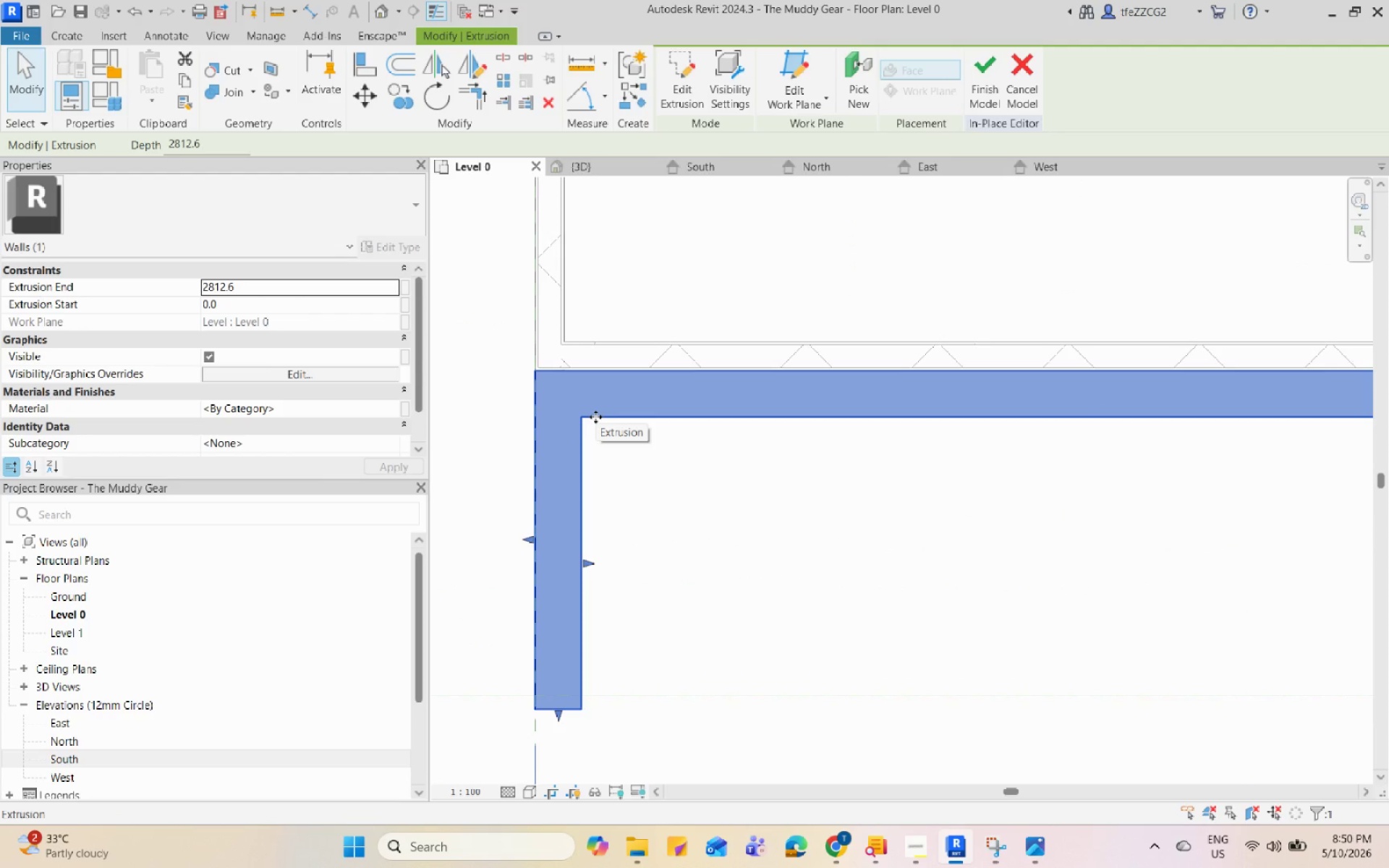 
double_click([595, 417])
 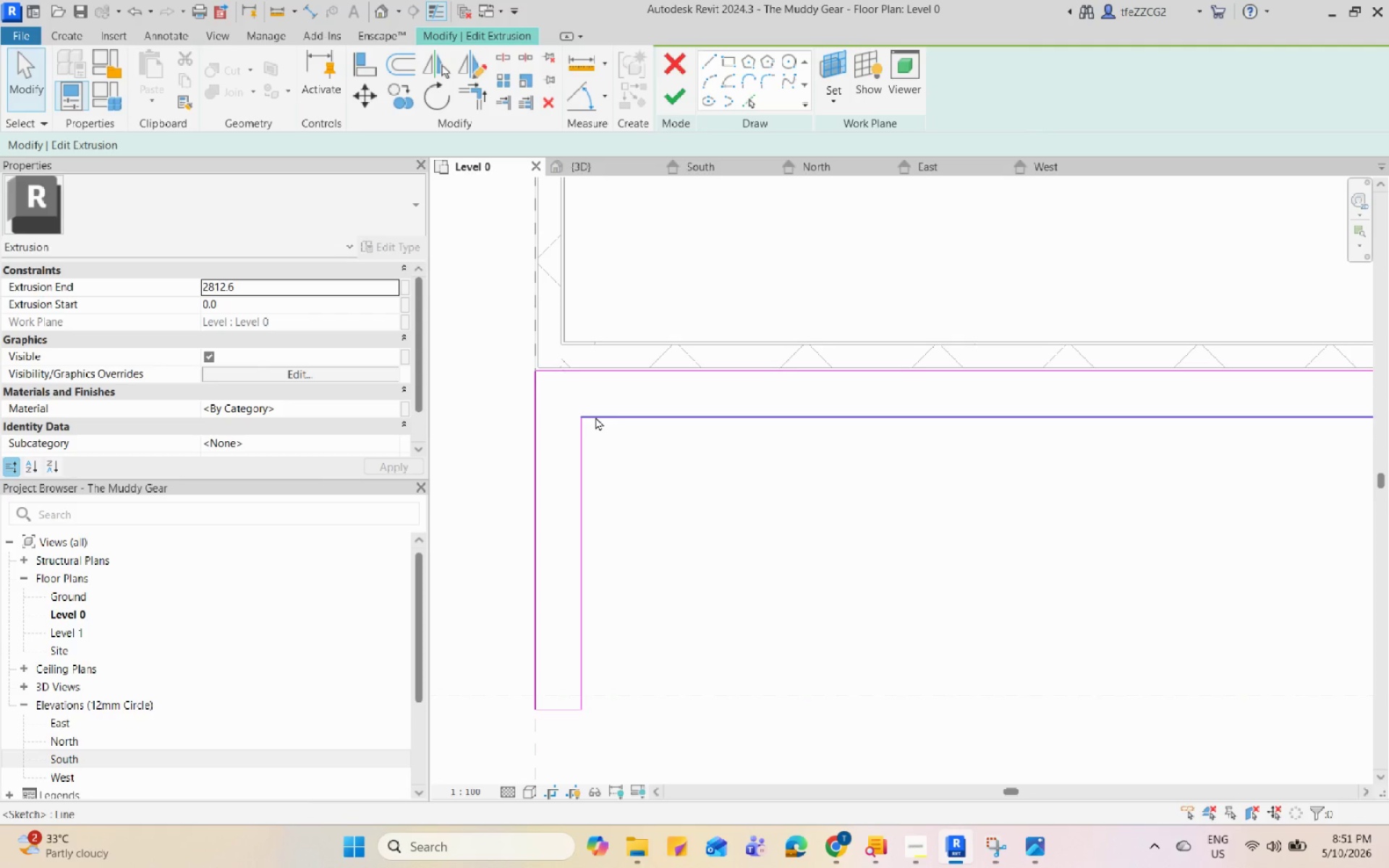 
left_click([595, 417])
 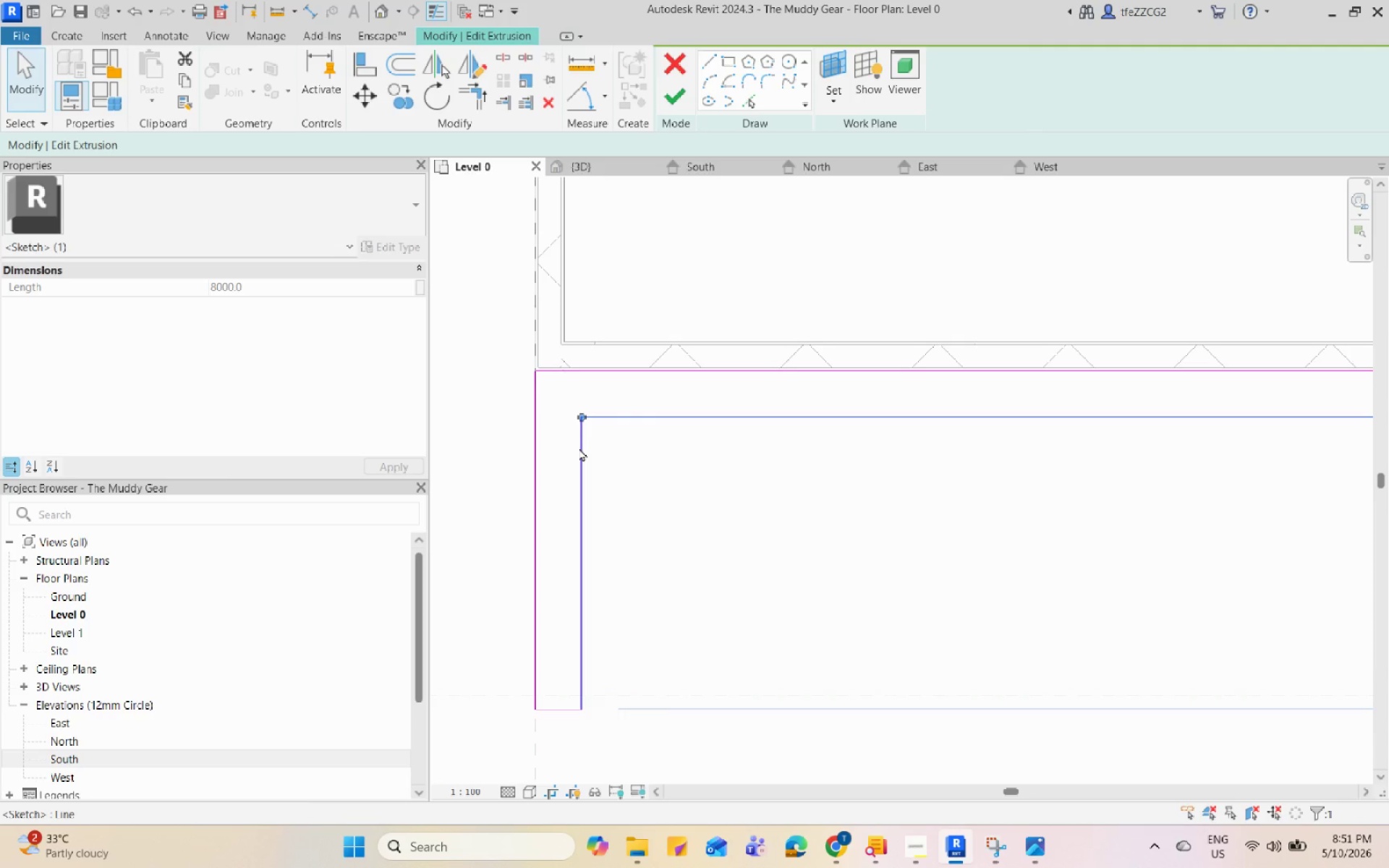 
hold_key(key=ControlLeft, duration=0.52)
left_click([579, 448])
 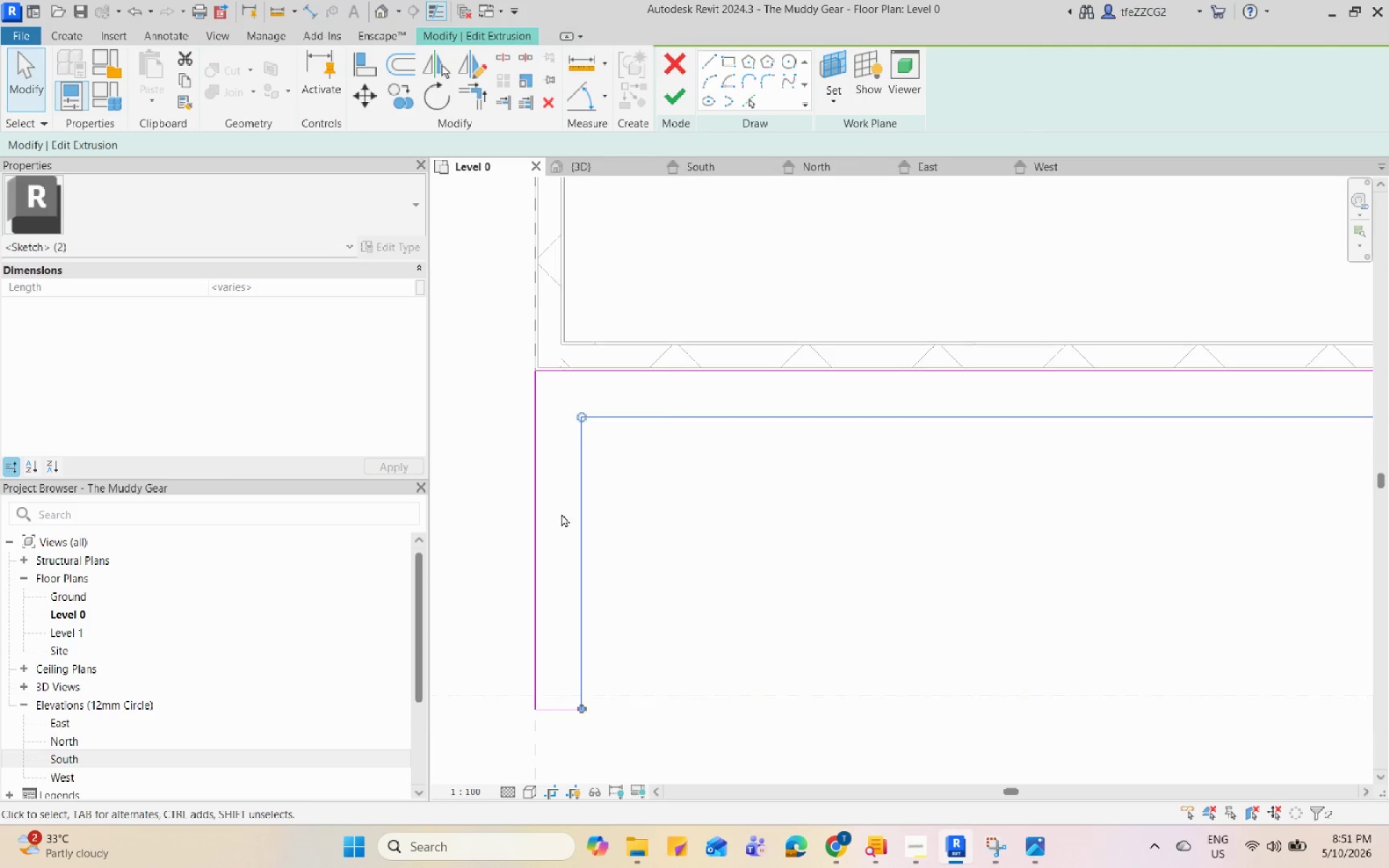 
left_click([642, 532])
 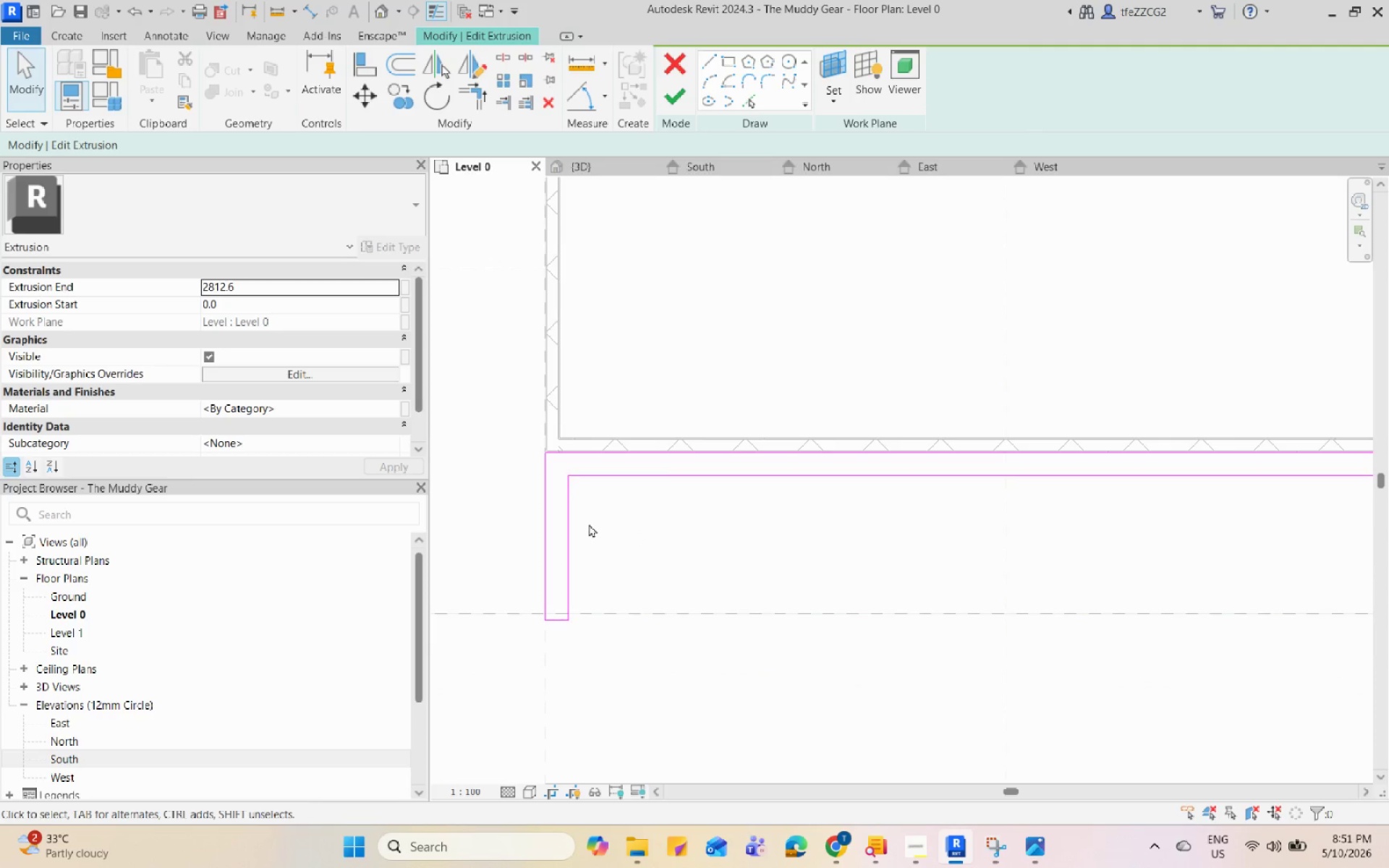 
scroll: coordinate [589, 524], scroll_direction: down, amount: 11.0
 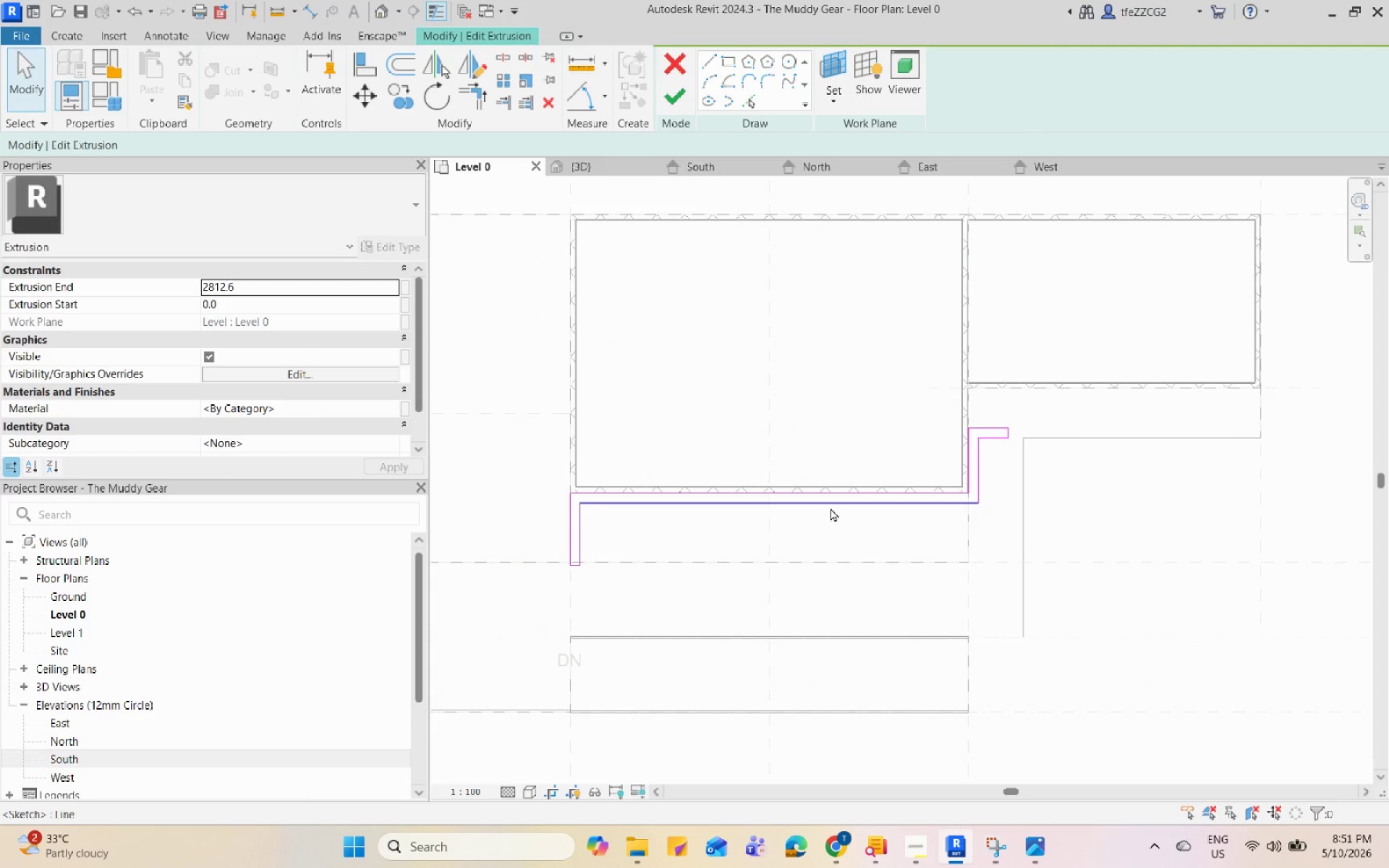 
key(Escape)
 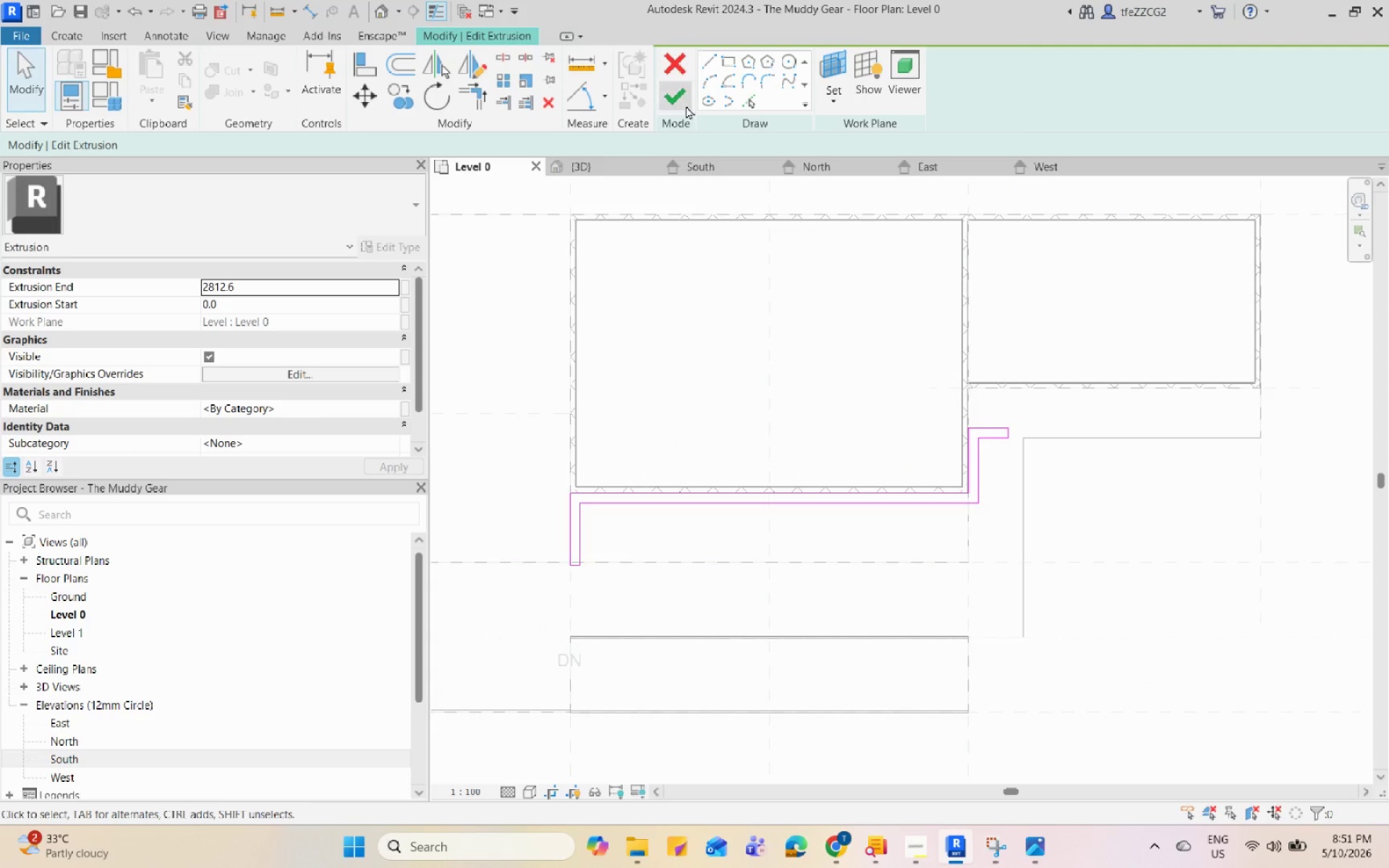 
left_click([684, 74])
 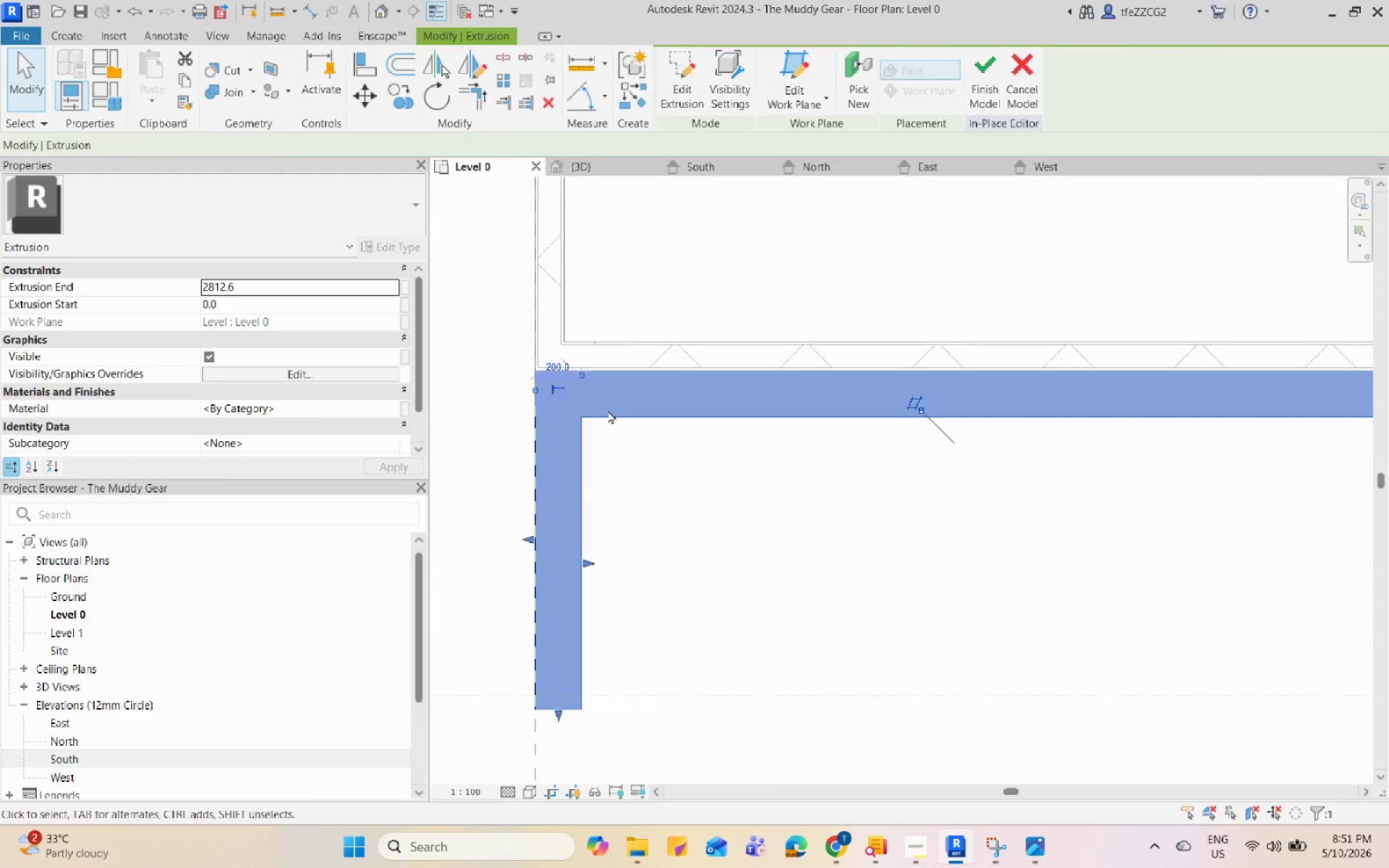 
left_click([630, 475])
 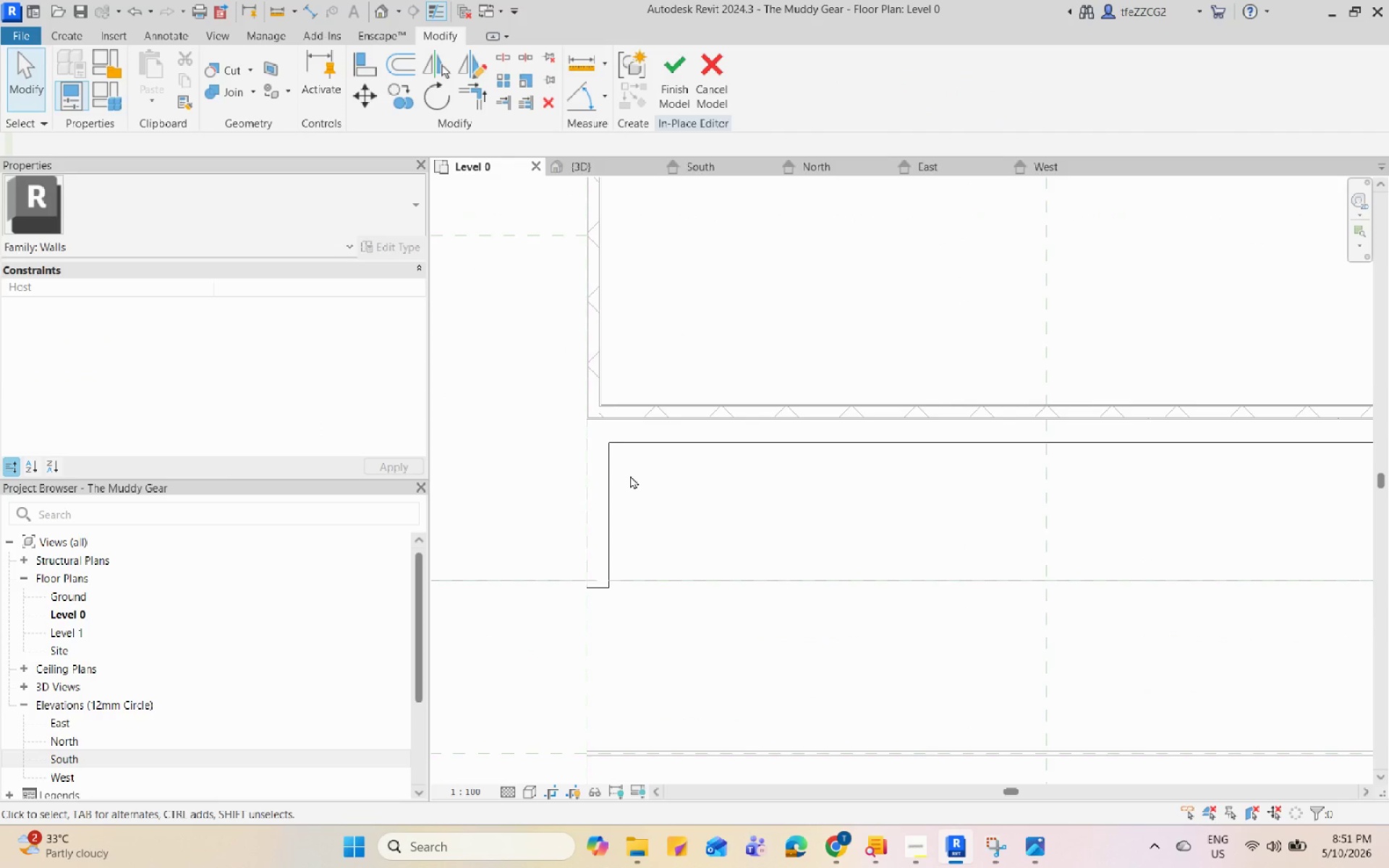 
scroll: coordinate [630, 475], scroll_direction: down, amount: 5.0
 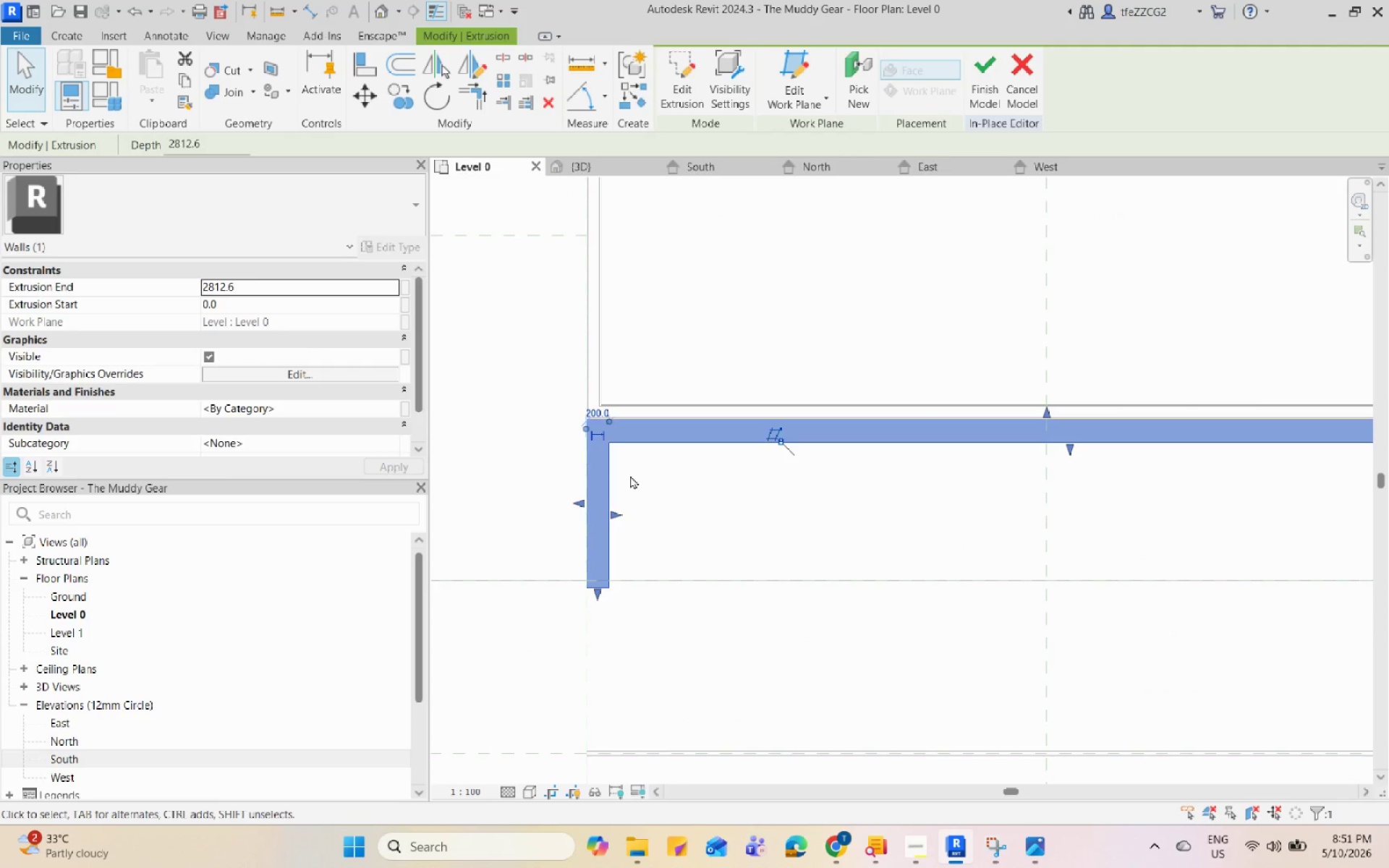 
scroll: coordinate [626, 473], scroll_direction: up, amount: 2.0
 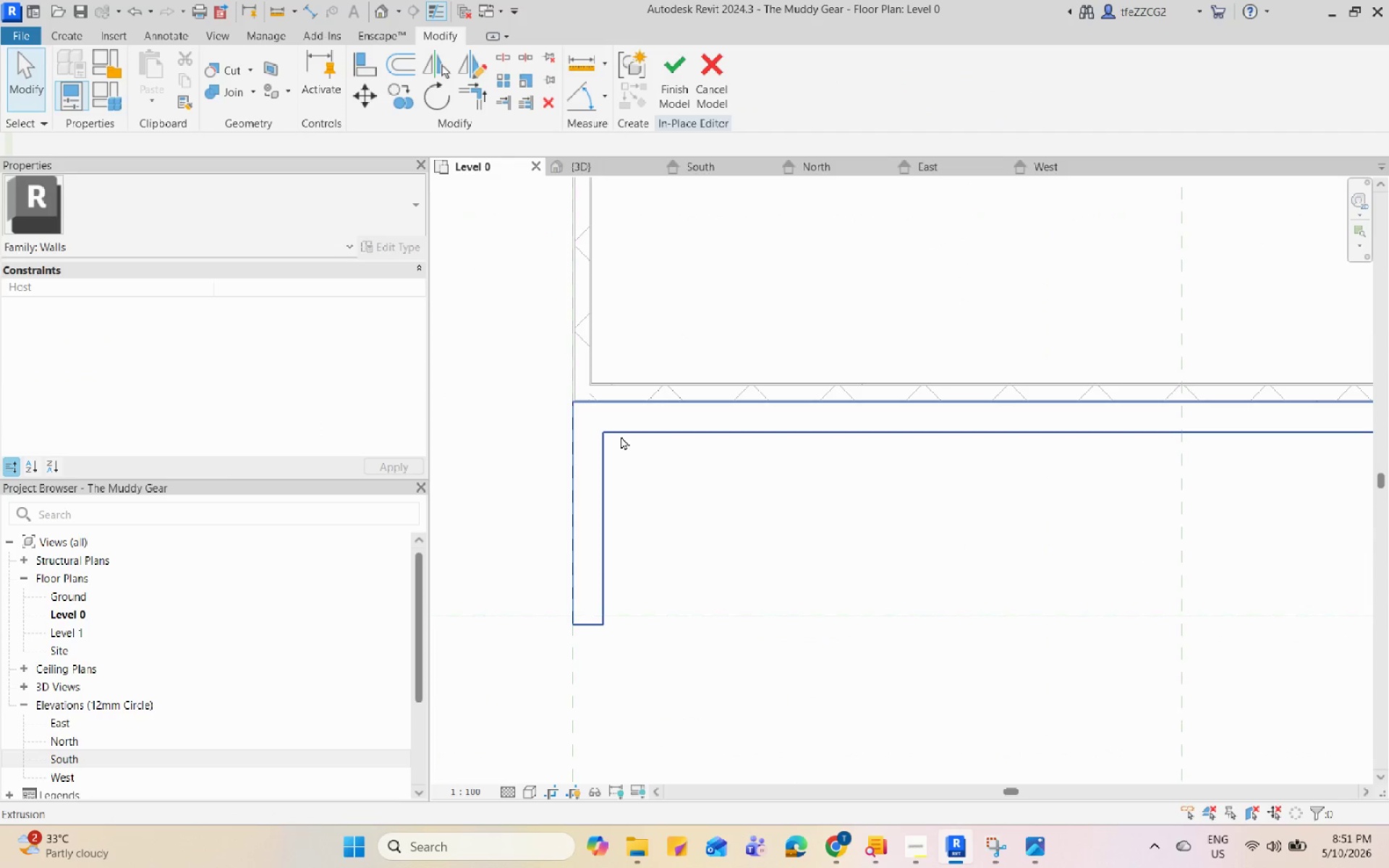 
left_click([621, 434])
 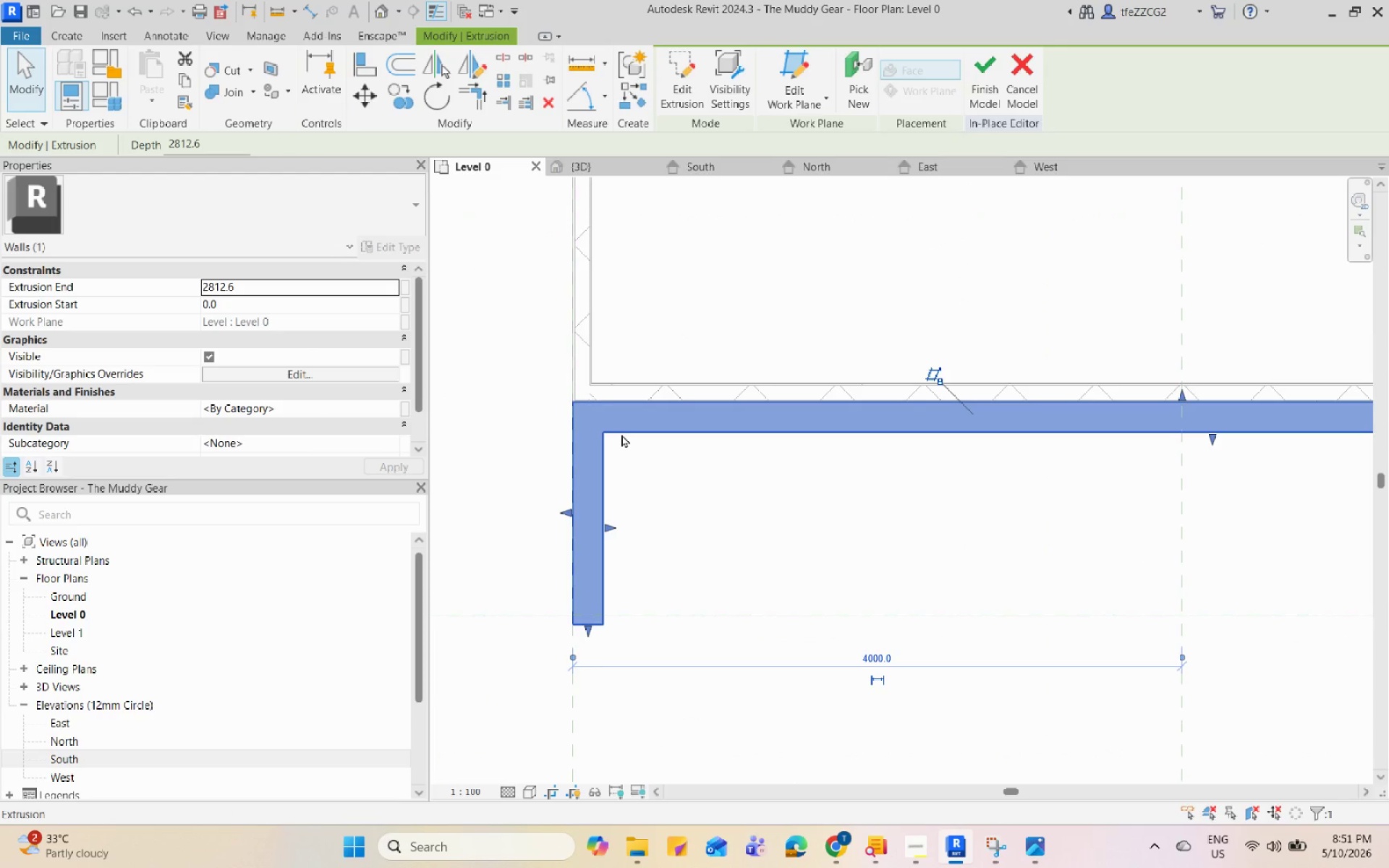 
key(C)
 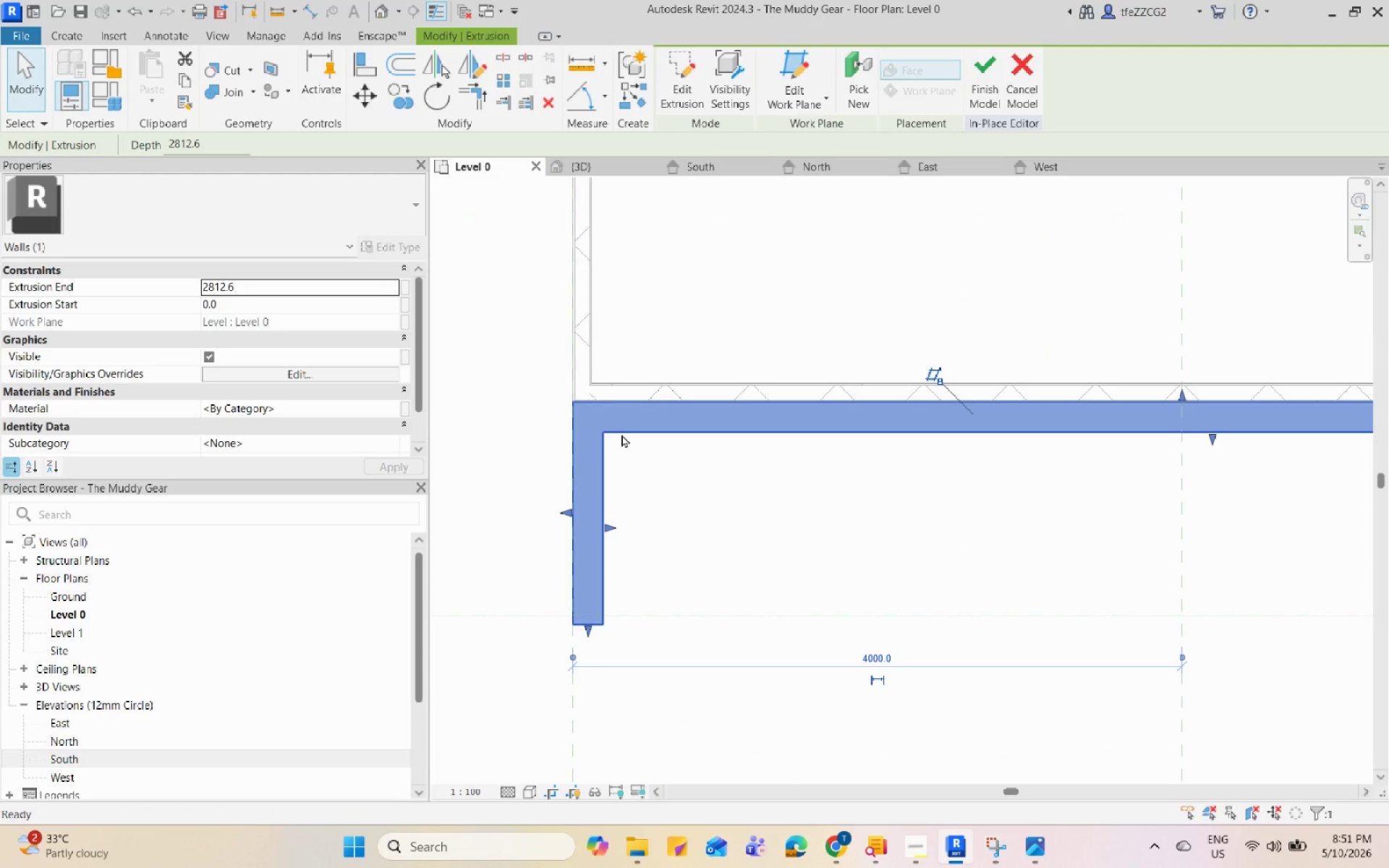 
scroll: coordinate [616, 616], scroll_direction: up, amount: 5.0
 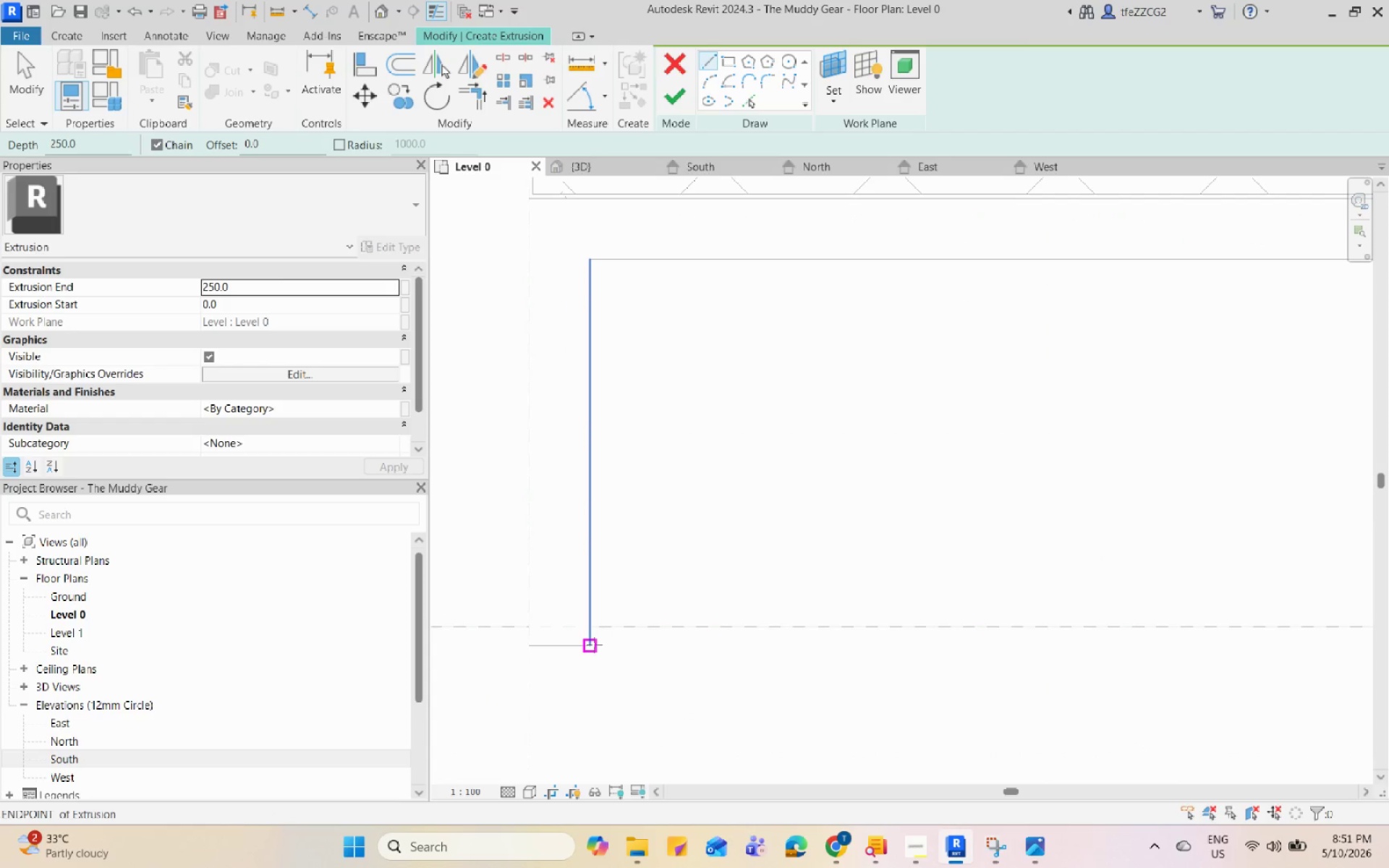 
left_click([594, 644])
 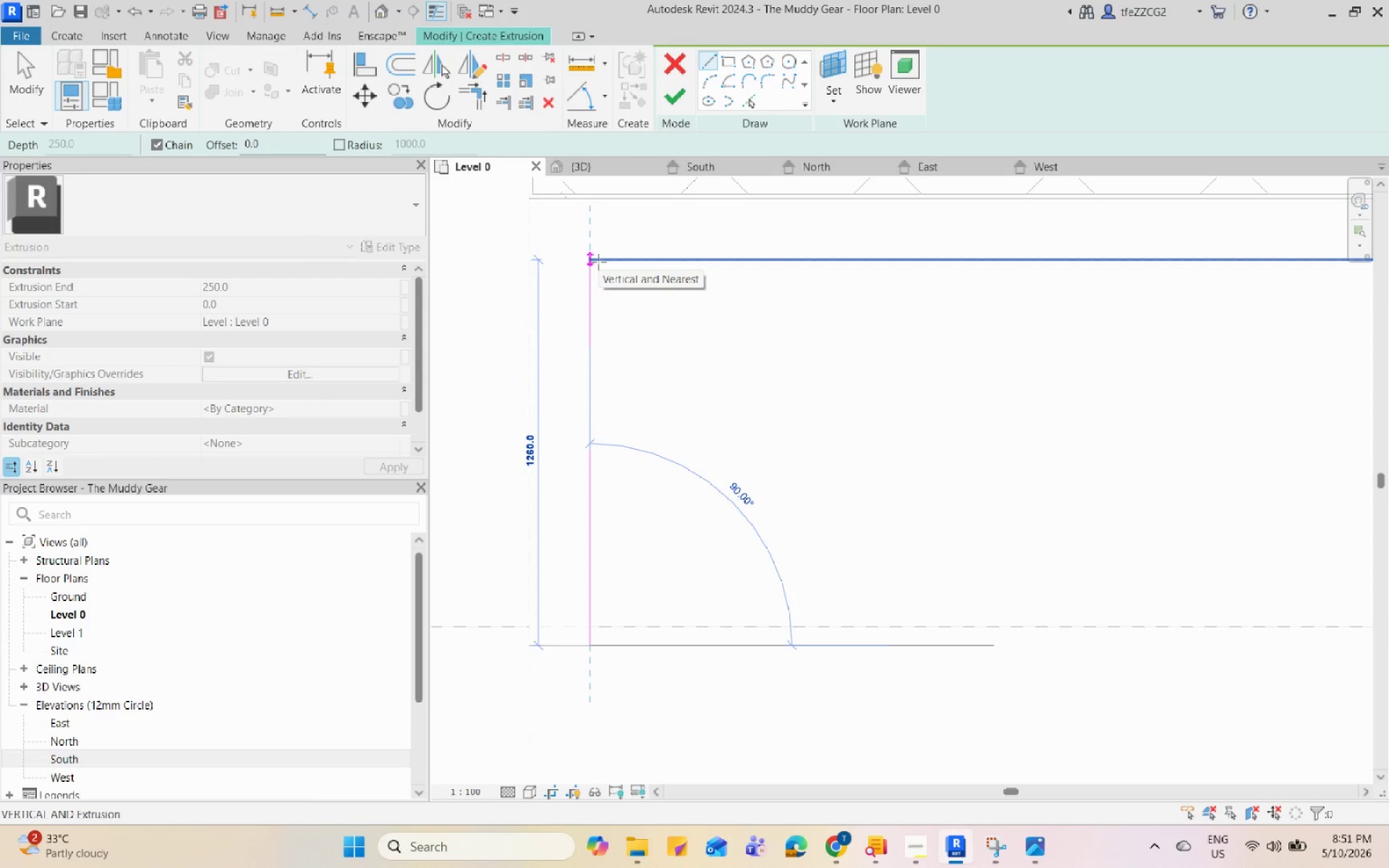 
left_click([598, 262])
 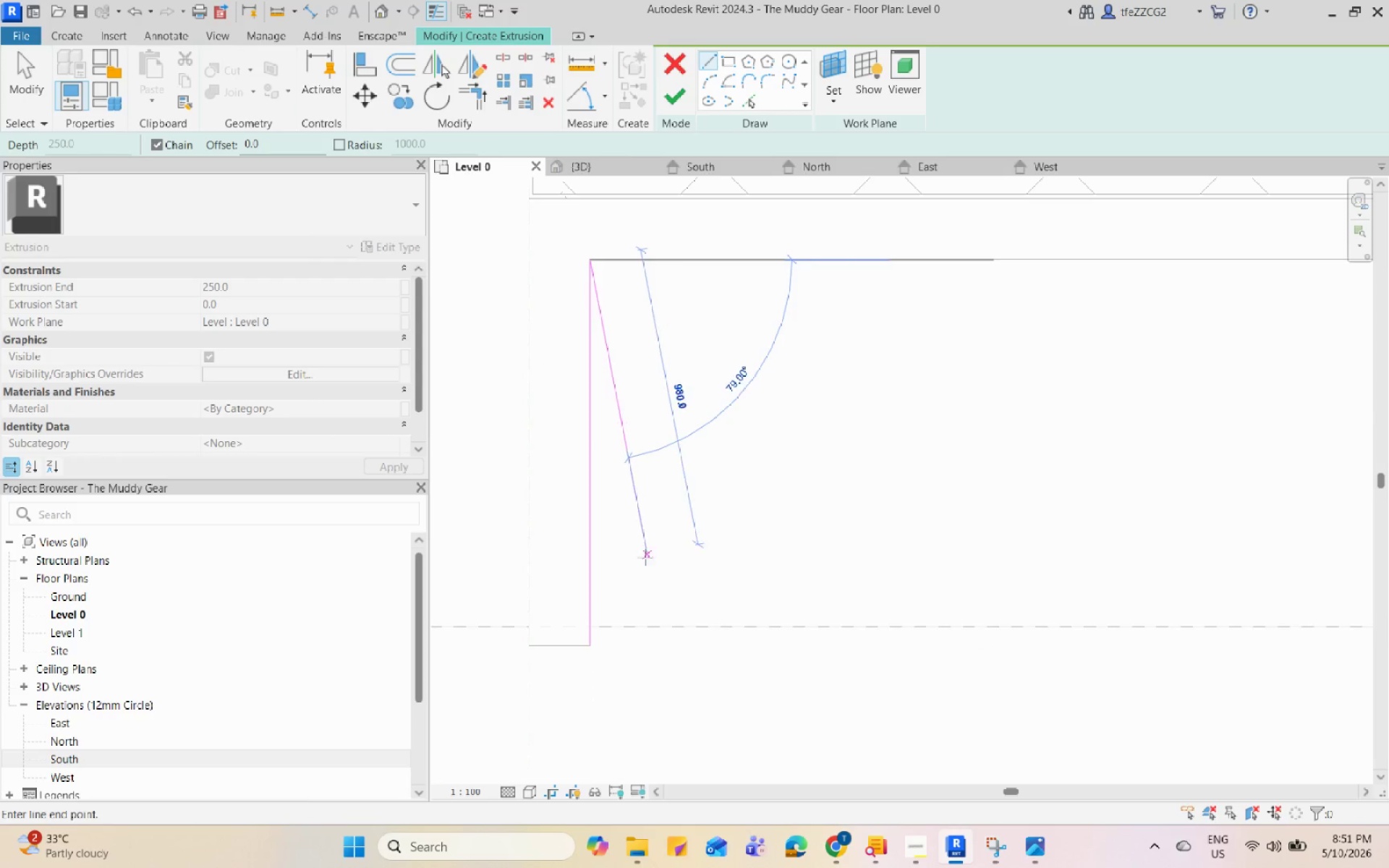 
scroll: coordinate [1001, 522], scroll_direction: down, amount: 14.0
 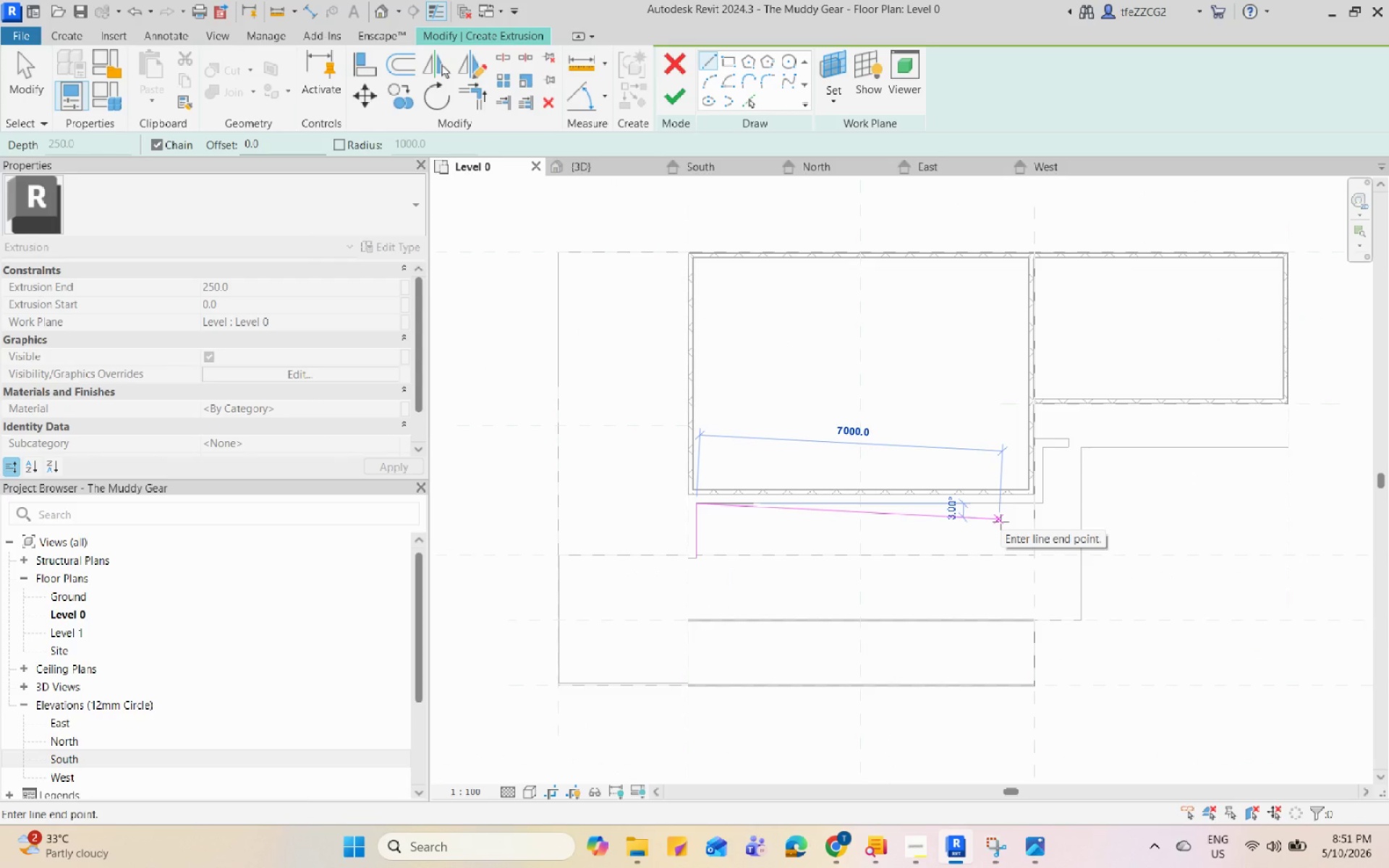 
wait(5.85)
 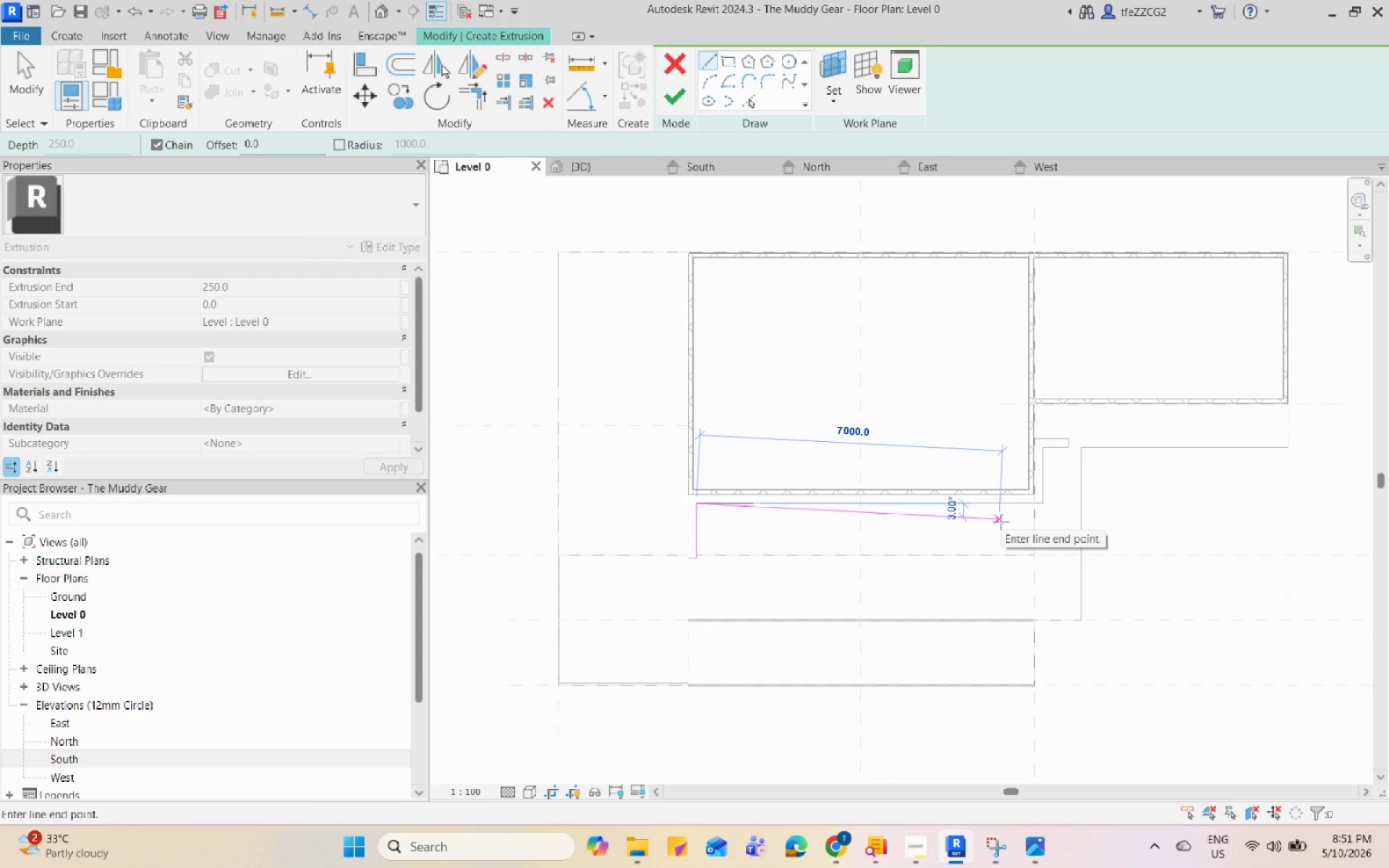 
scroll: coordinate [1001, 522], scroll_direction: down, amount: 5.0
 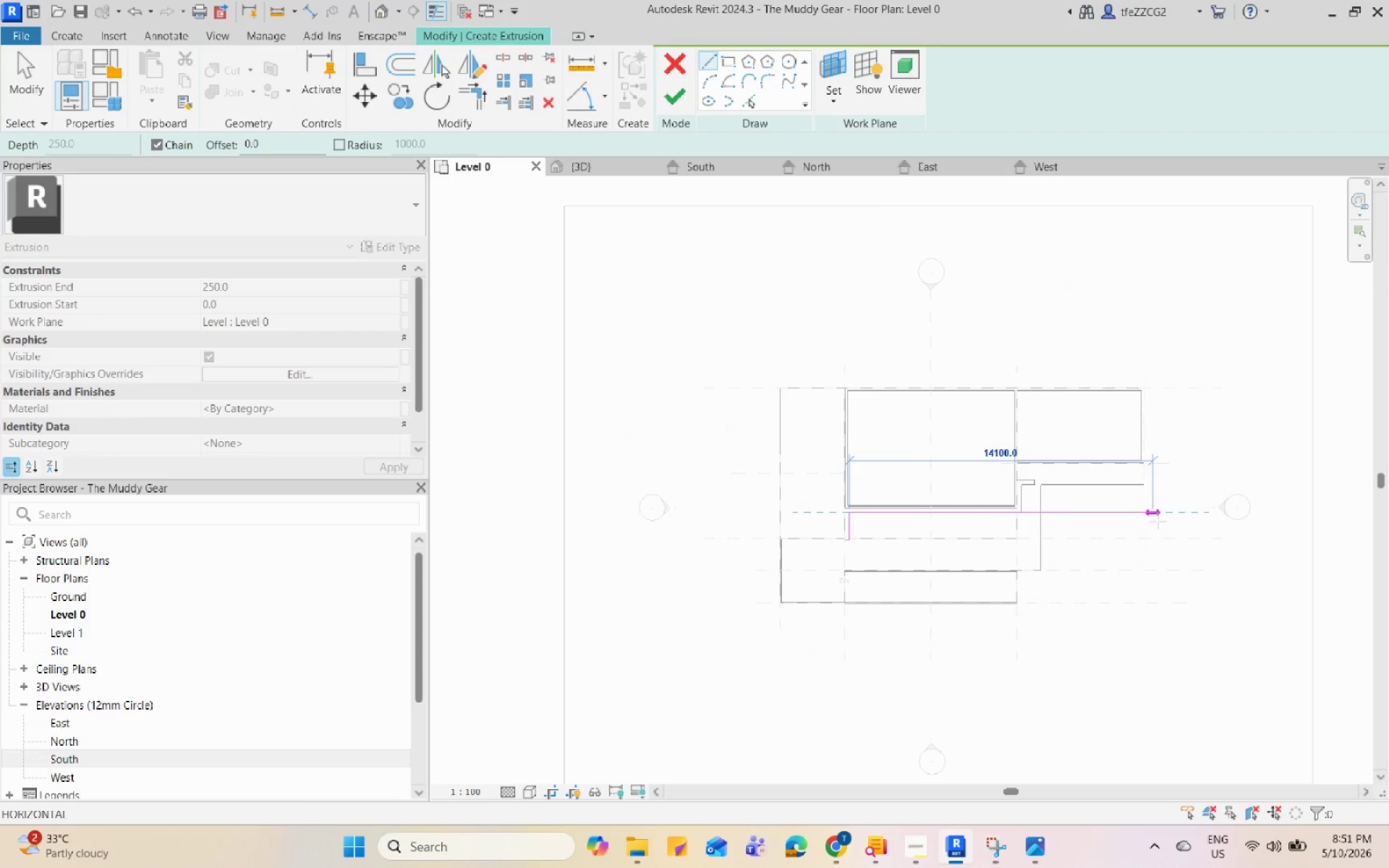 
scroll: coordinate [845, 521], scroll_direction: up, amount: 12.0
 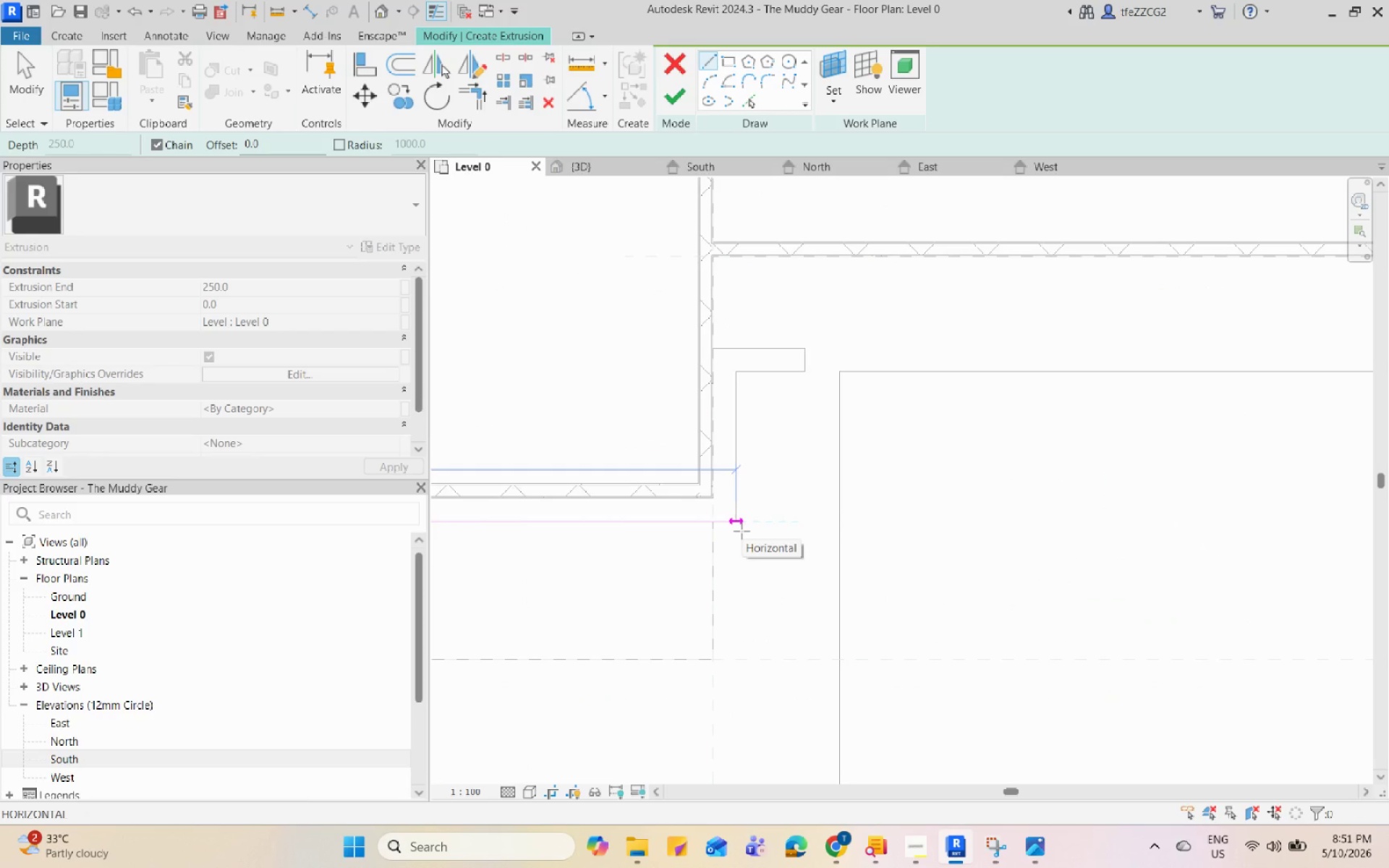 
scroll: coordinate [742, 531], scroll_direction: down, amount: 16.0
 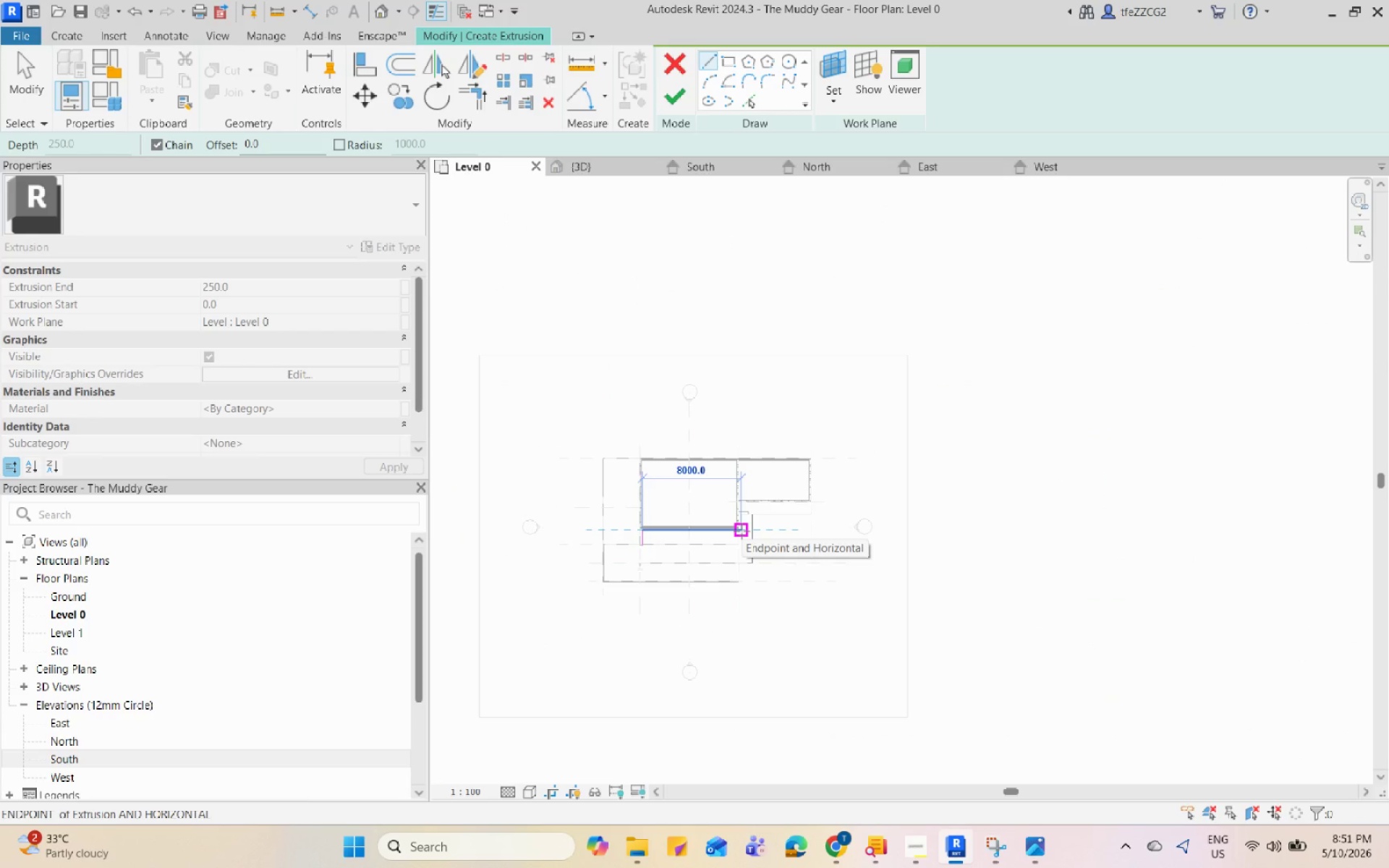 
scroll: coordinate [933, 537], scroll_direction: up, amount: 17.0
 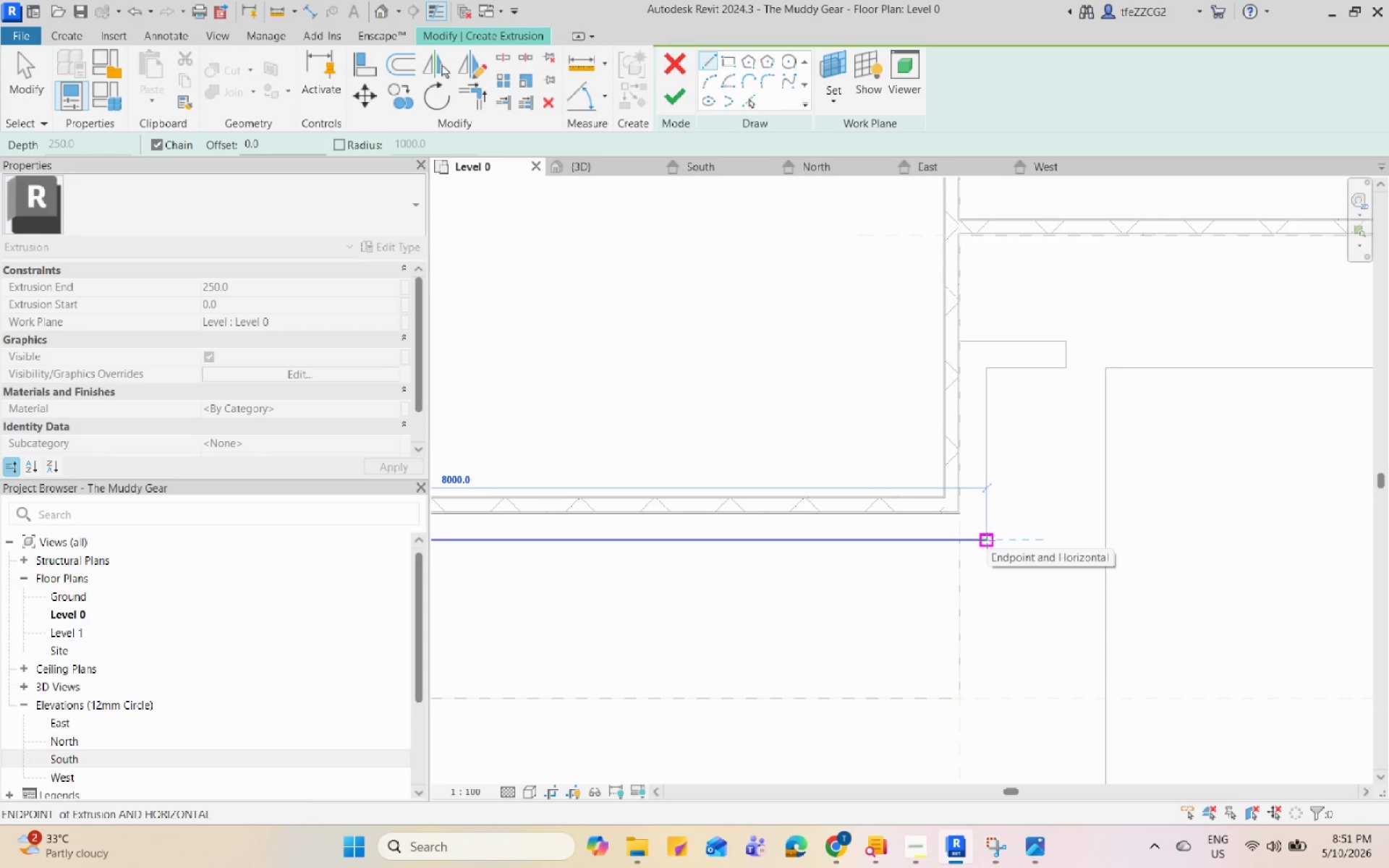 
left_click([987, 540])
 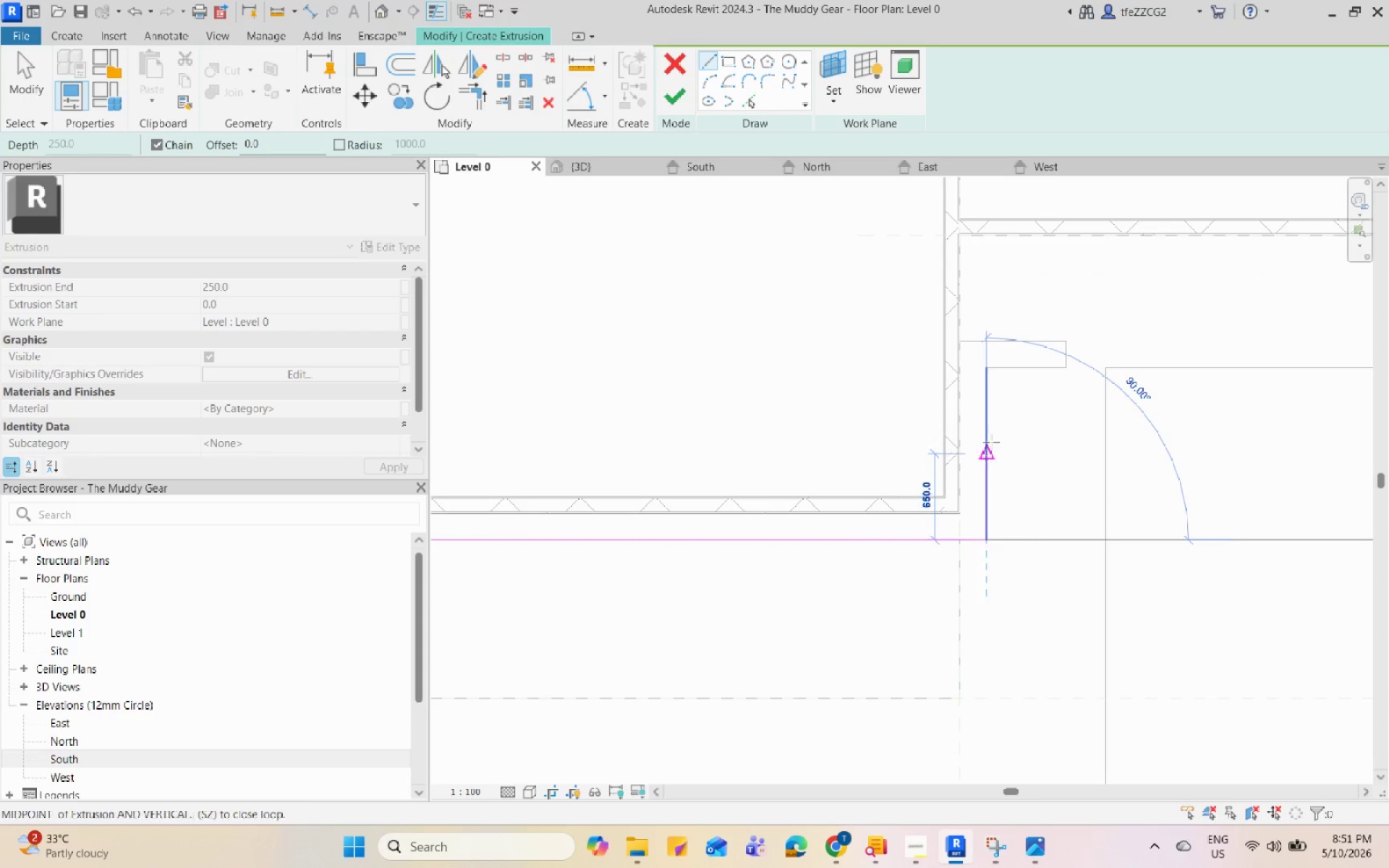 
scroll: coordinate [991, 408], scroll_direction: up, amount: 3.0
 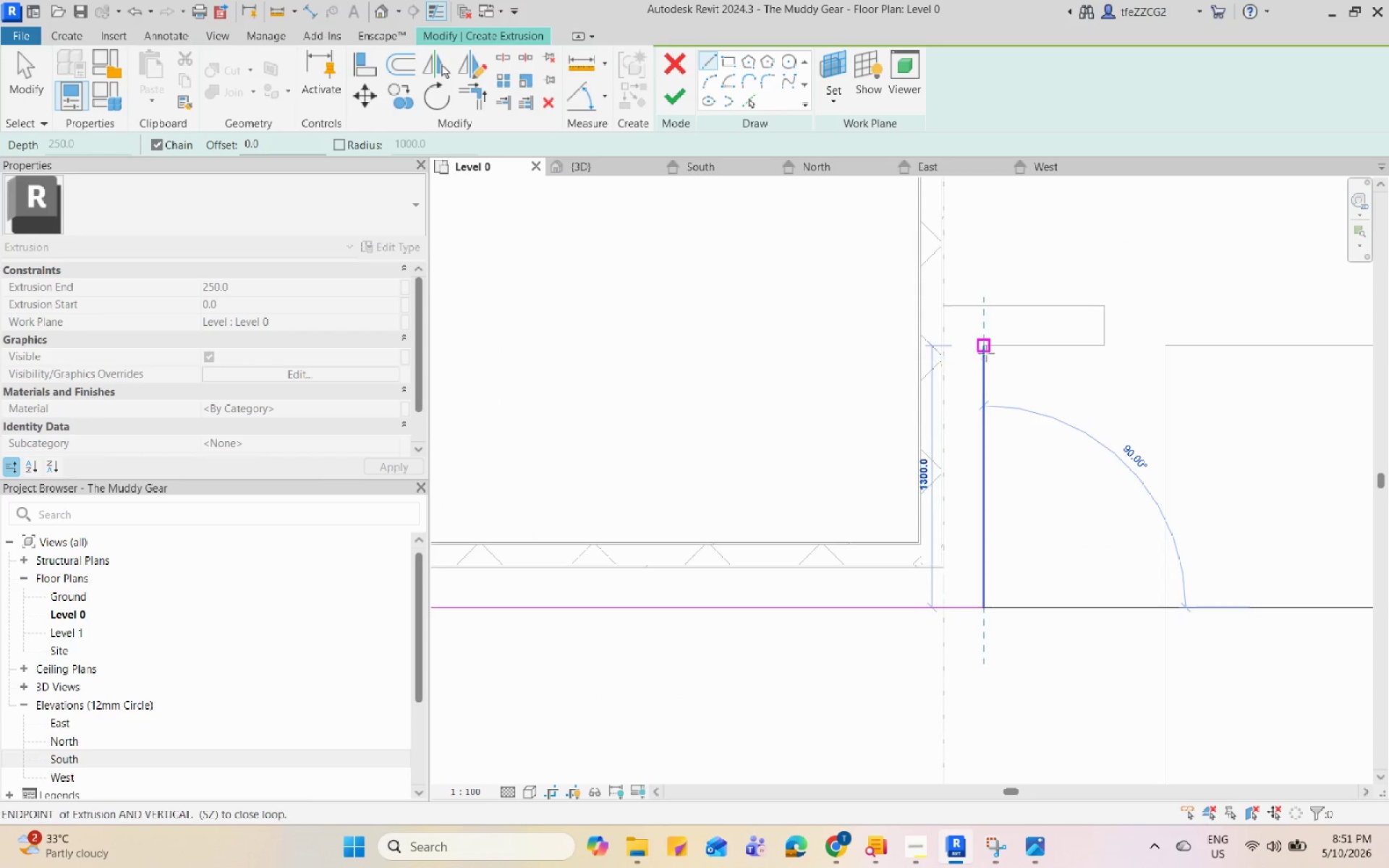 
left_click([986, 350])
 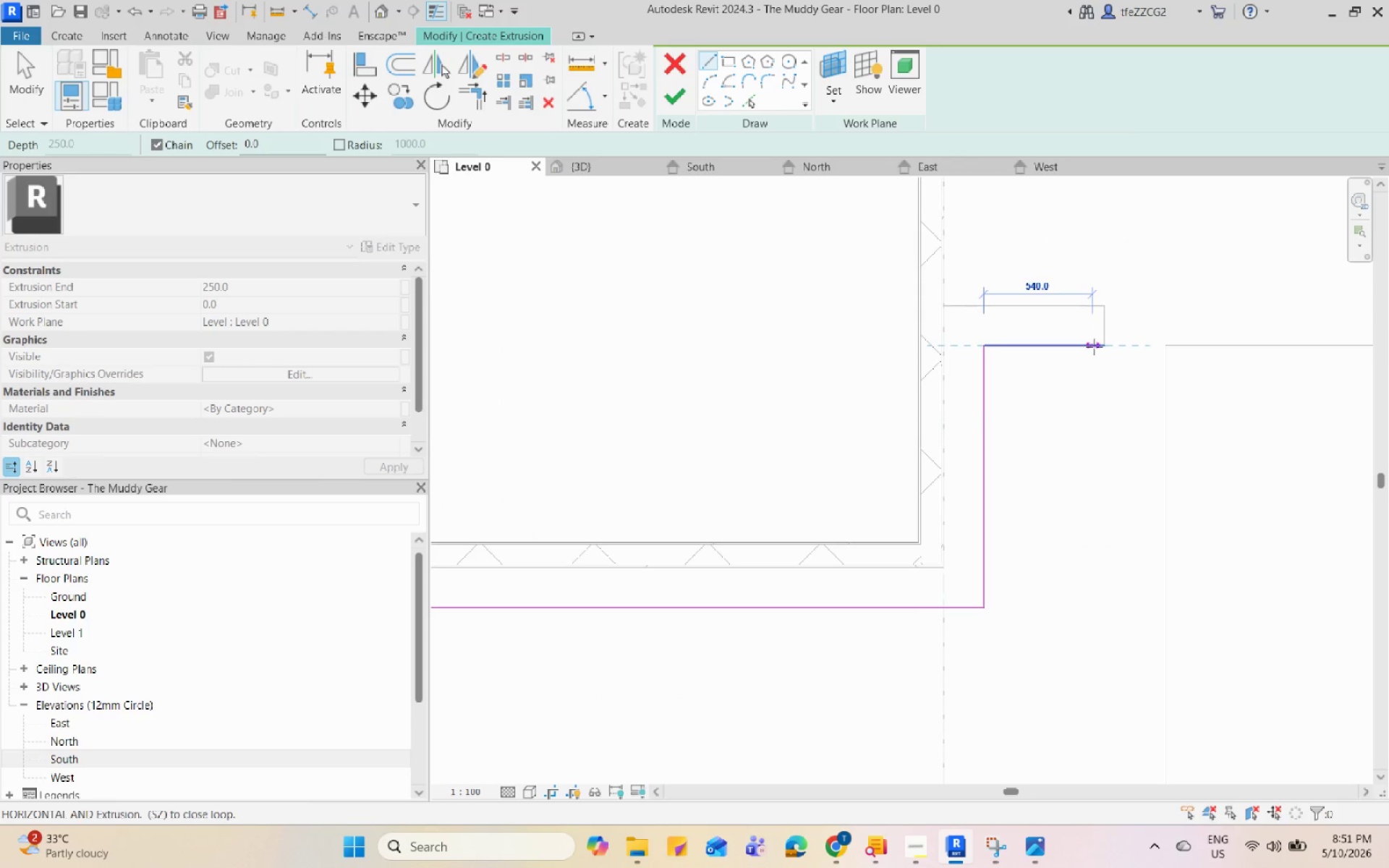 
left_click([1100, 344])
 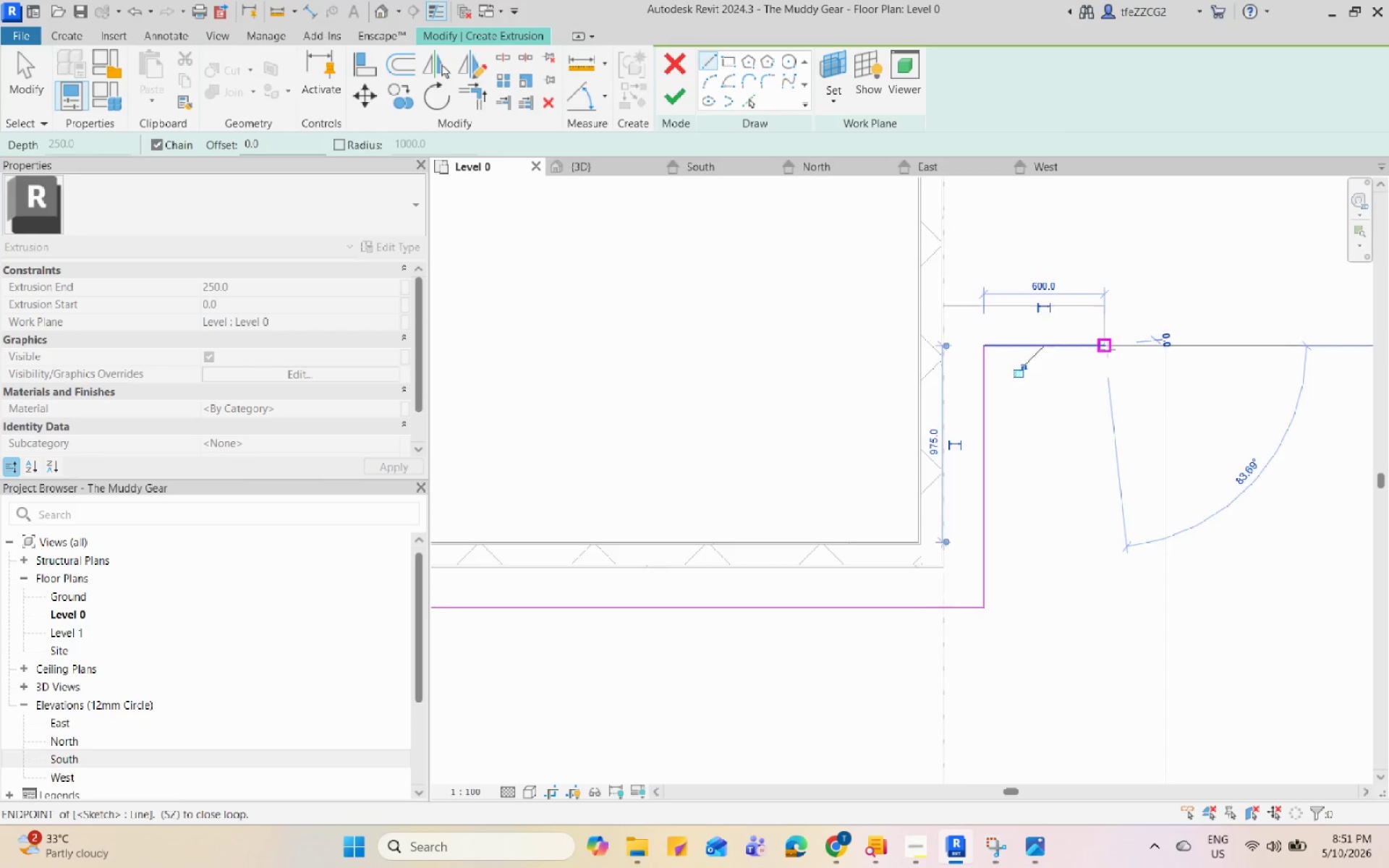 
scroll: coordinate [1107, 355], scroll_direction: up, amount: 7.0
 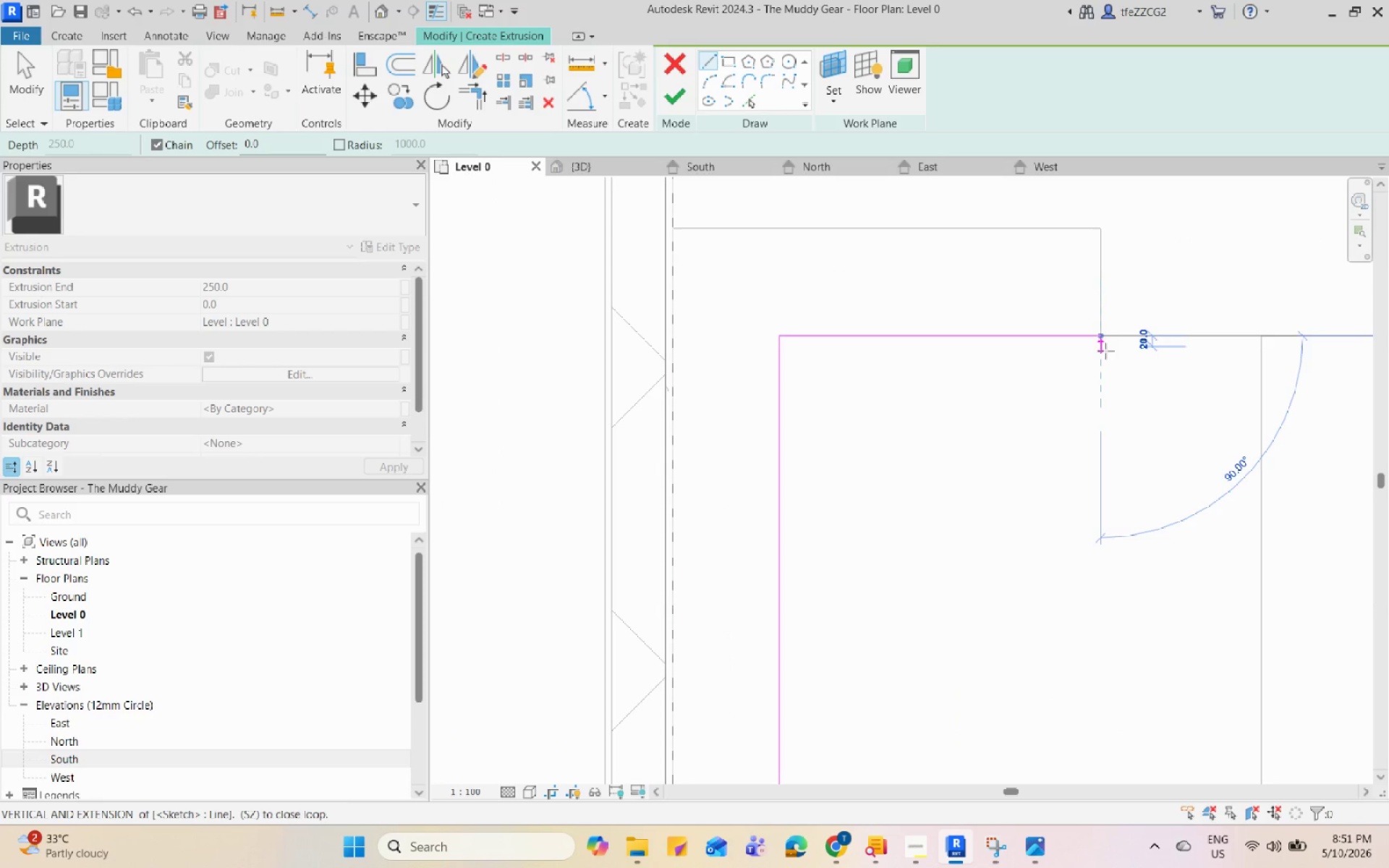 
left_click([1105, 351])
 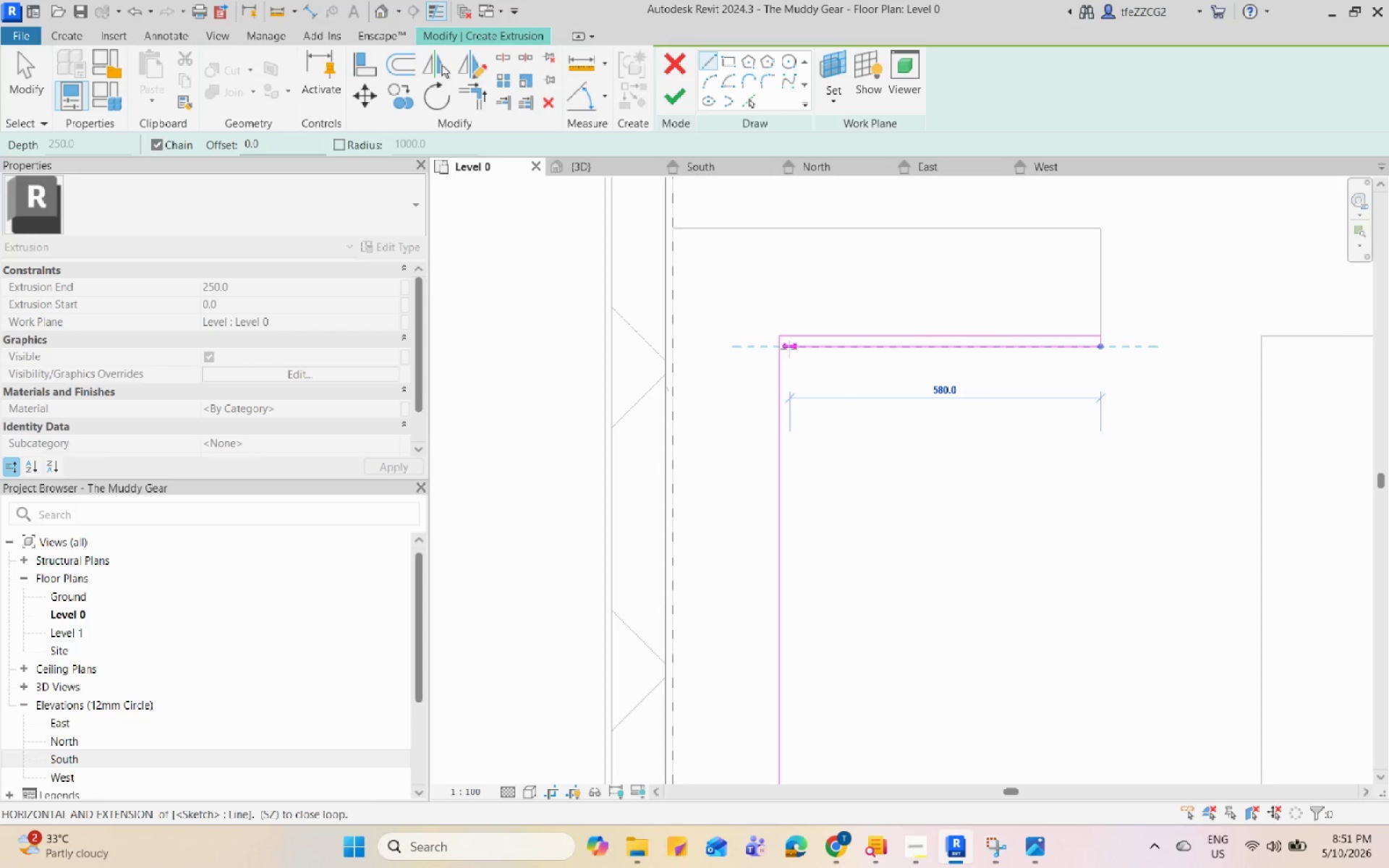 
left_click_drag(start_coordinate=[789, 348], to_coordinate=[789, 352])
 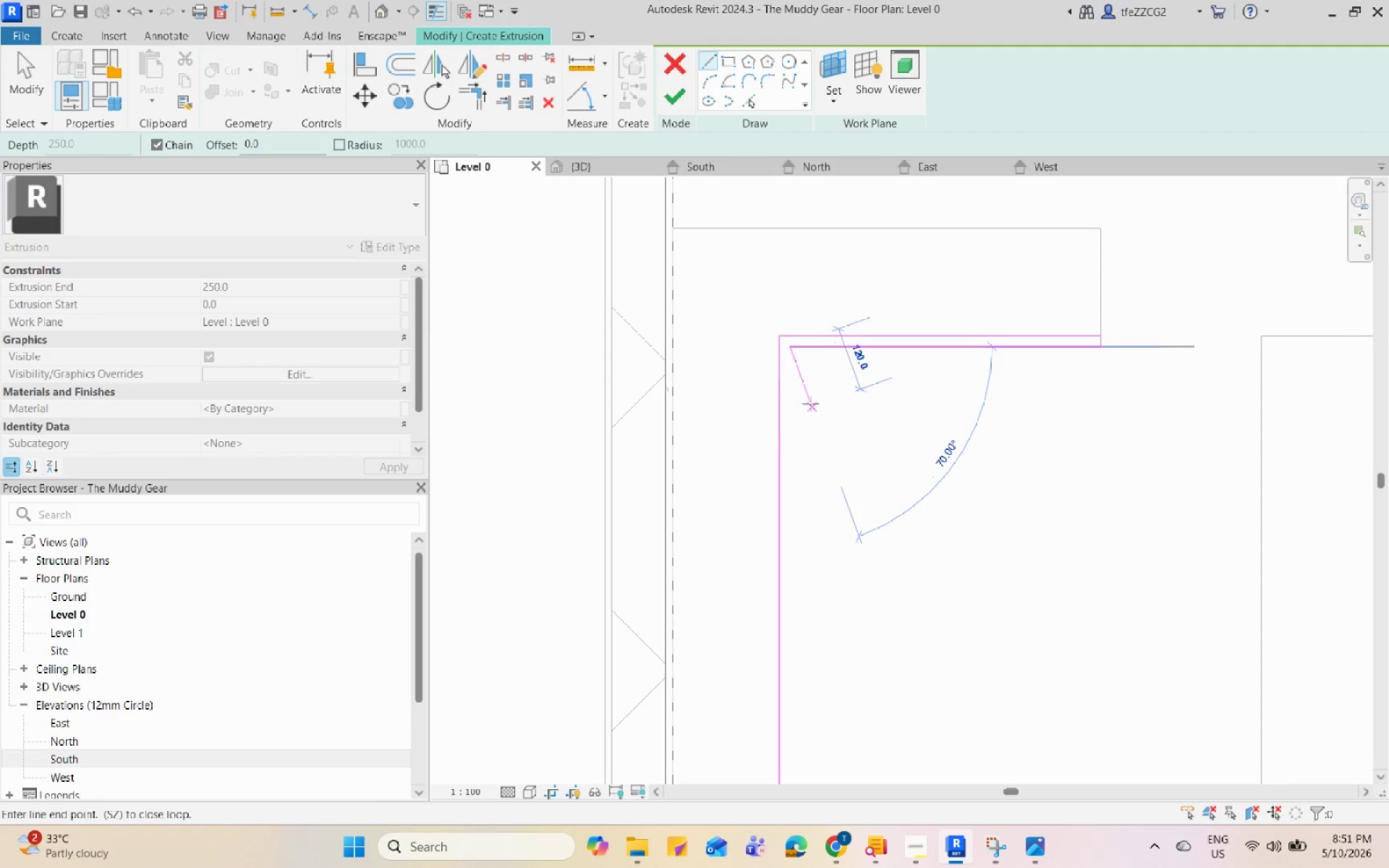 
scroll: coordinate [799, 613], scroll_direction: up, amount: 7.0
 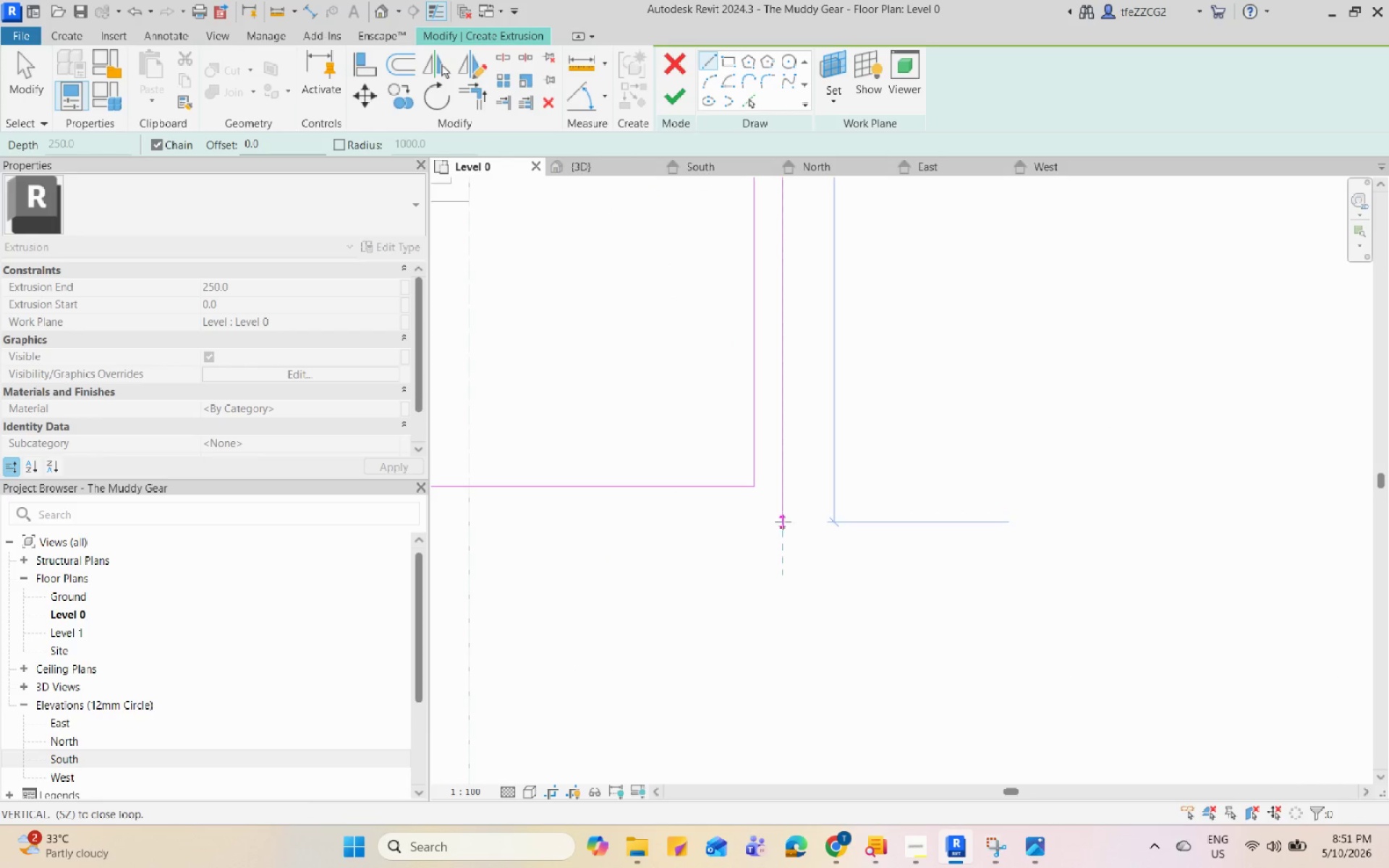 
left_click([781, 524])
 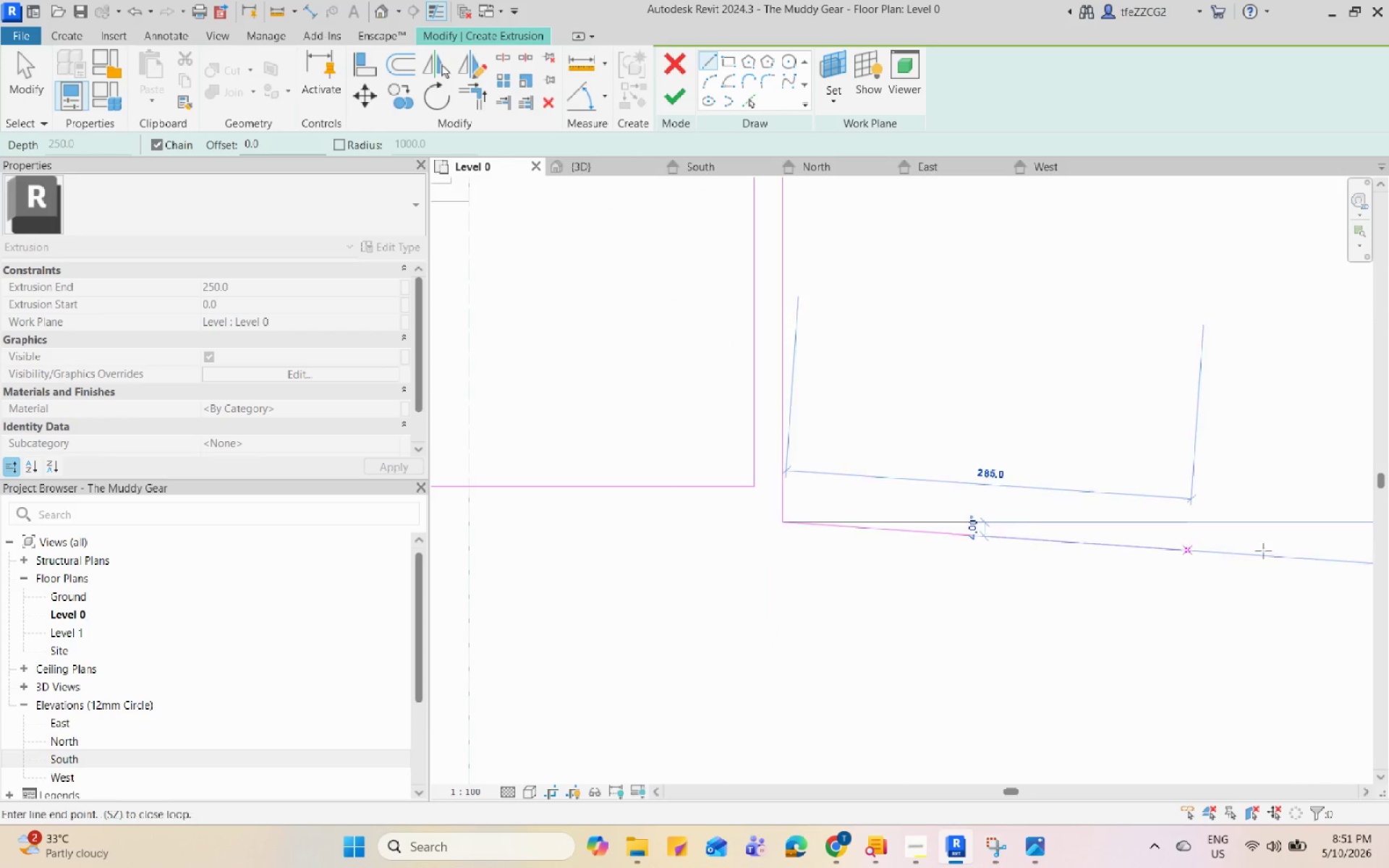 
key(Escape)
 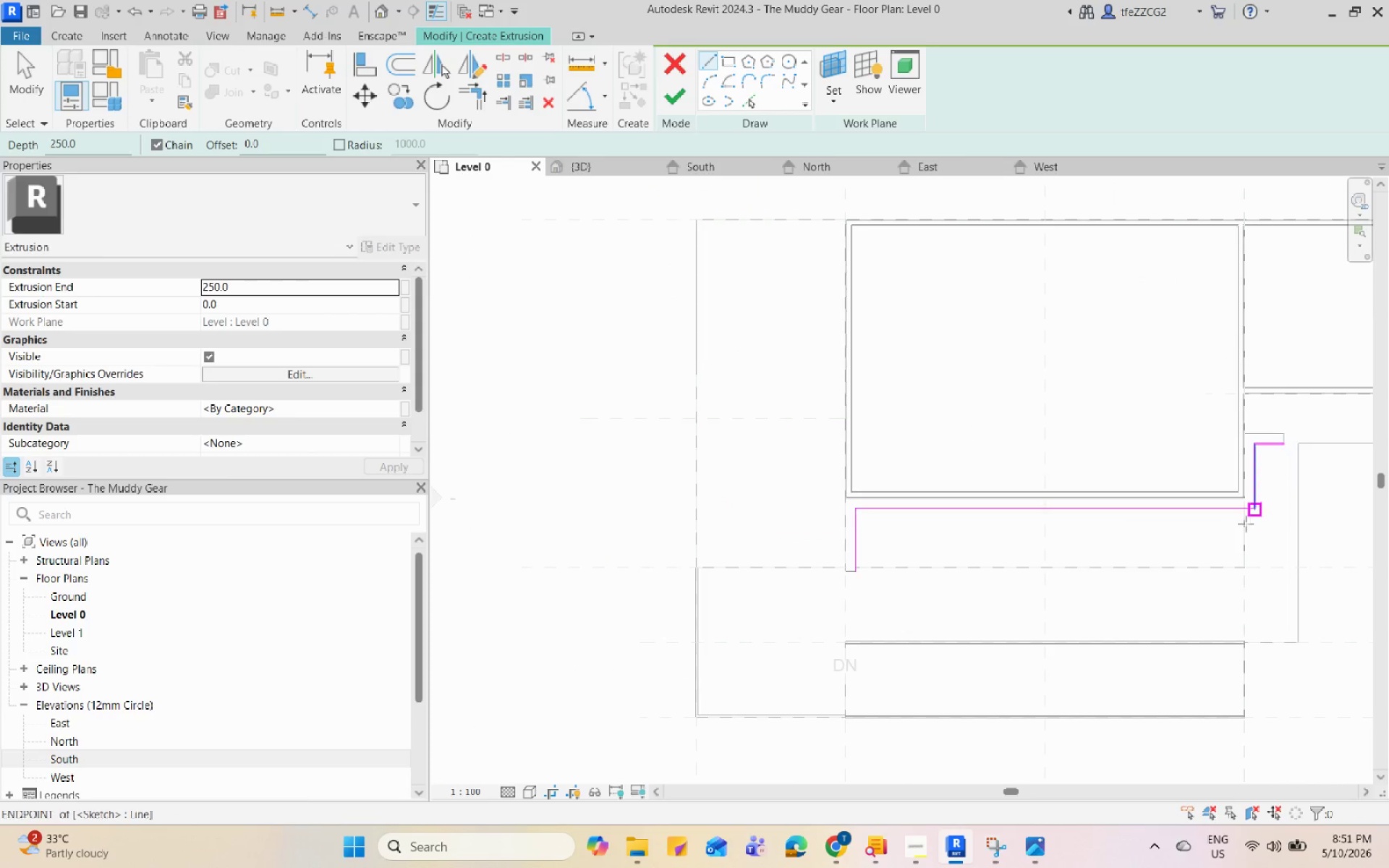 
scroll: coordinate [1272, 508], scroll_direction: down, amount: 23.0
 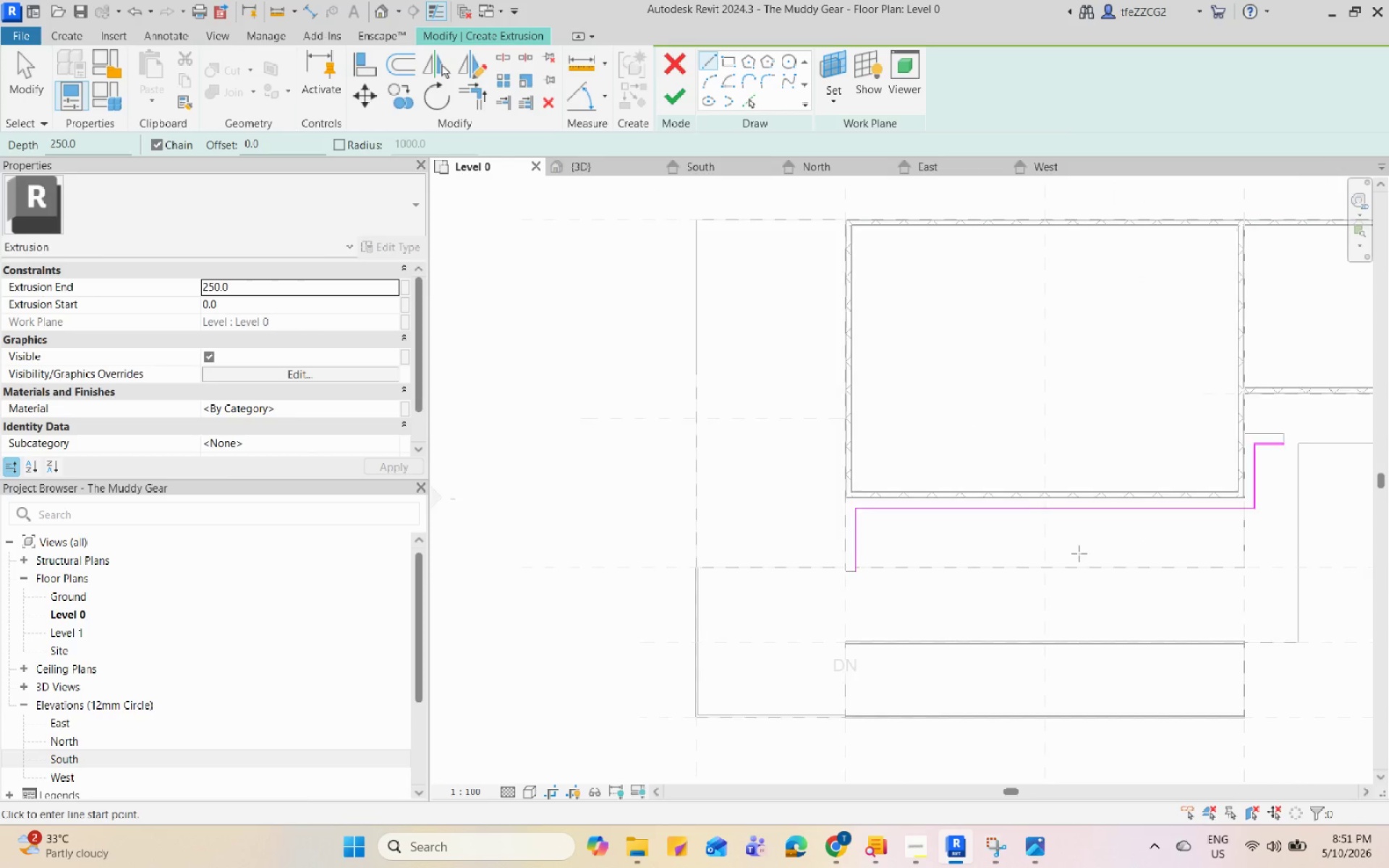 
scroll: coordinate [804, 567], scroll_direction: up, amount: 9.0
 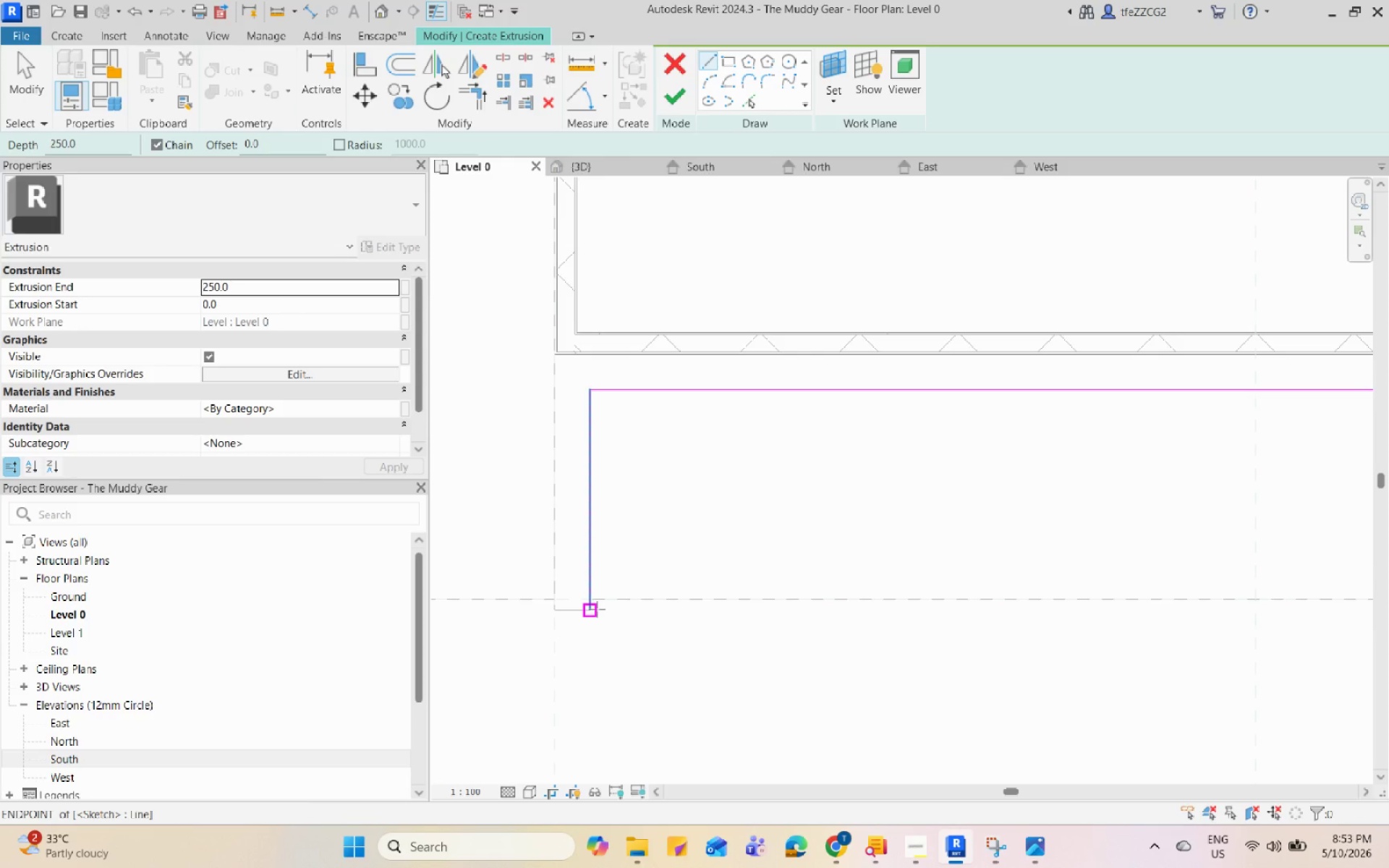 
wait(106.88)
 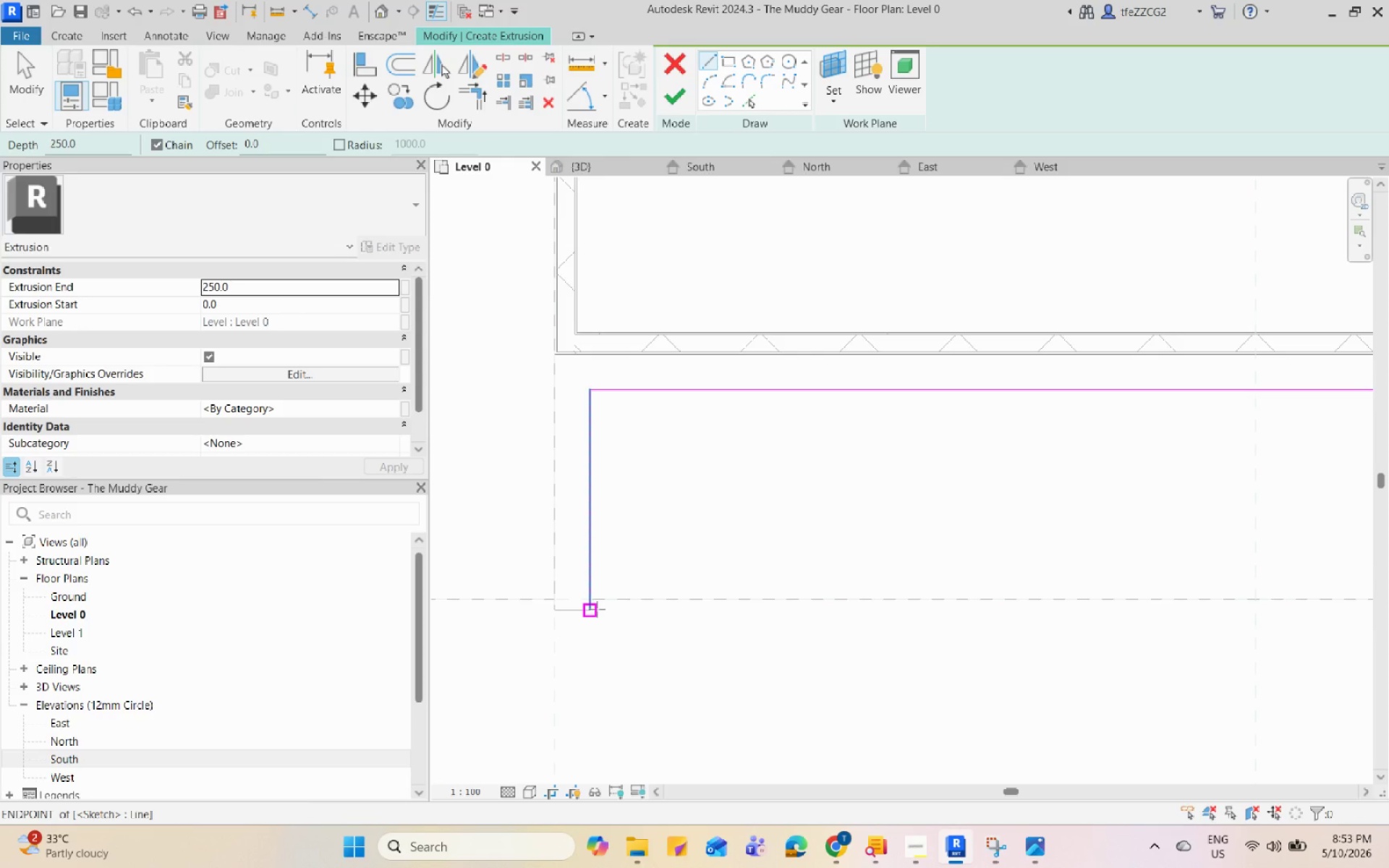 
left_click([596, 609])
 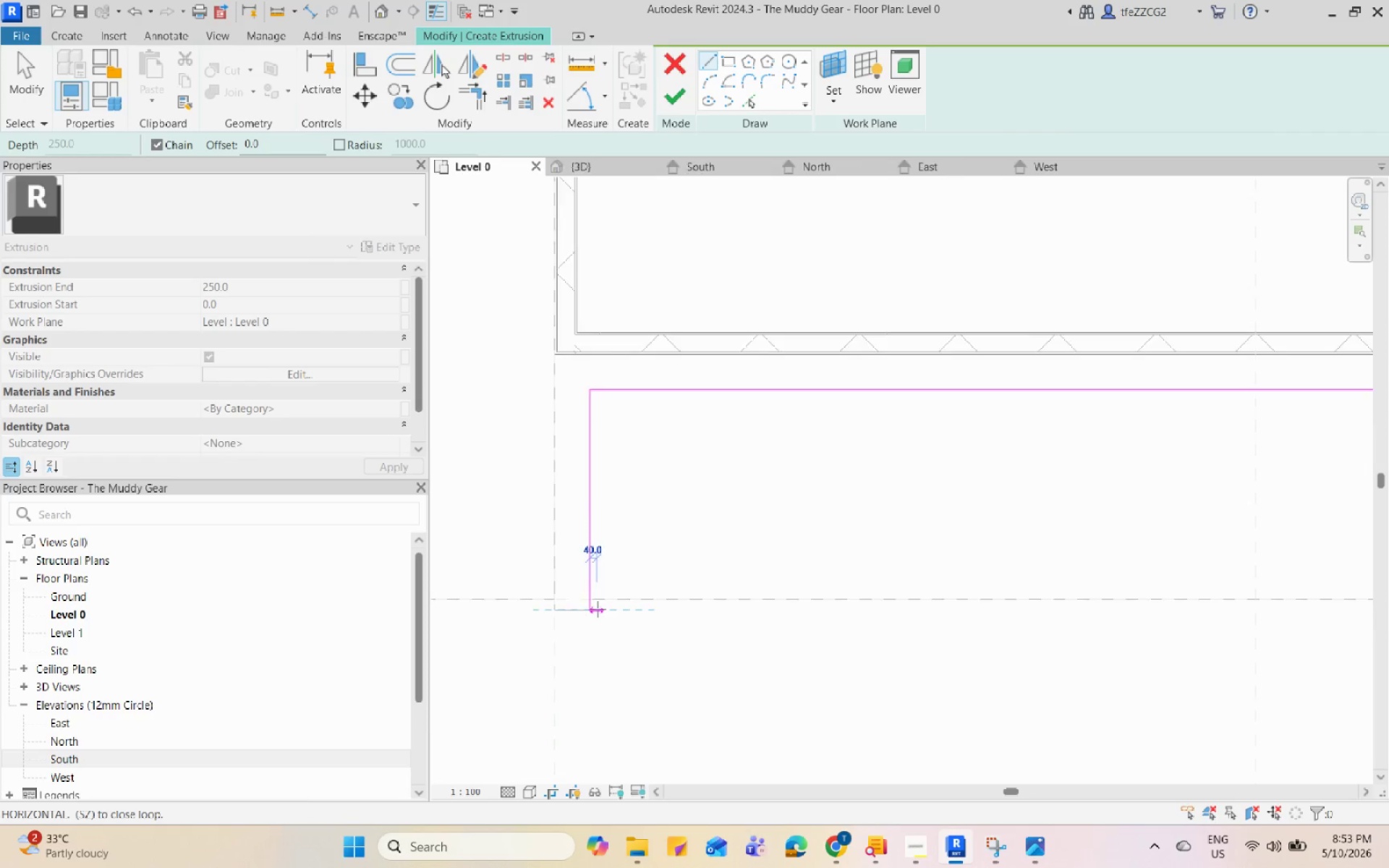 
scroll: coordinate [598, 609], scroll_direction: up, amount: 10.0
 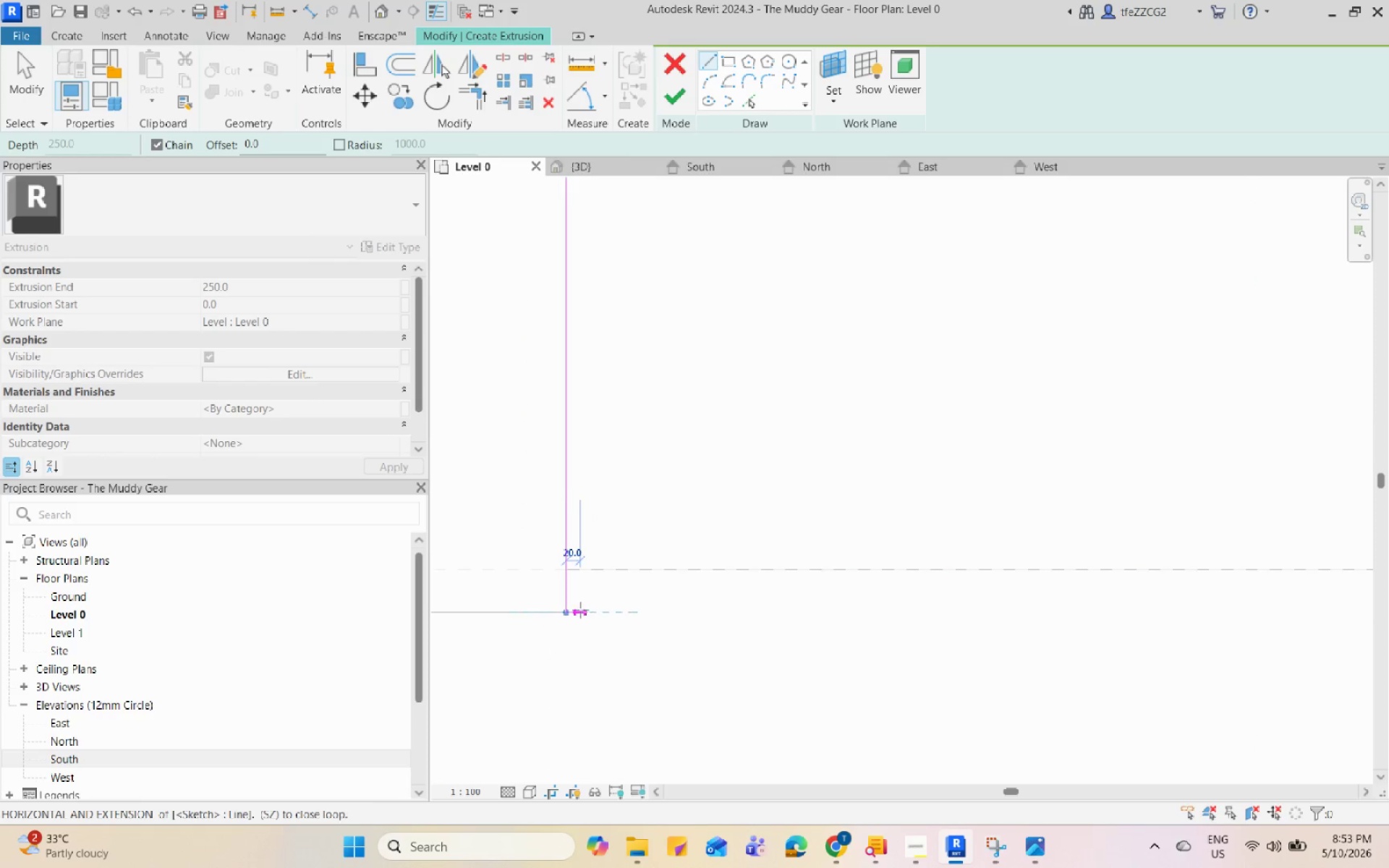 
left_click([580, 610])
 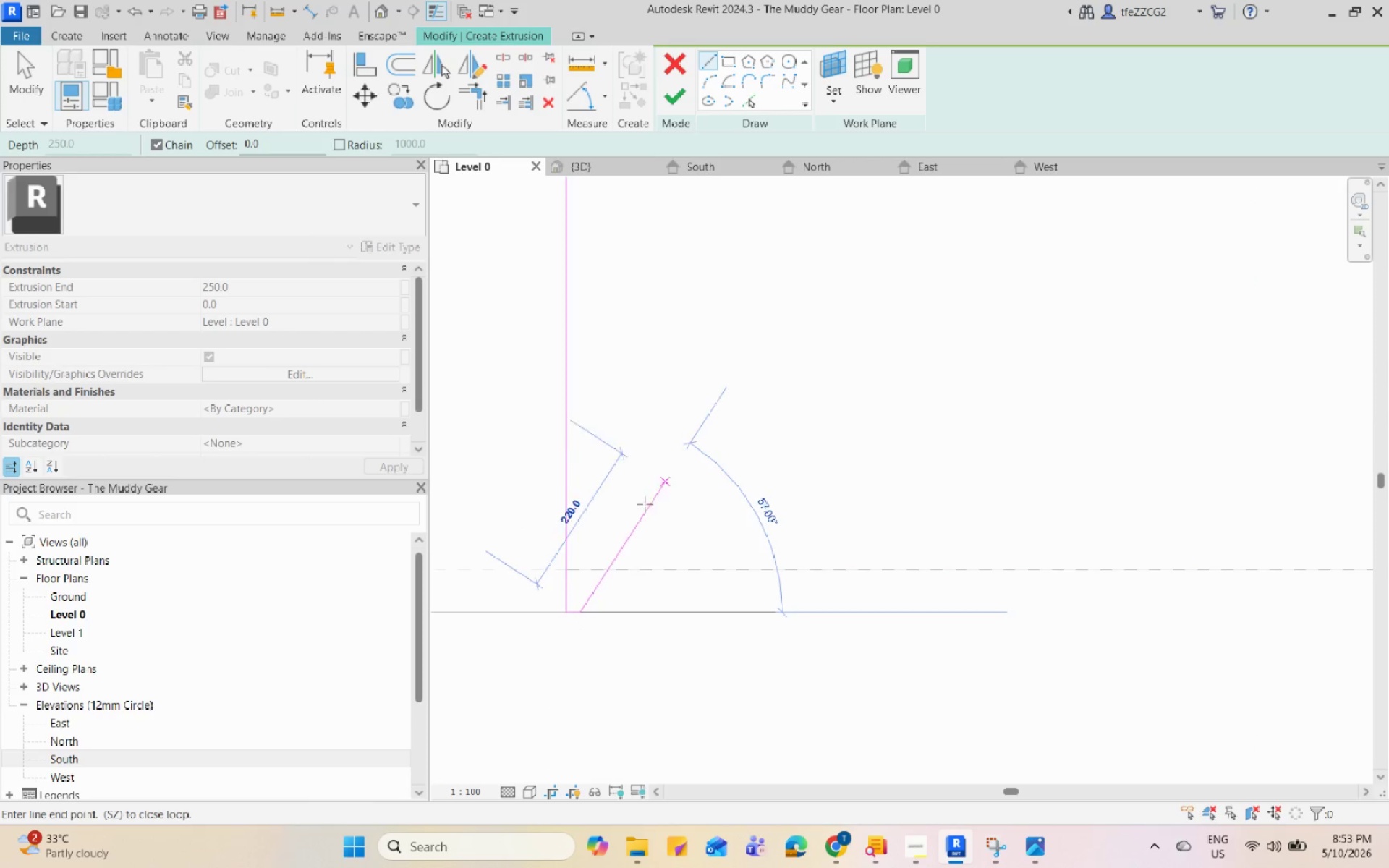 
scroll: coordinate [504, 250], scroll_direction: up, amount: 2.0
 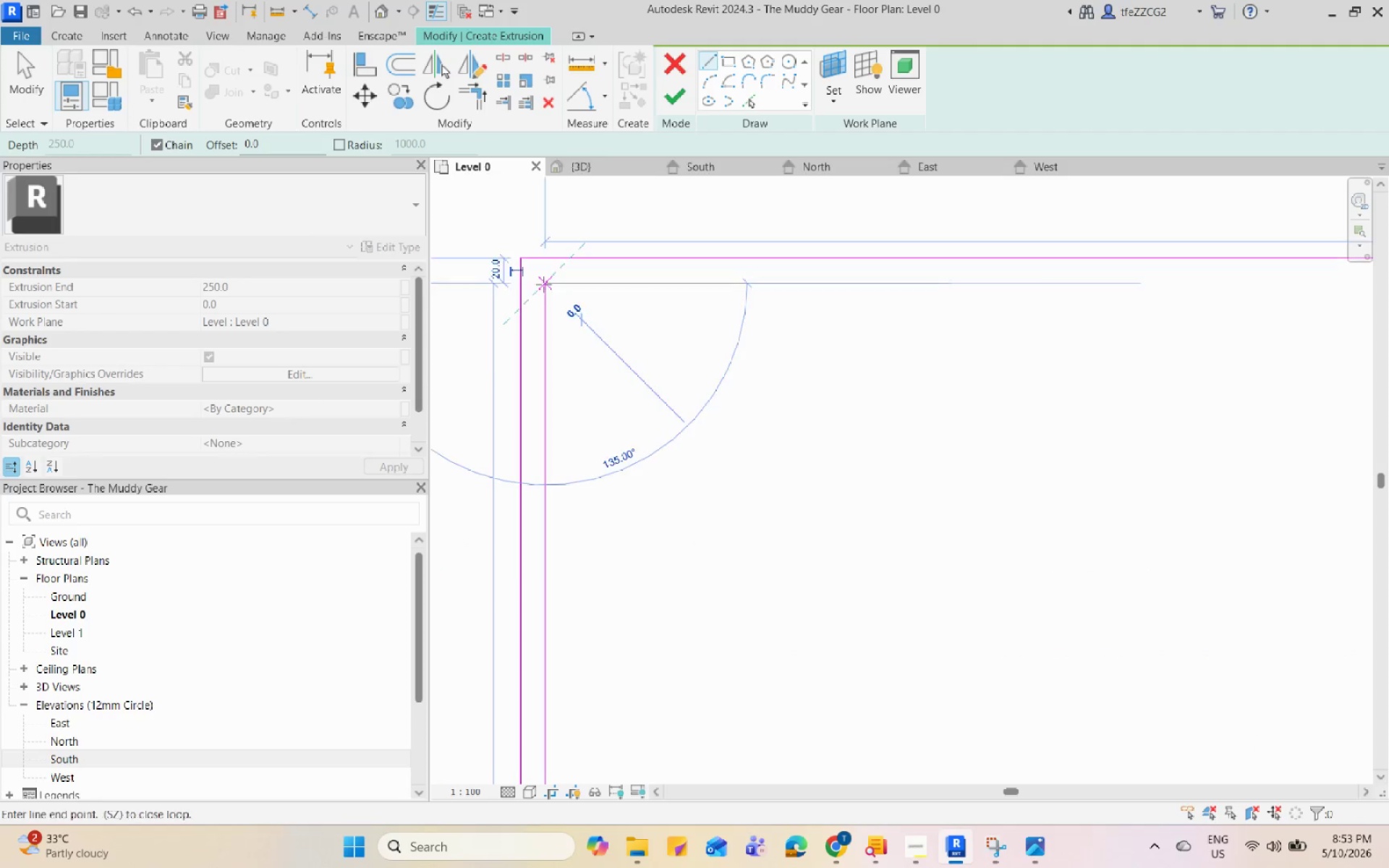 
key(Escape)
 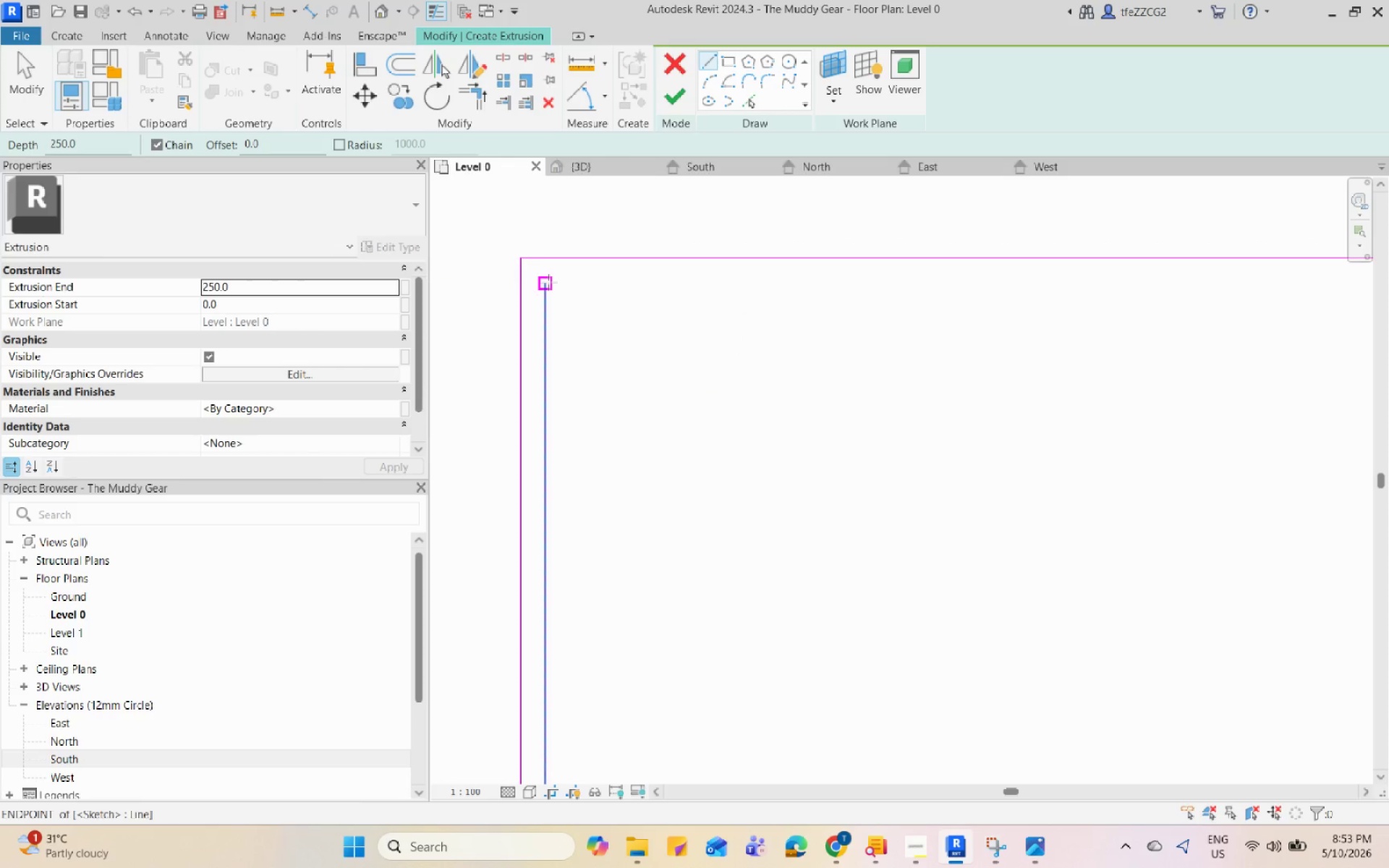 
scroll: coordinate [925, 381], scroll_direction: down, amount: 4.0
 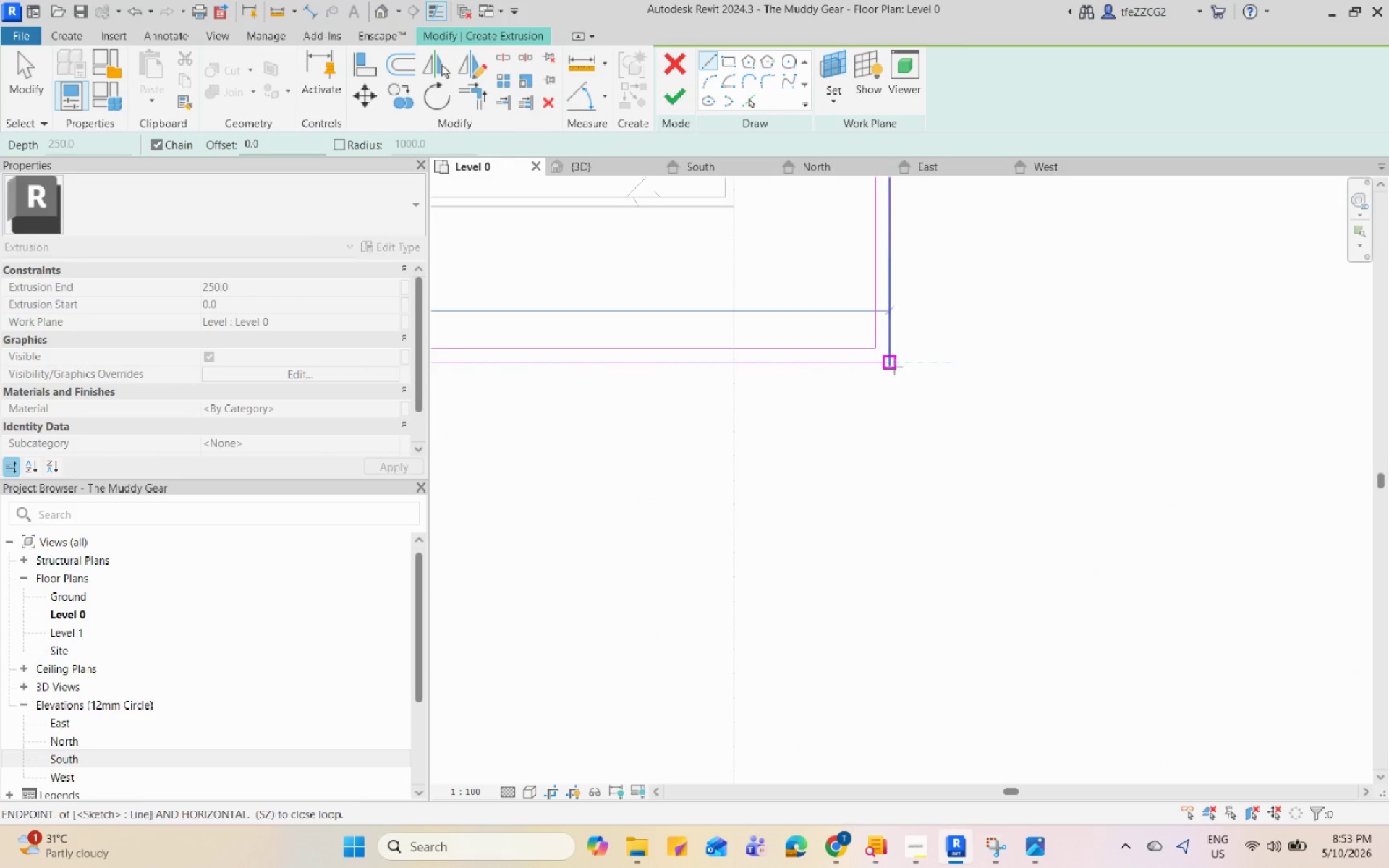 
left_click([891, 366])
 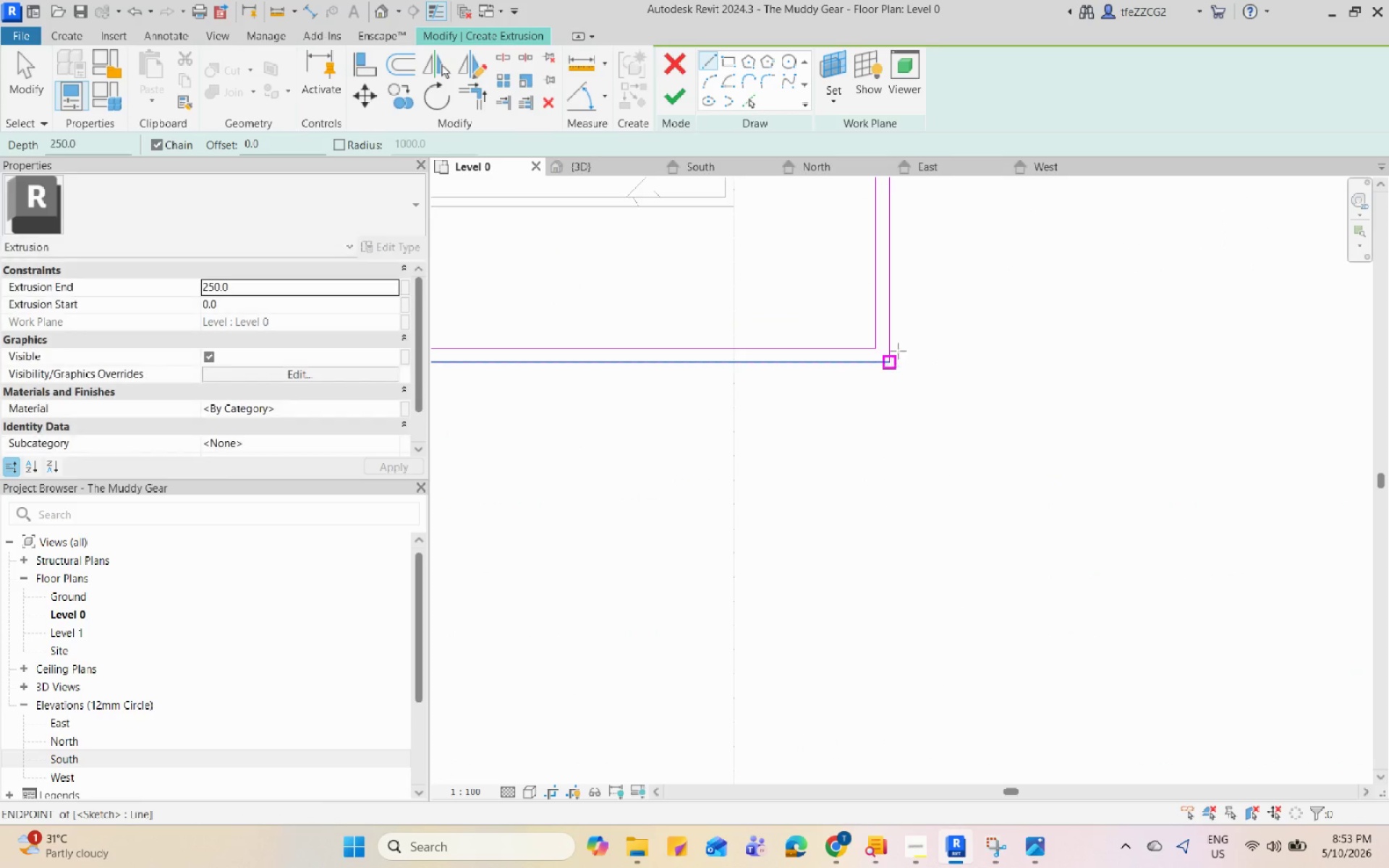 
key(Escape)
 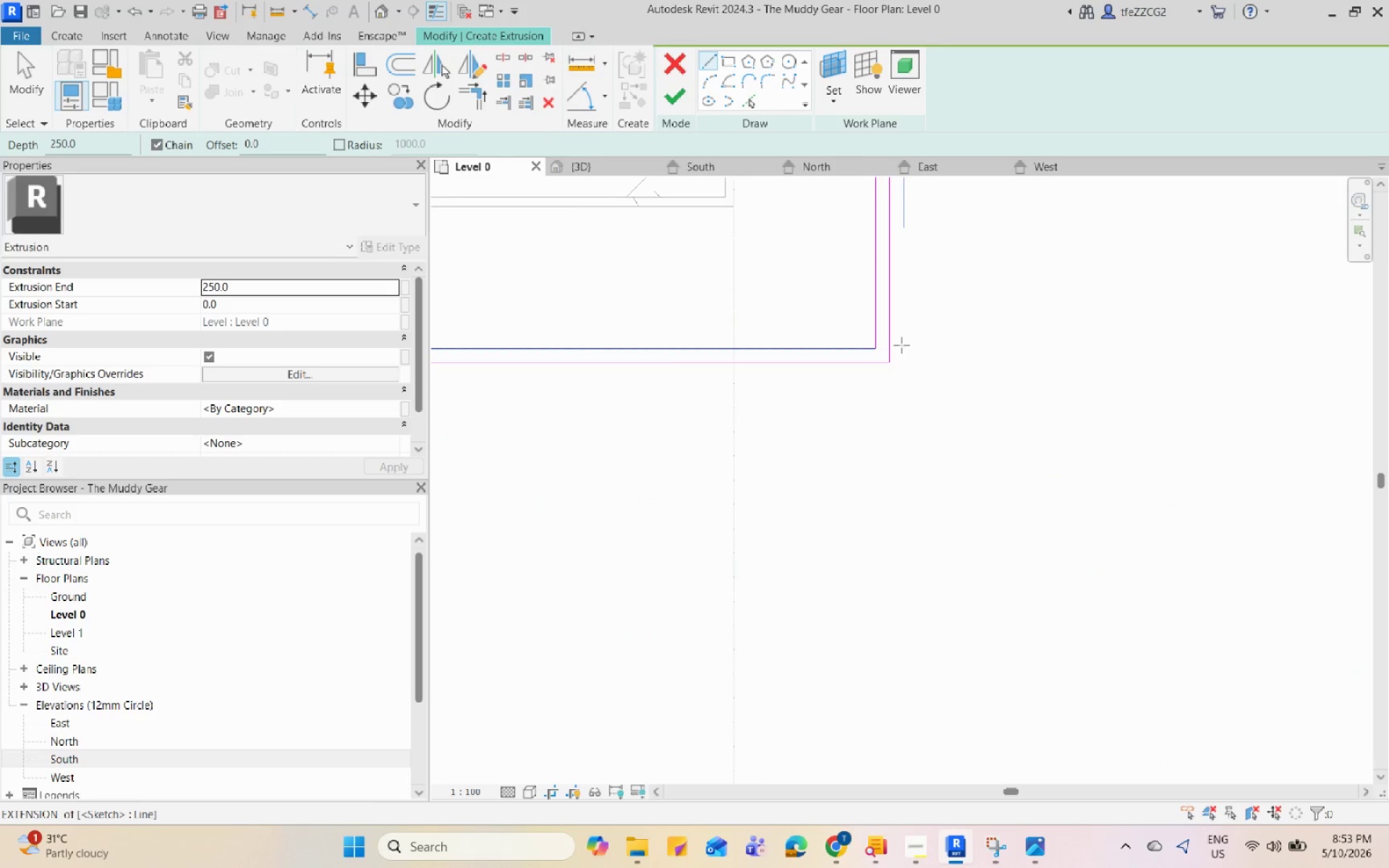 
key(Escape)
 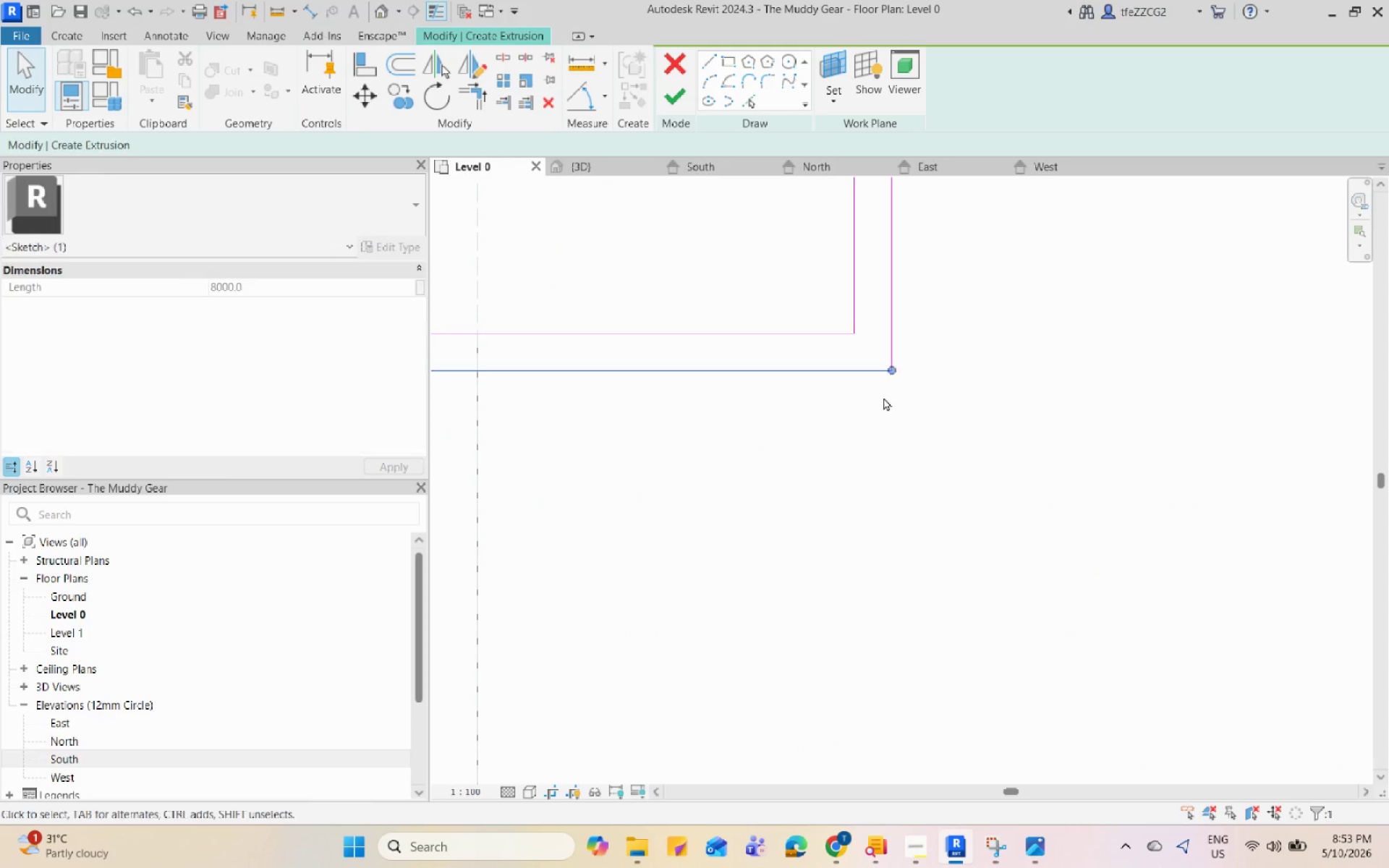 
scroll: coordinate [856, 389], scroll_direction: up, amount: 6.0
 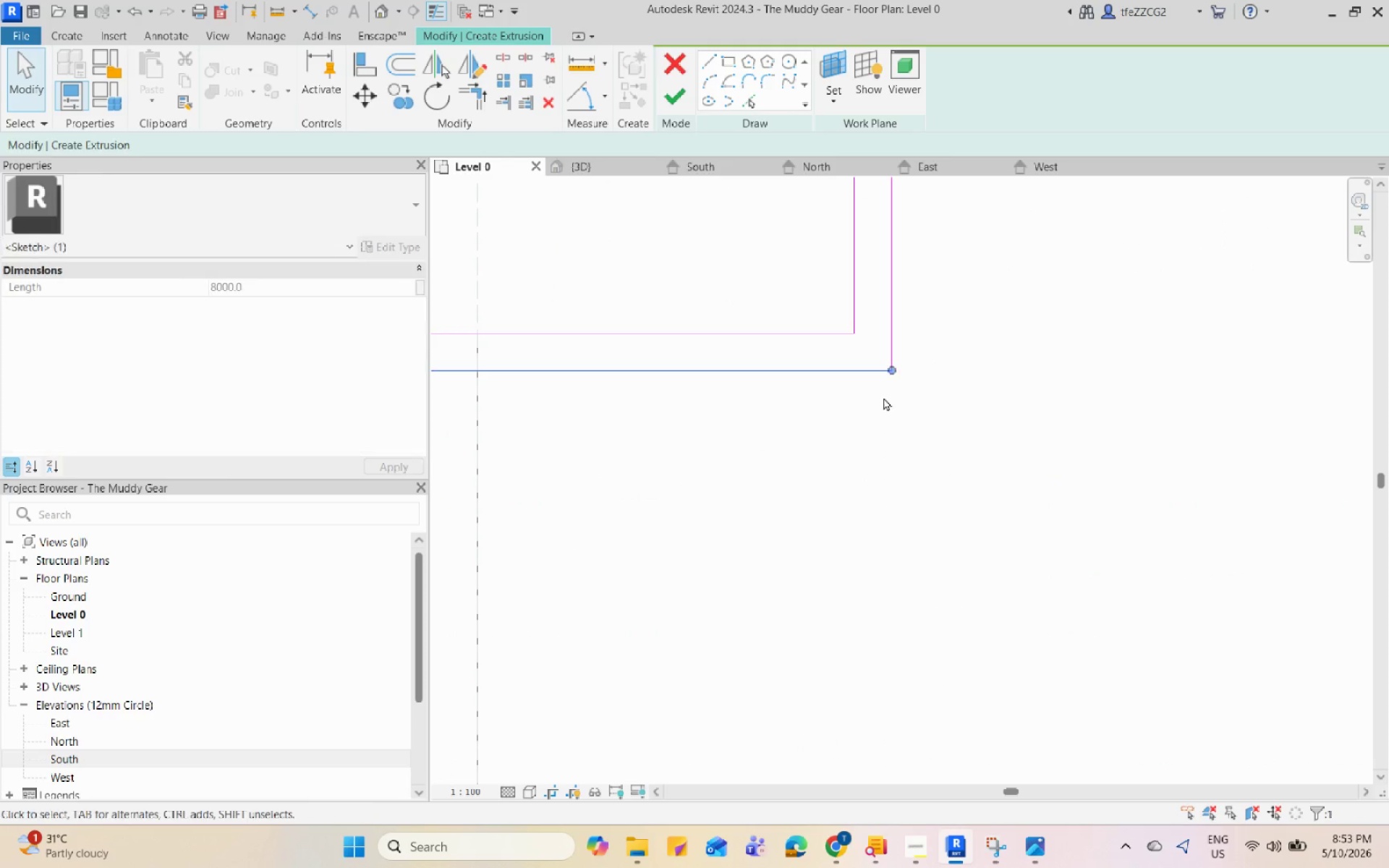 
scroll: coordinate [1121, 417], scroll_direction: down, amount: 22.0
 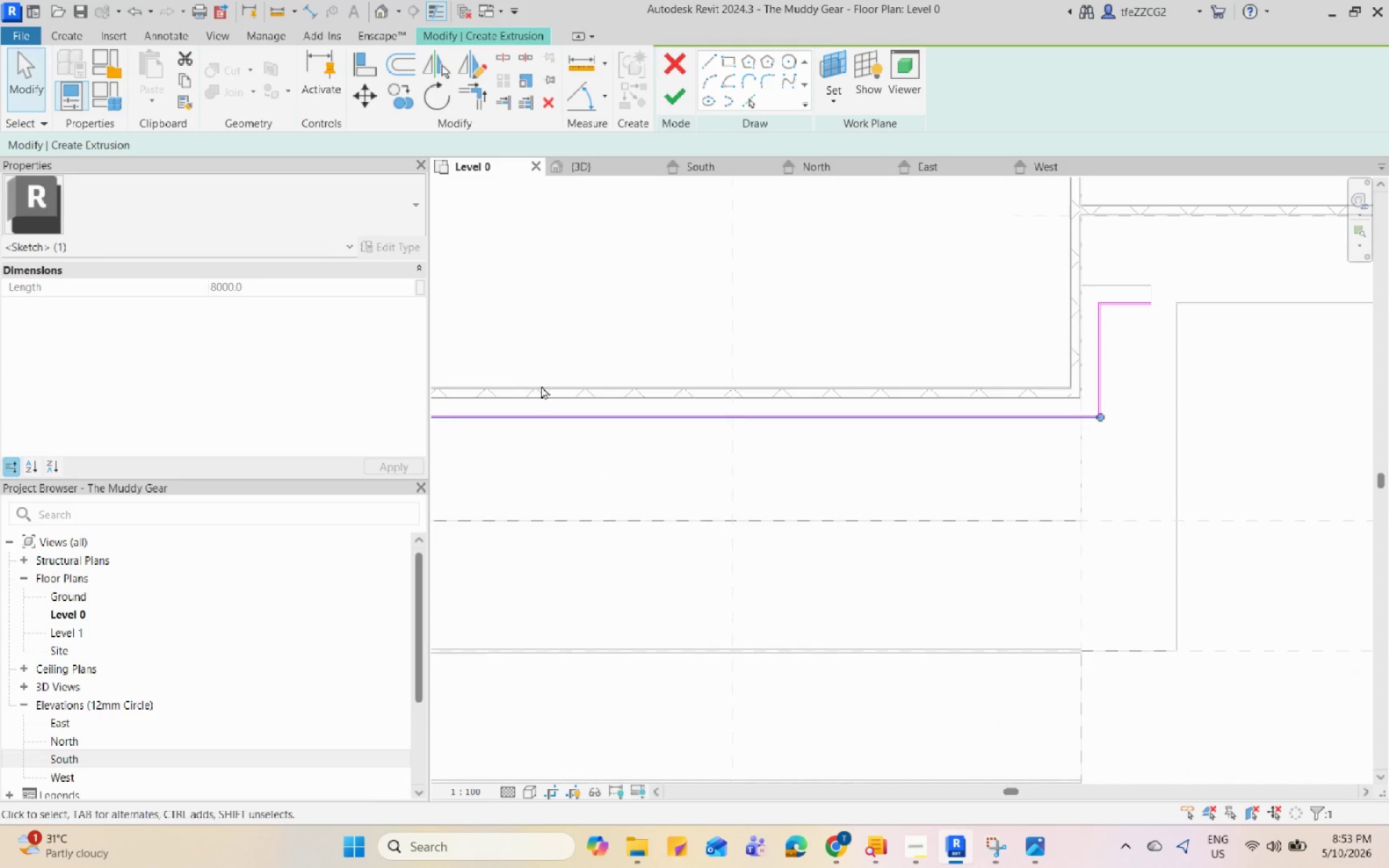 
scroll: coordinate [647, 412], scroll_direction: up, amount: 2.0
 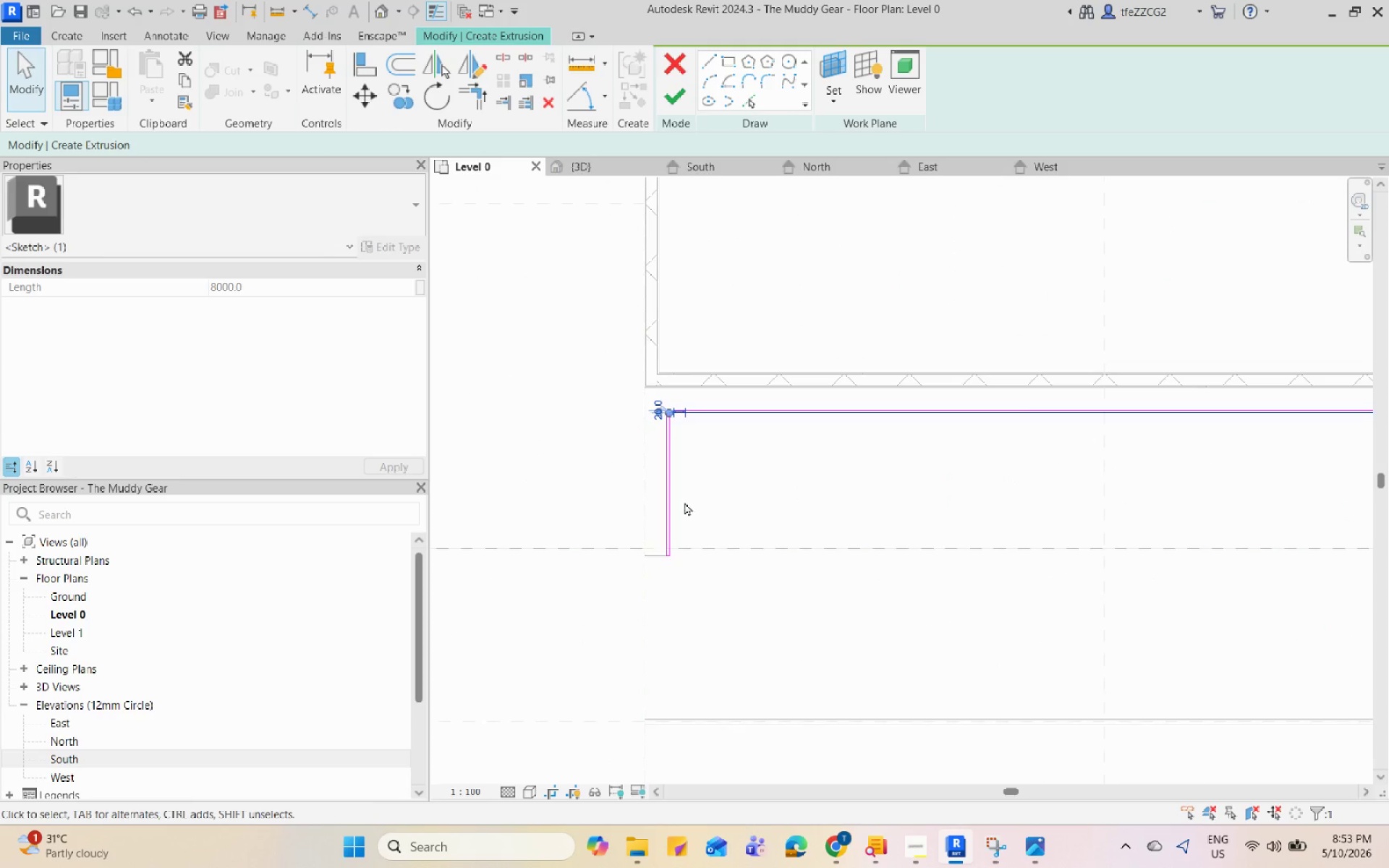 
scroll: coordinate [644, 519], scroll_direction: down, amount: 7.0
 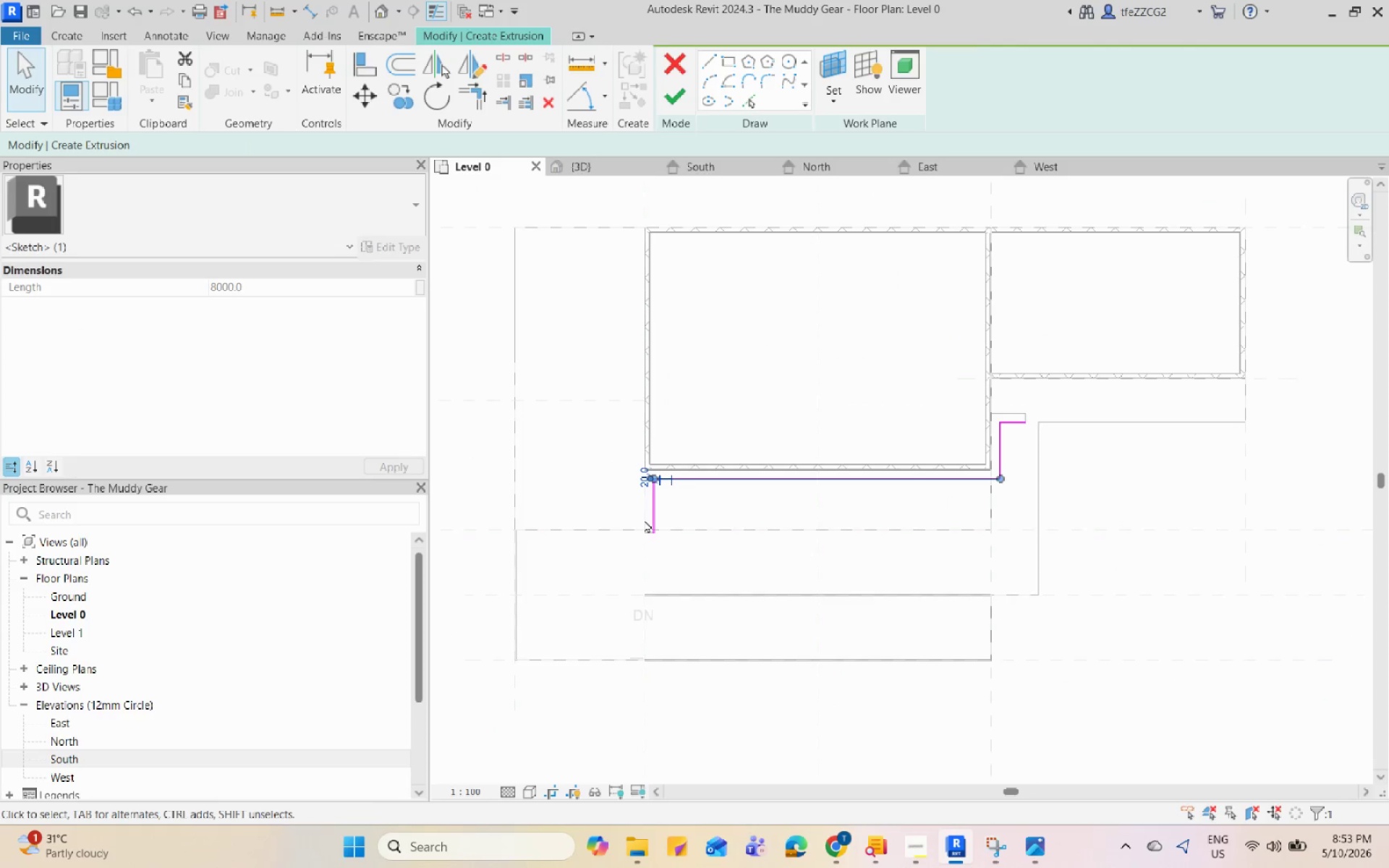 
scroll: coordinate [780, 535], scroll_direction: up, amount: 11.0
 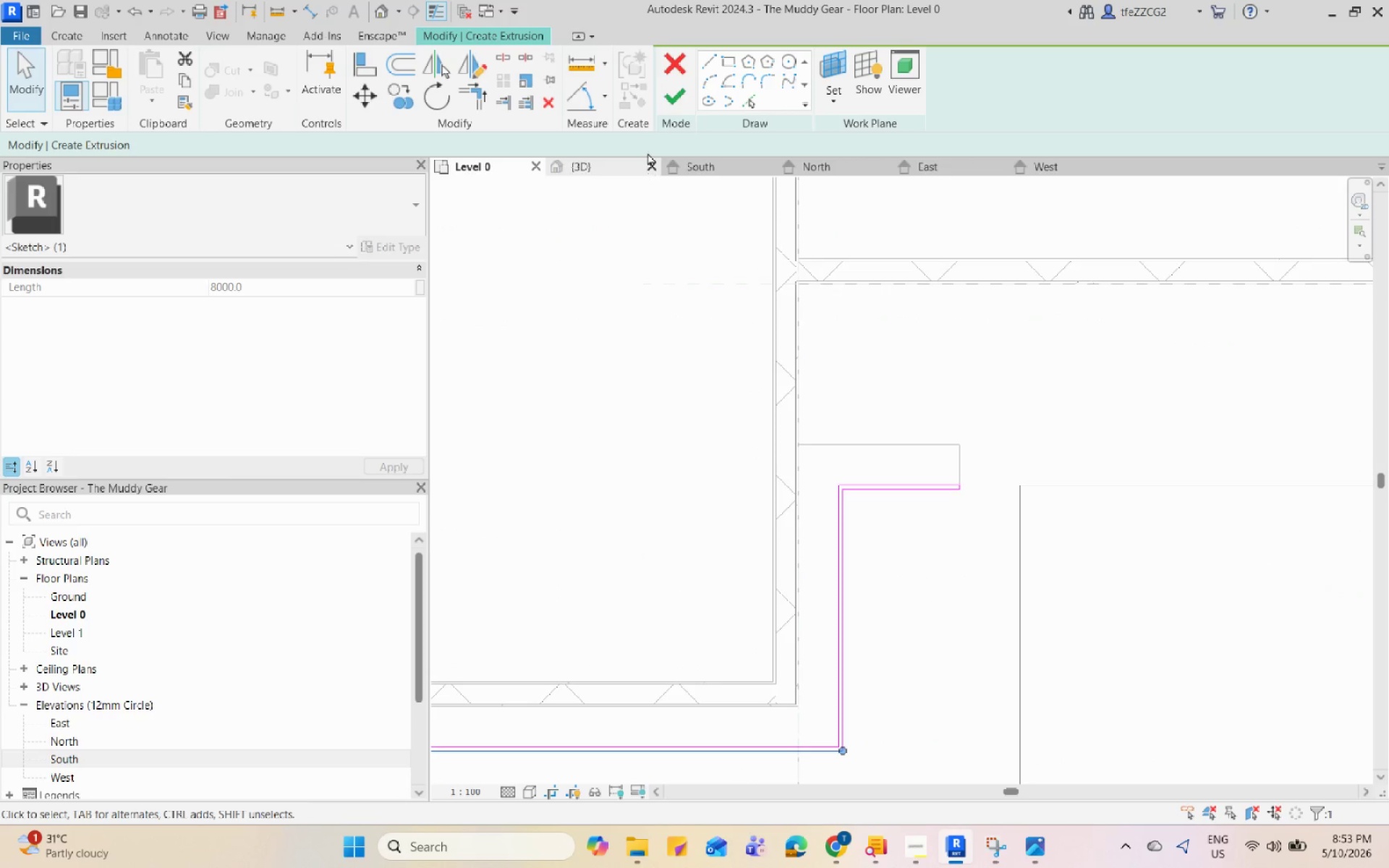 
left_click([674, 96])
 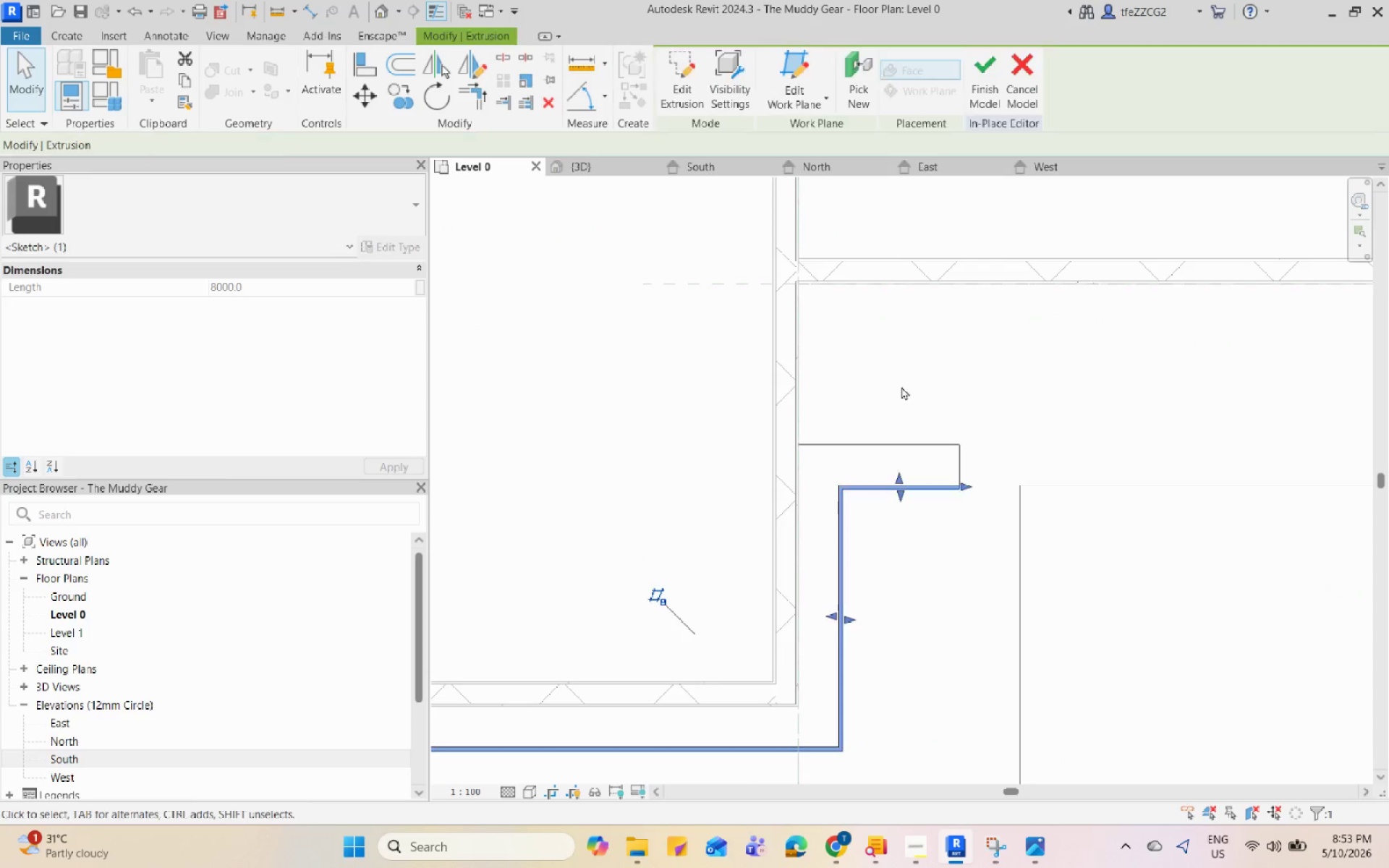 
scroll: coordinate [913, 402], scroll_direction: down, amount: 6.0
 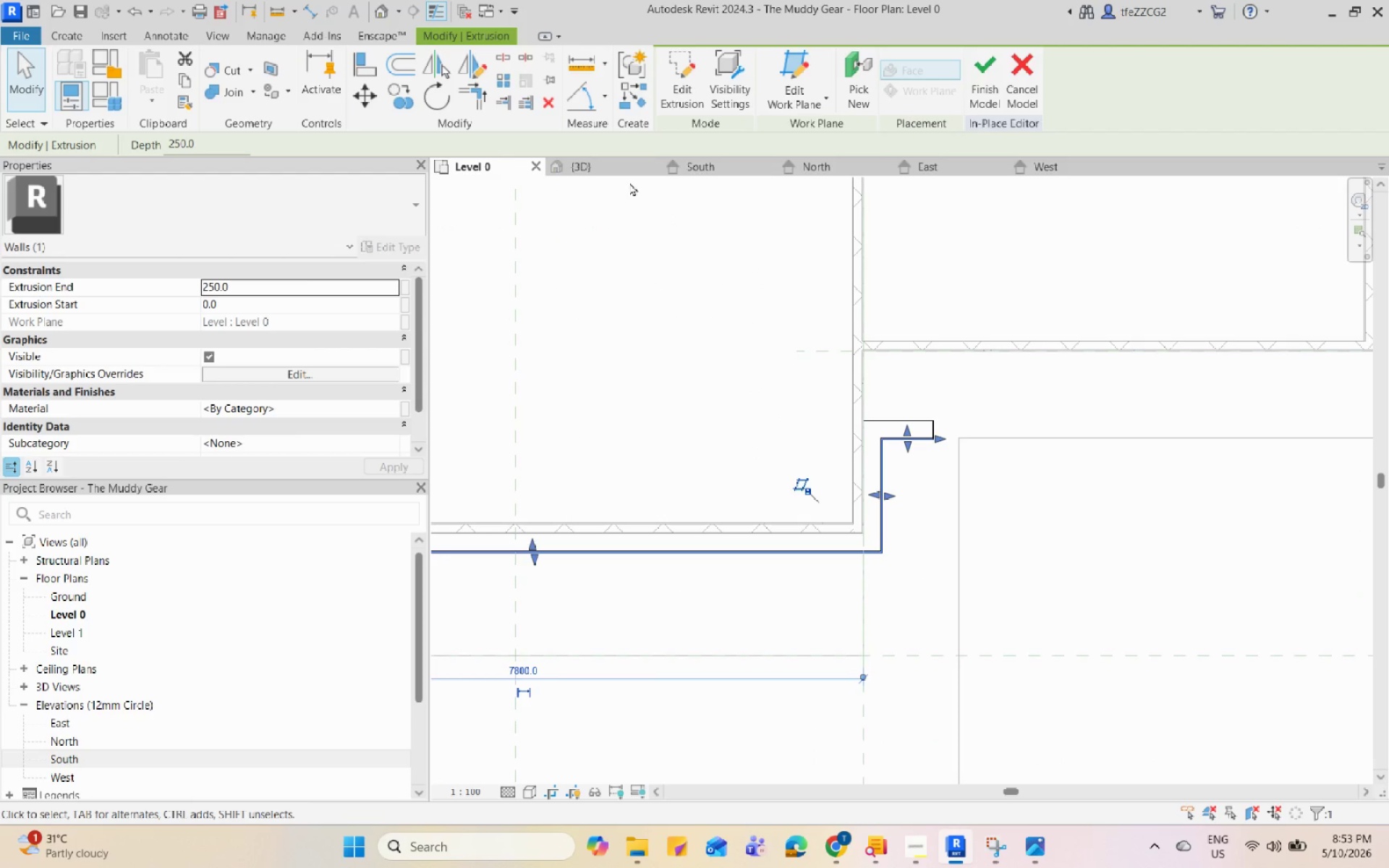 
left_click([616, 171])
 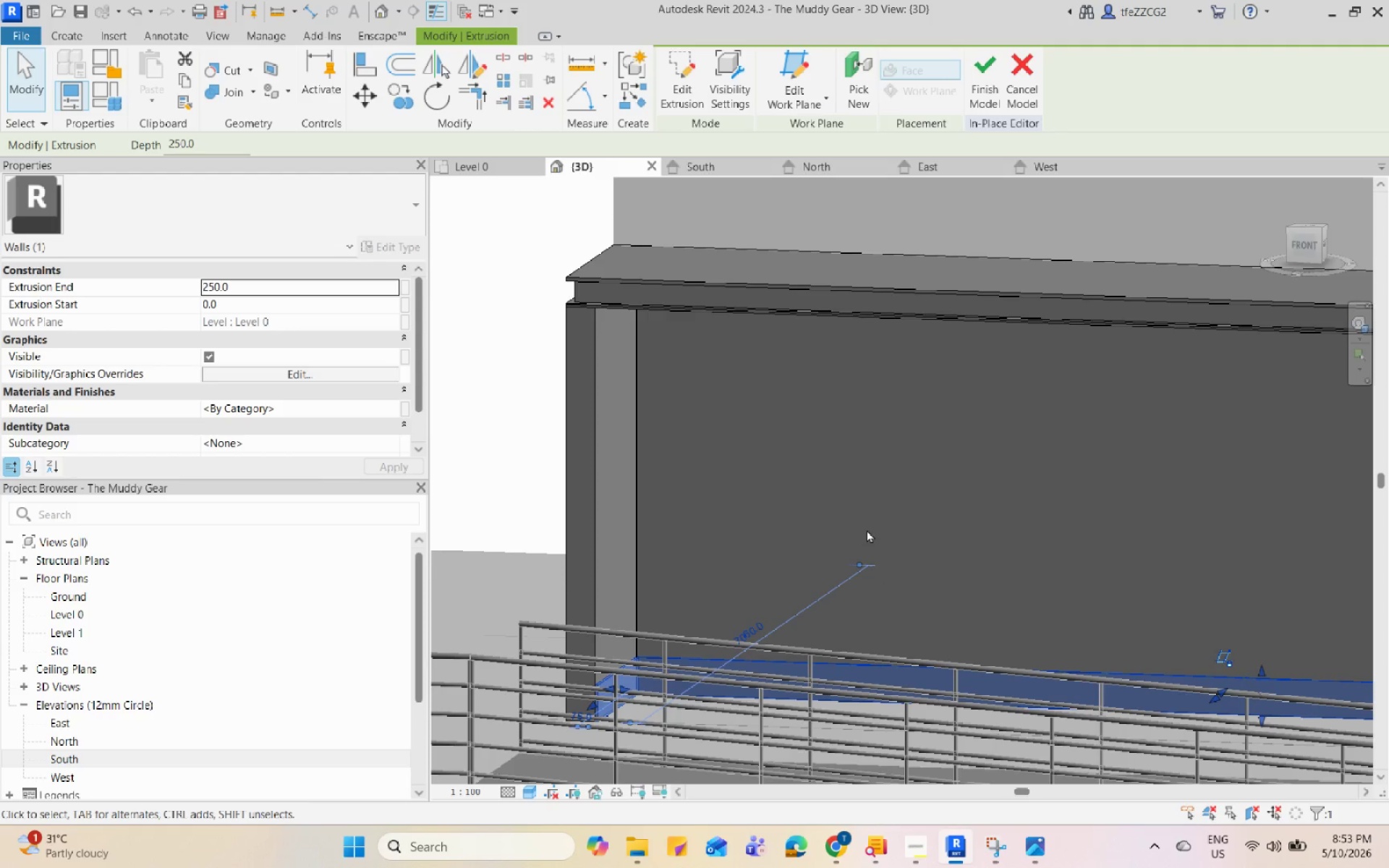 
scroll: coordinate [1126, 639], scroll_direction: down, amount: 3.0
 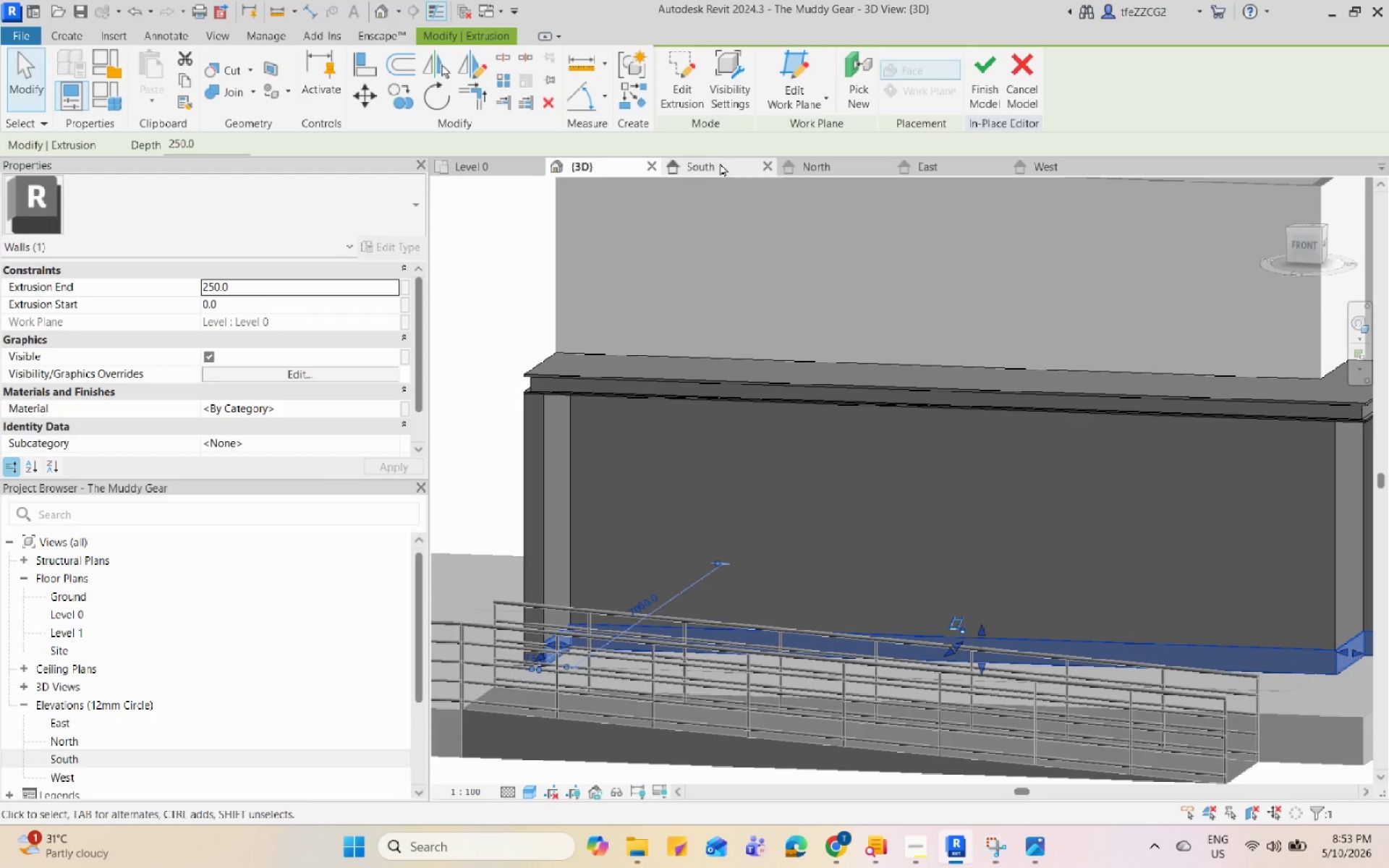 
left_click([720, 163])
 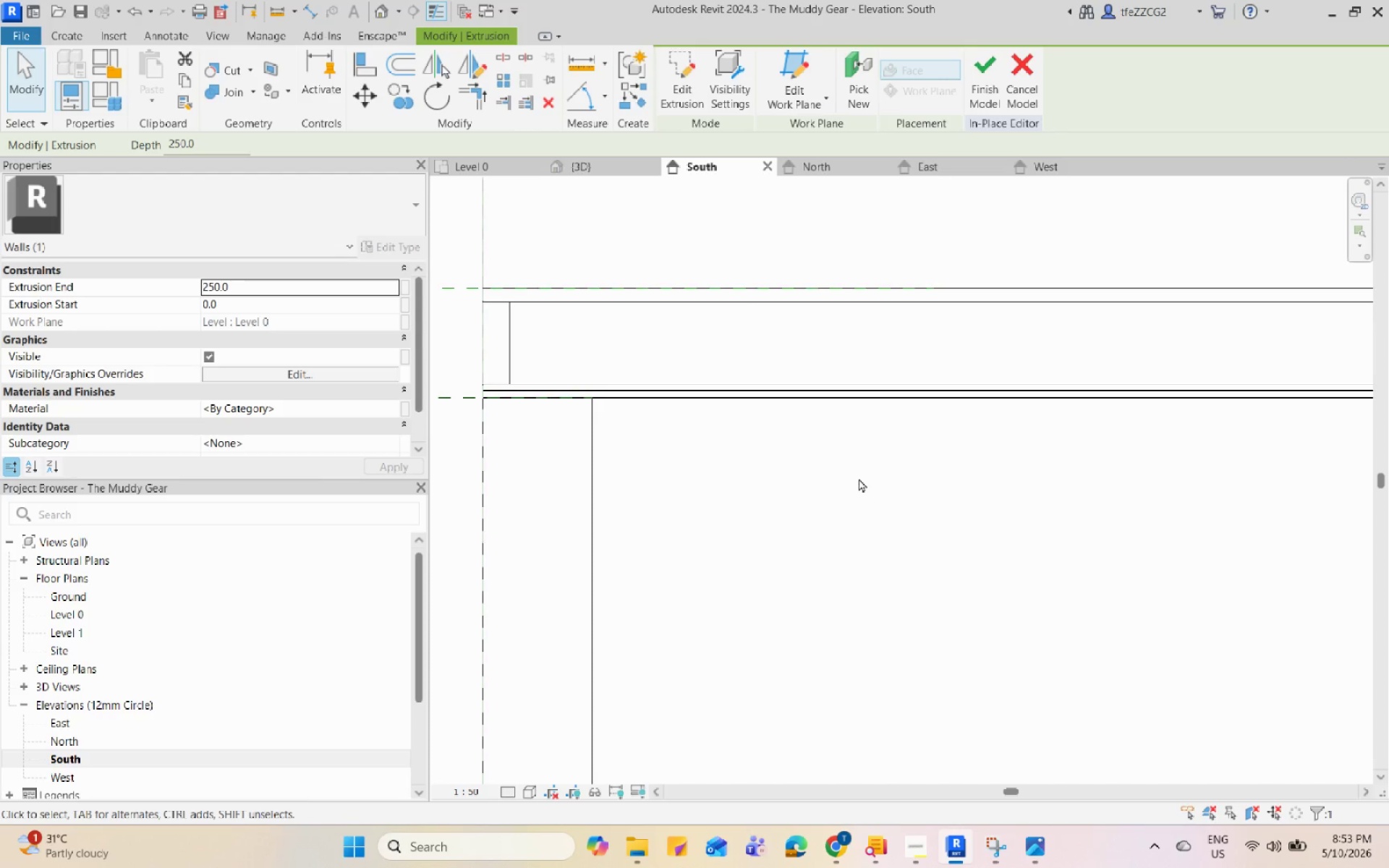 
scroll: coordinate [734, 435], scroll_direction: down, amount: 13.0
 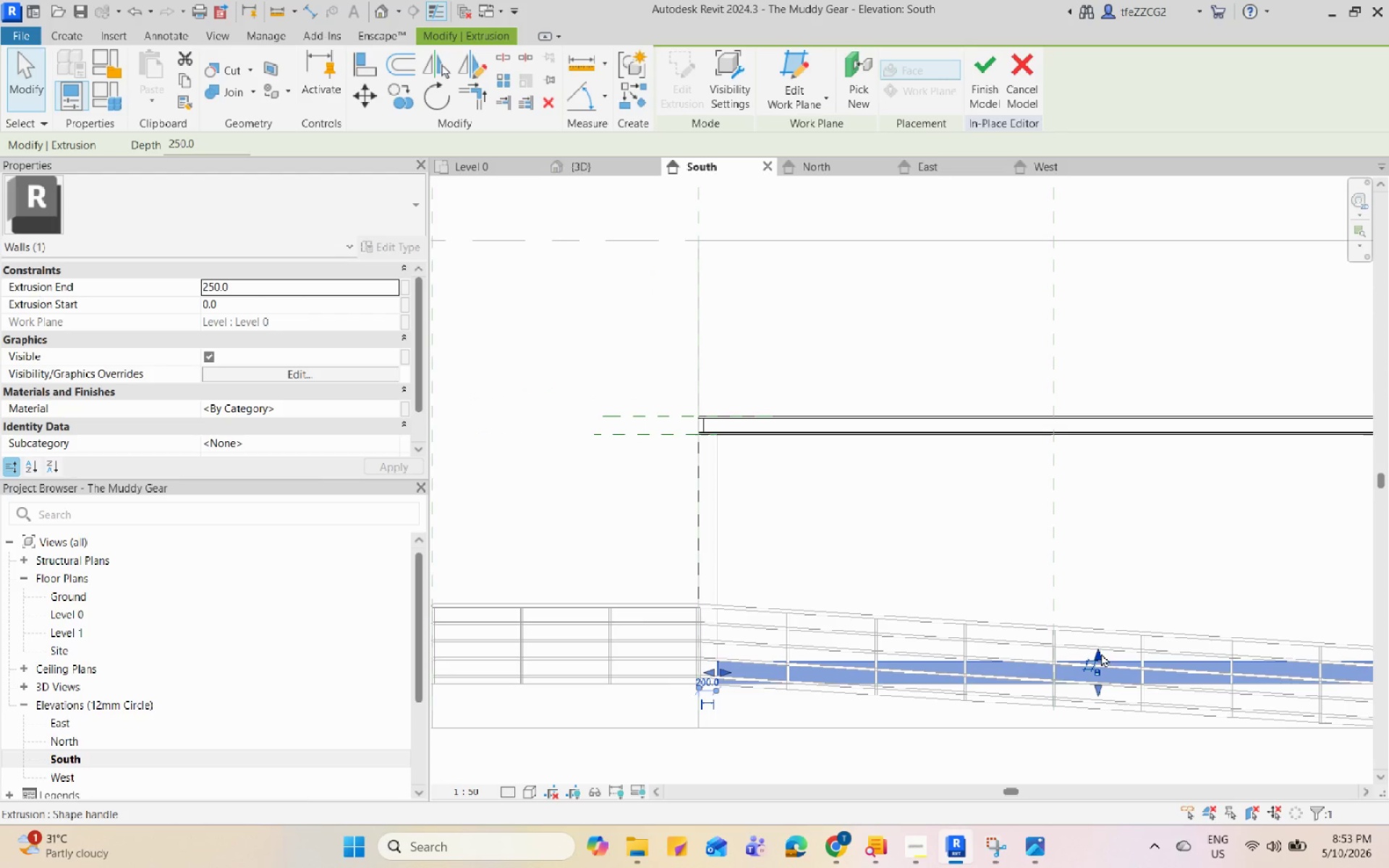 
left_click_drag(start_coordinate=[1098, 654], to_coordinate=[1094, 442])
 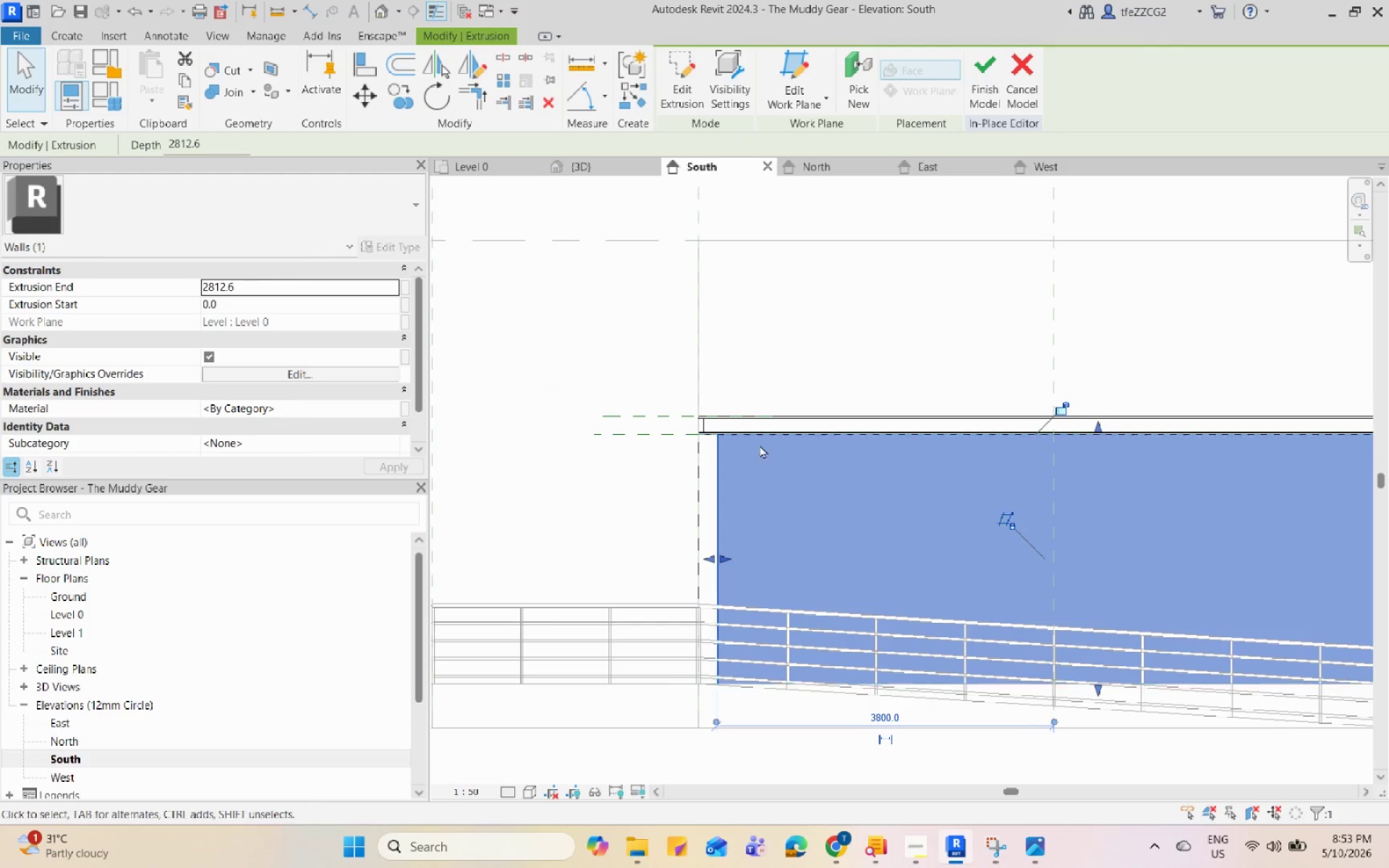 
key(Escape)
 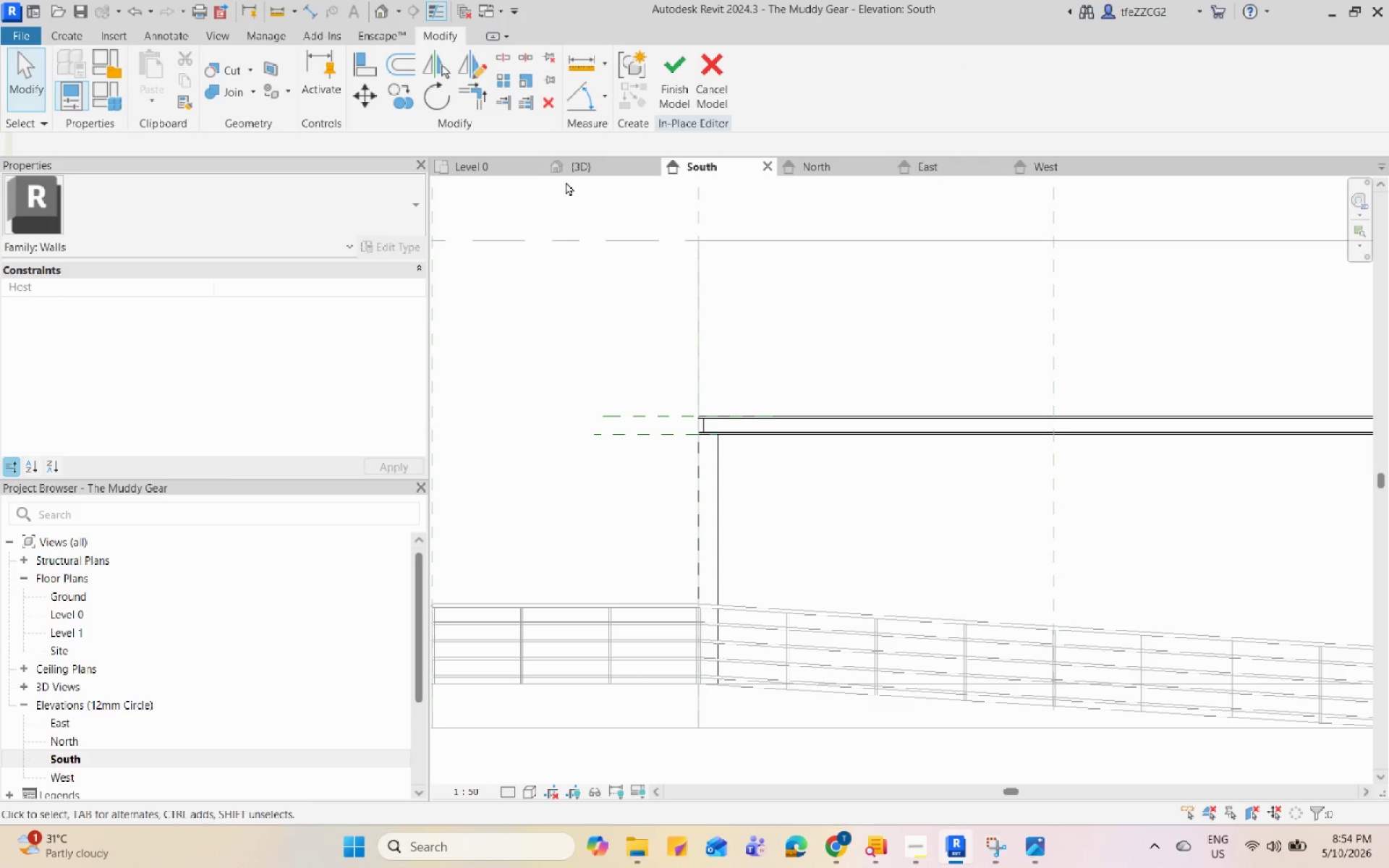 
left_click([575, 172])
 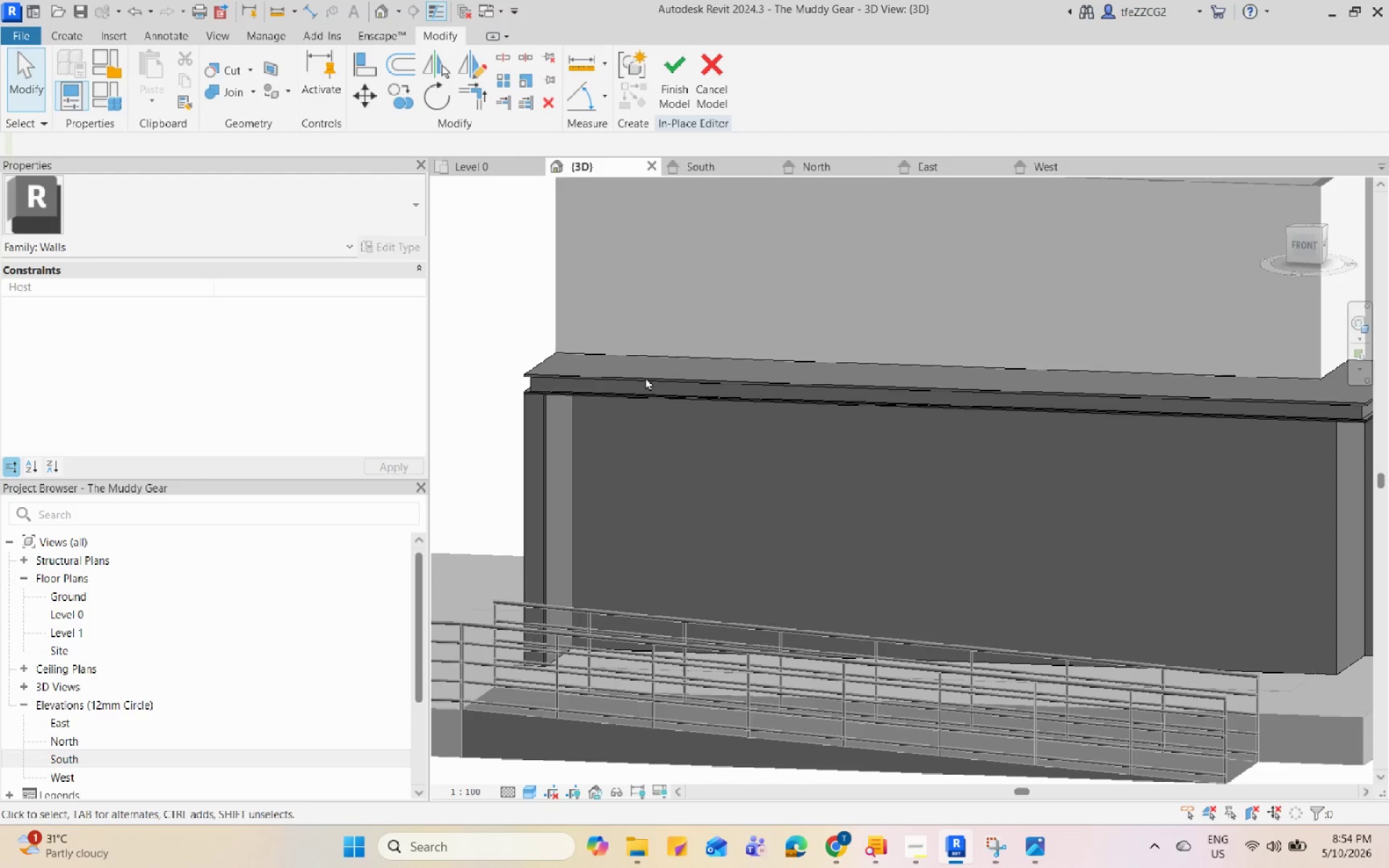 
hold_key(key=ShiftLeft, duration=1.5)
 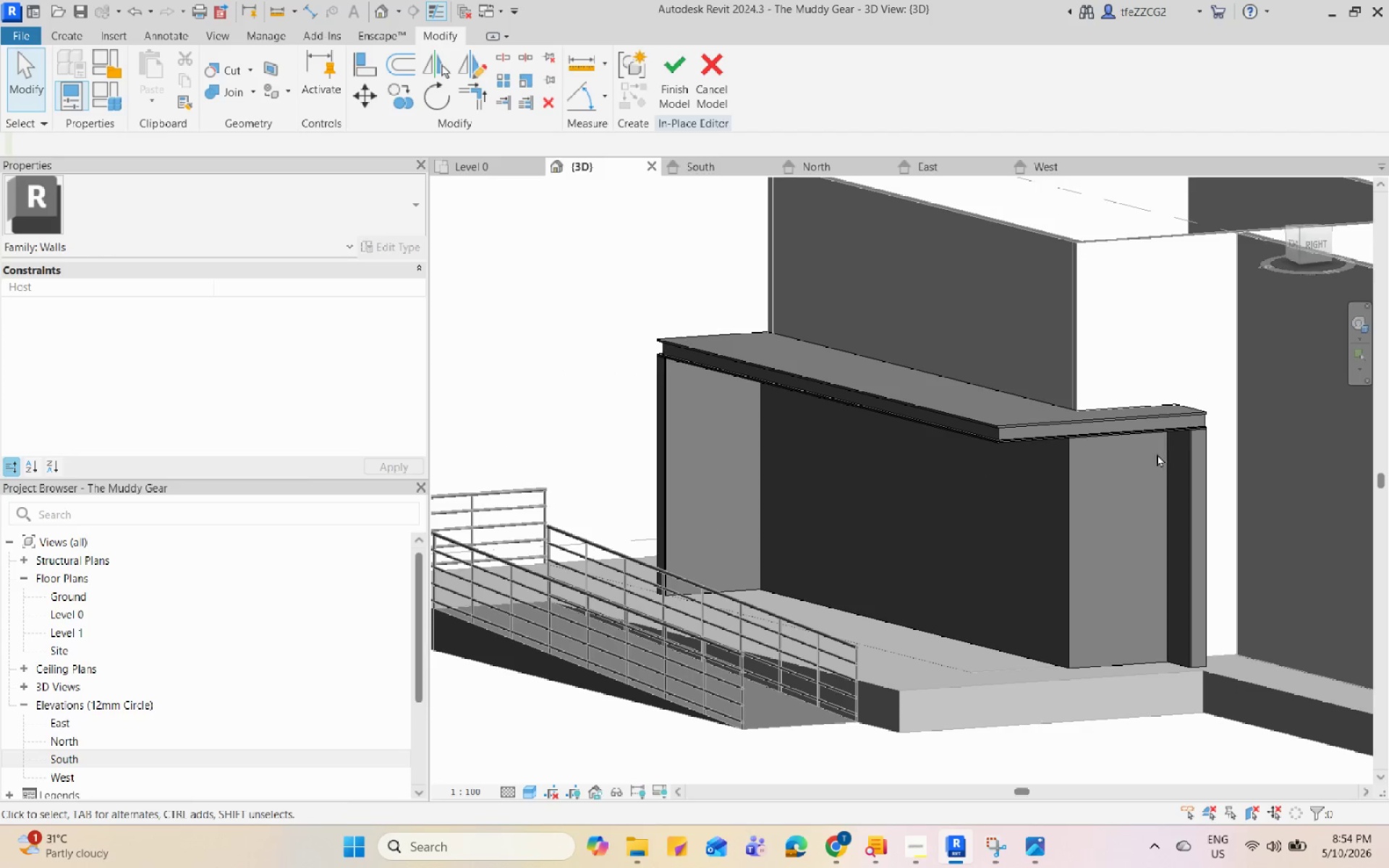 
scroll: coordinate [647, 427], scroll_direction: down, amount: 1.0
 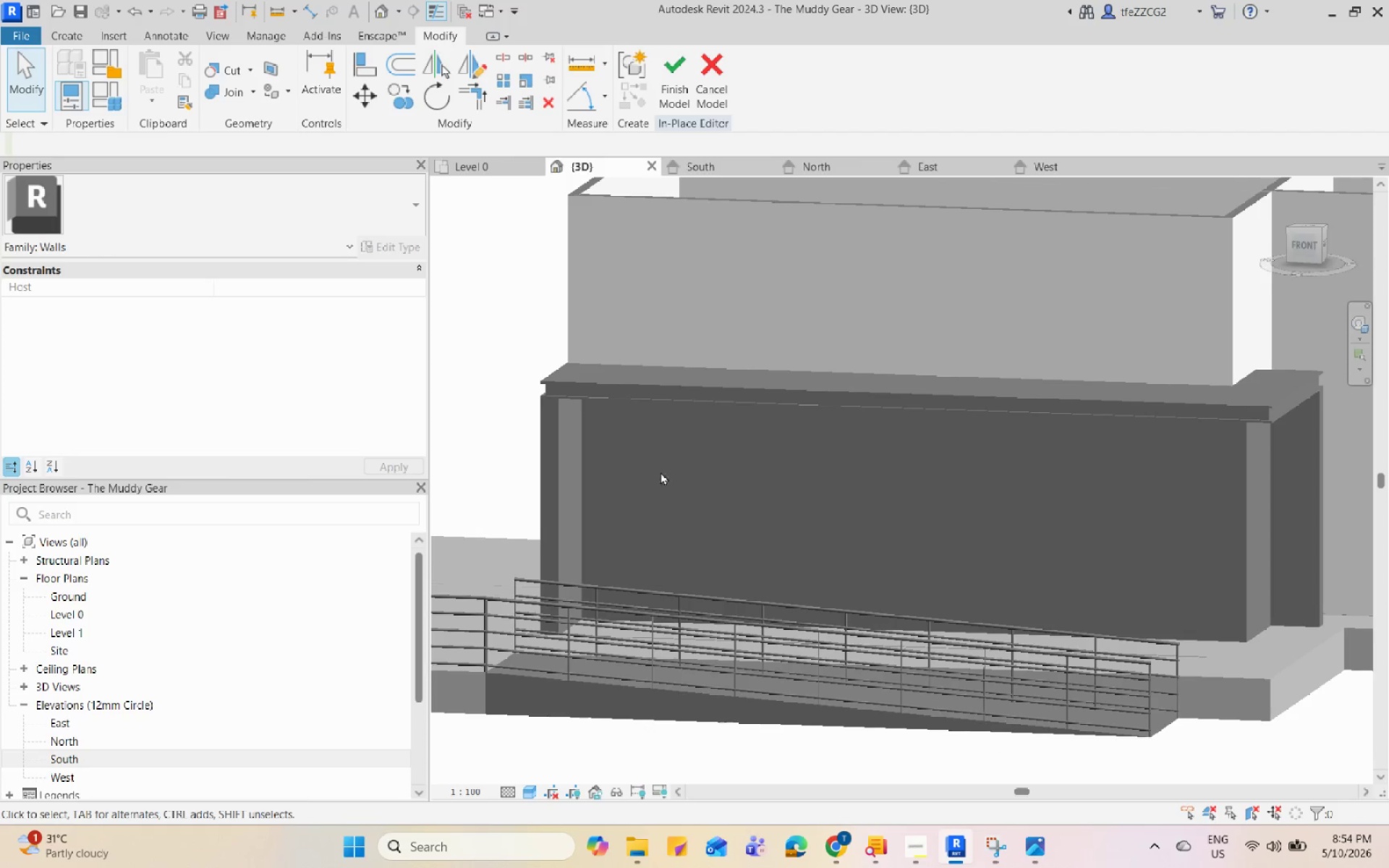 
hold_key(key=ShiftLeft, duration=0.64)
 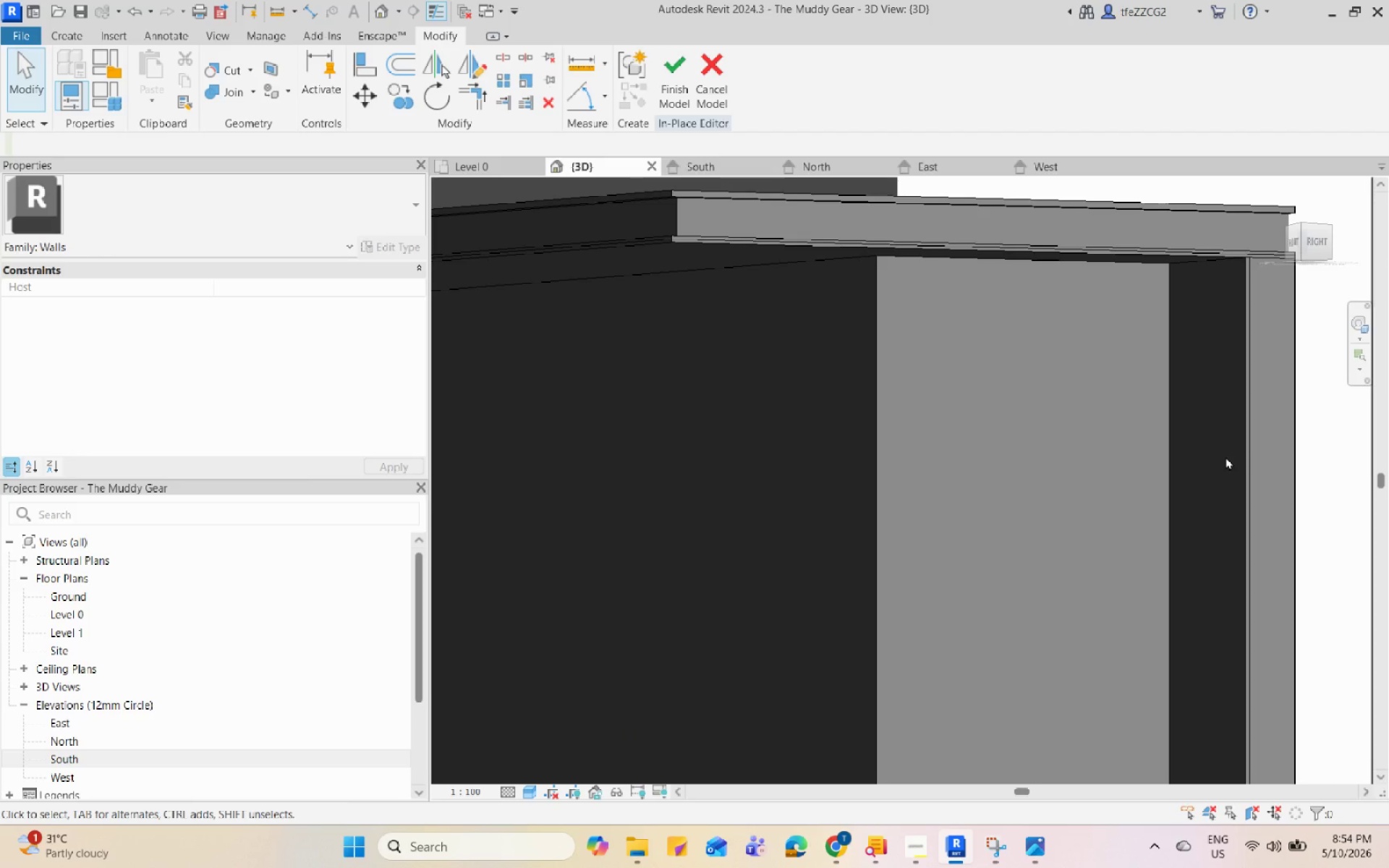 
scroll: coordinate [1189, 435], scroll_direction: up, amount: 8.0
 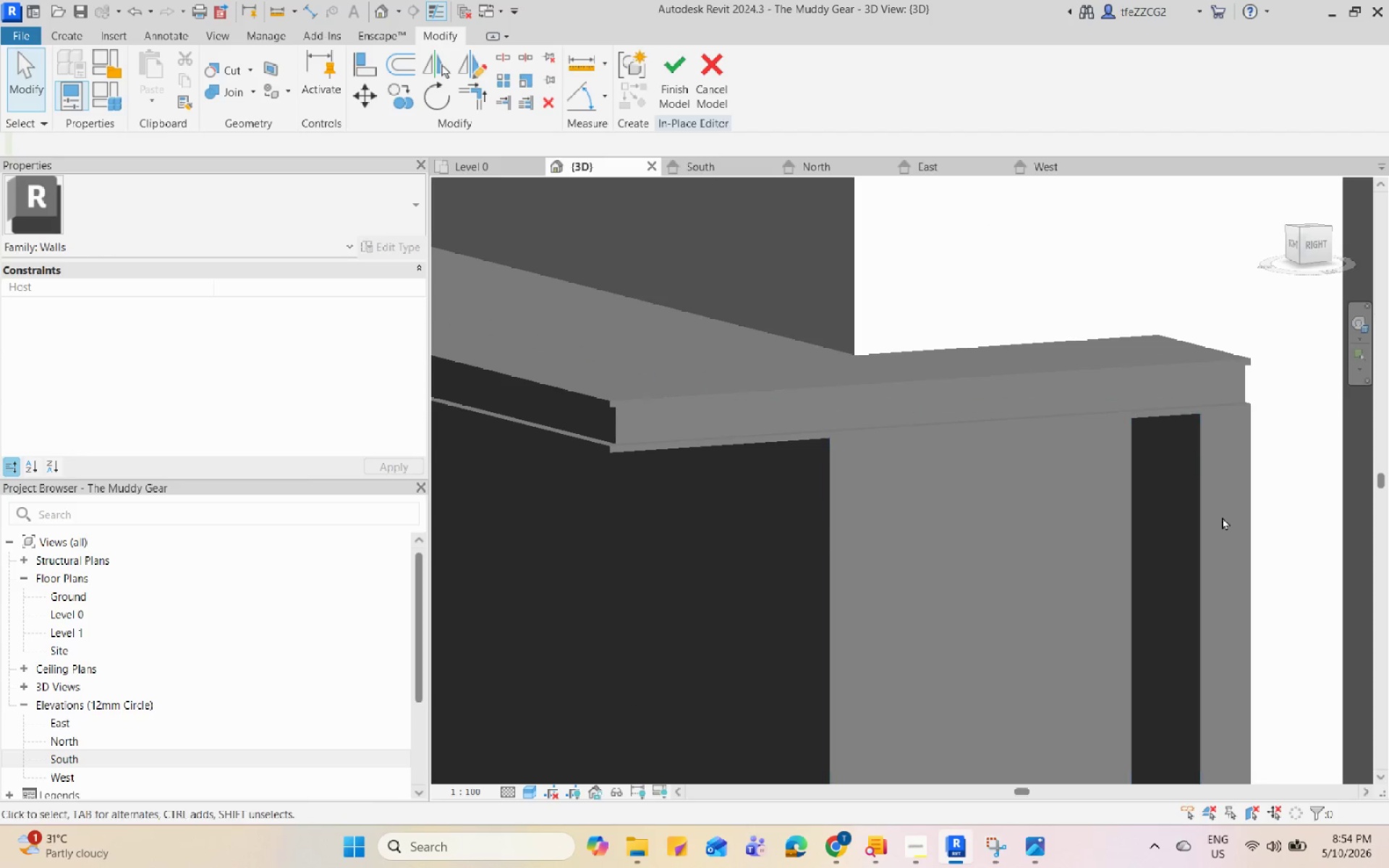 
wait(16.02)
 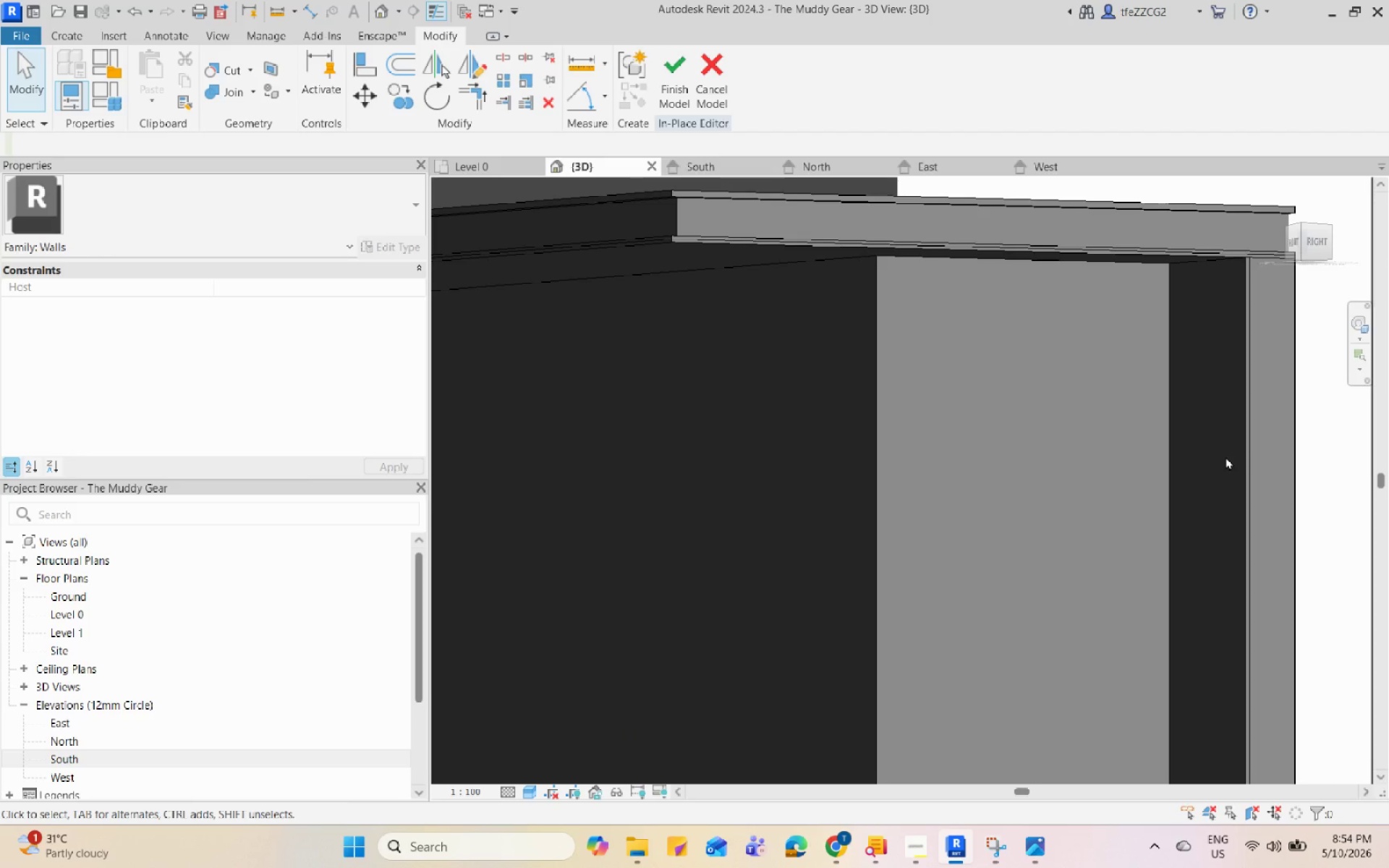 
scroll: coordinate [1199, 482], scroll_direction: down, amount: 5.0
 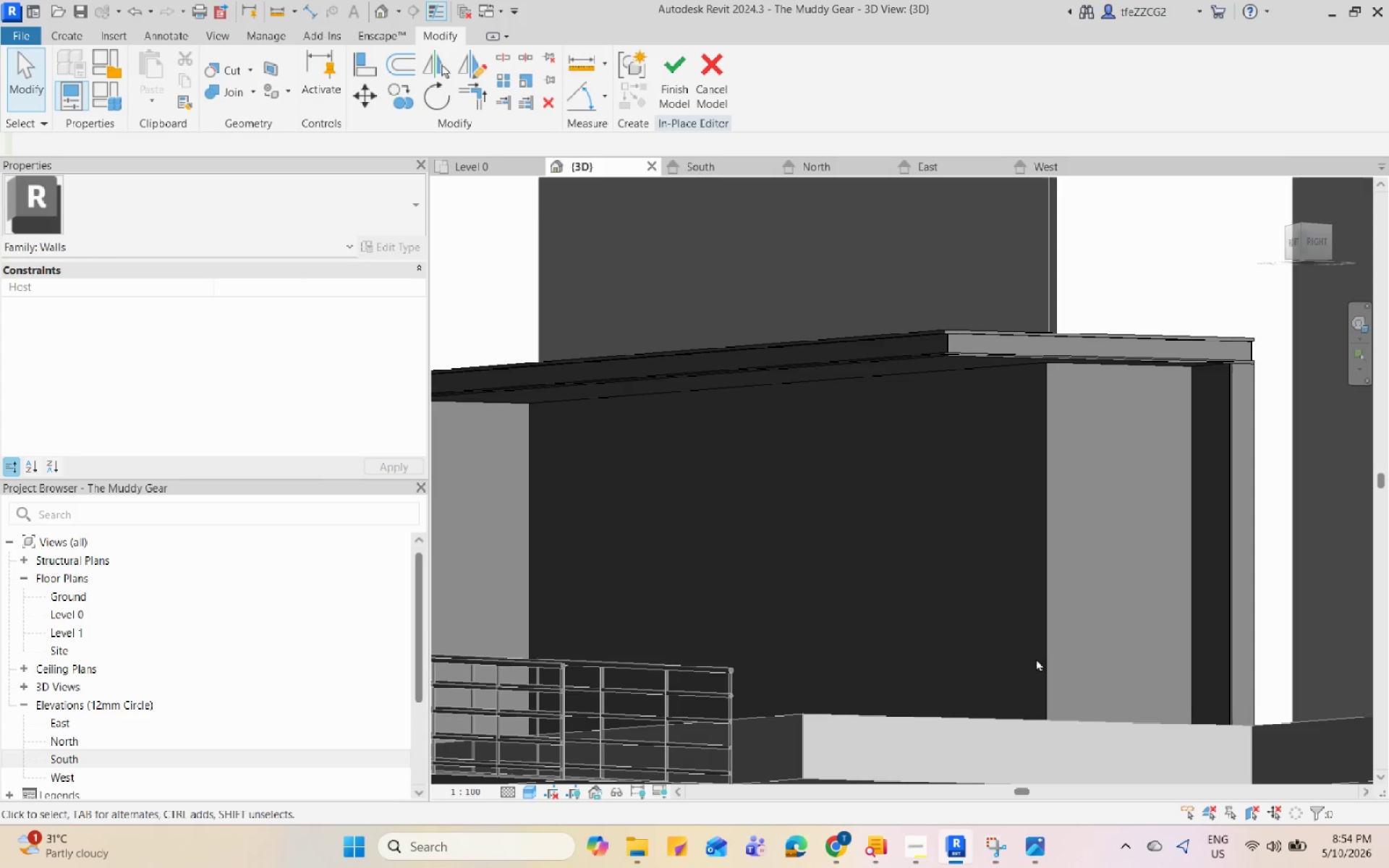 
hold_key(key=ShiftLeft, duration=0.98)
 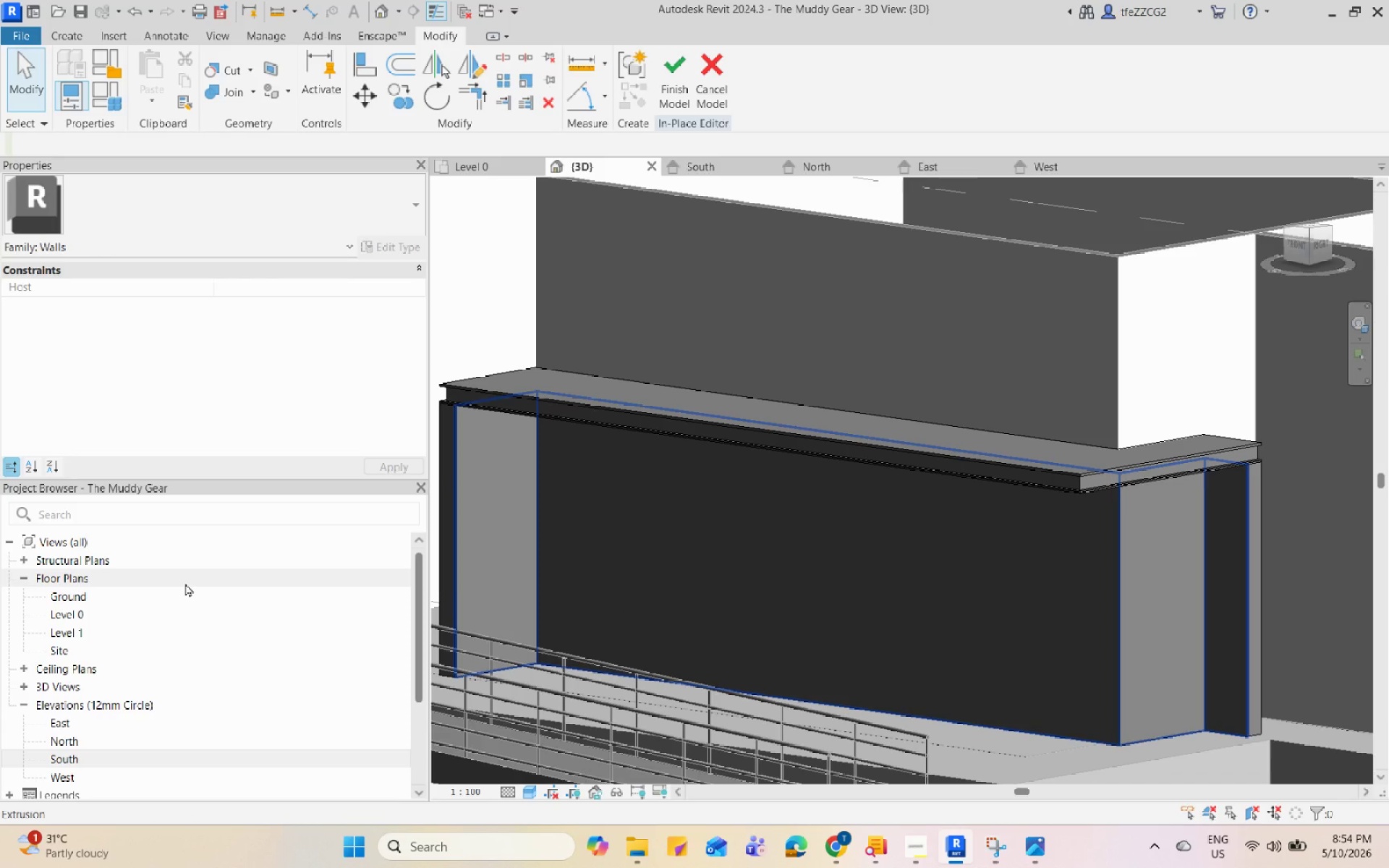 
scroll: coordinate [964, 589], scroll_direction: down, amount: 2.0
 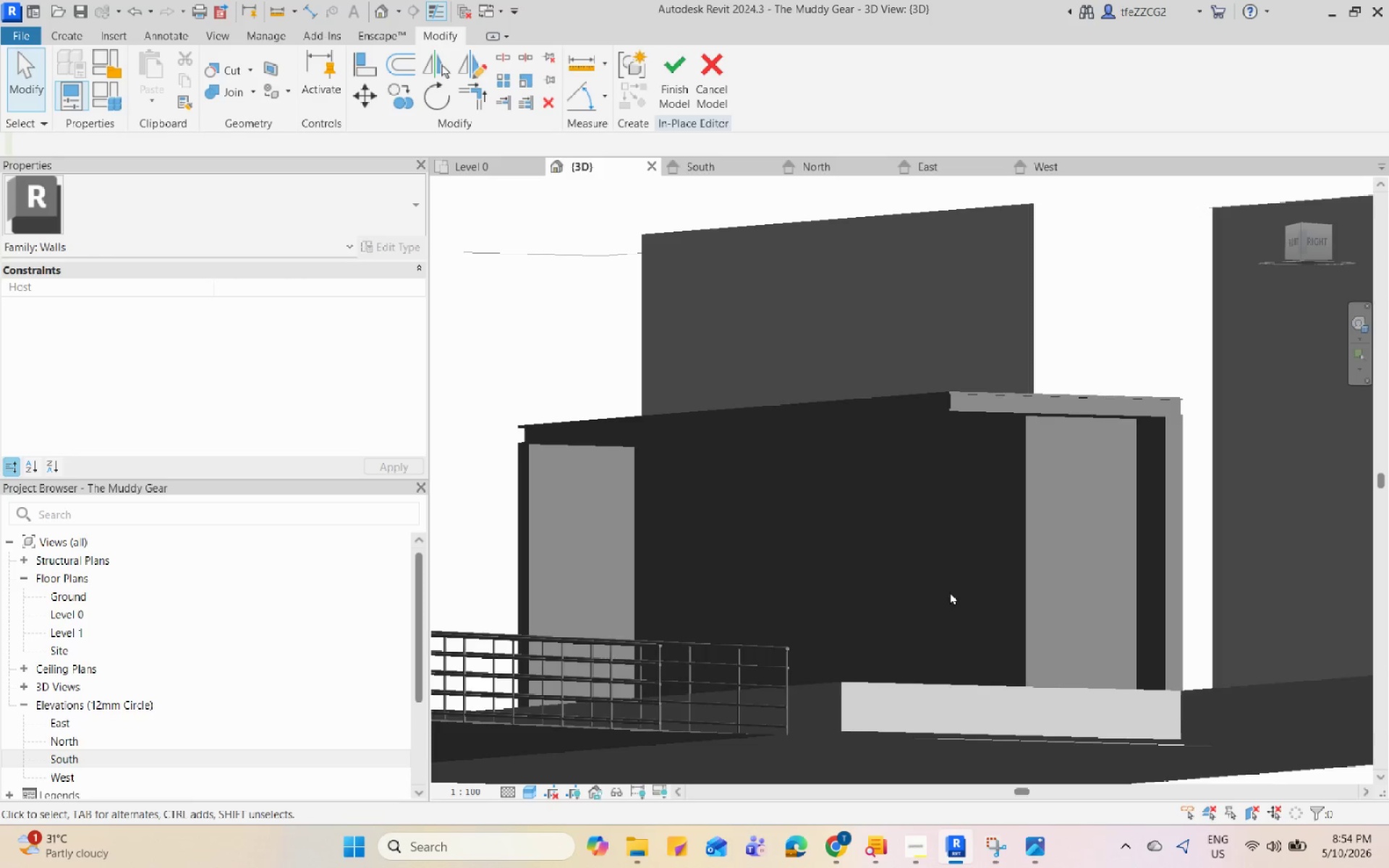 
wait(14.25)
 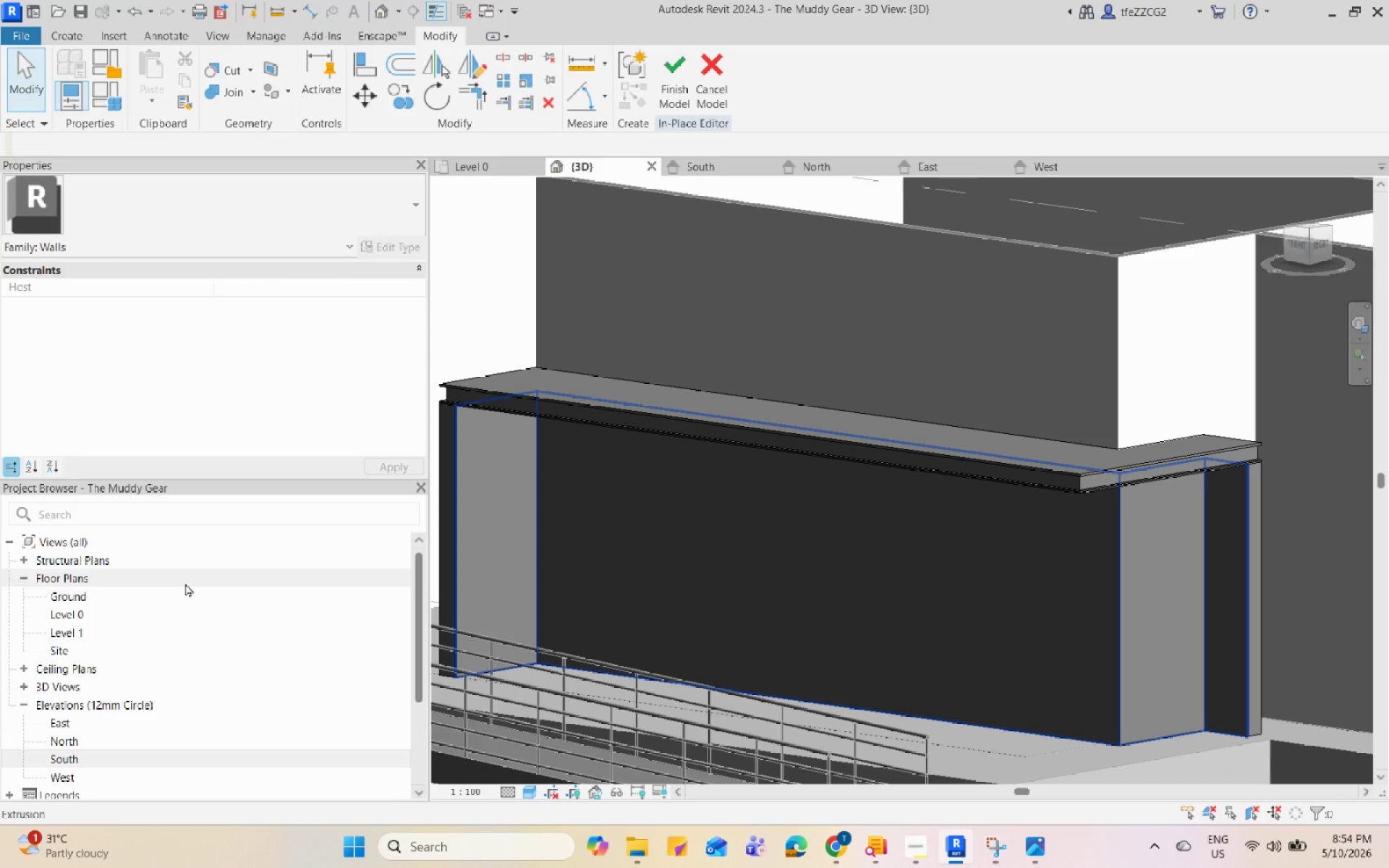 
hold_key(key=ShiftLeft, duration=1.53)
scroll: coordinate [789, 535], scroll_direction: down, amount: 2.0
 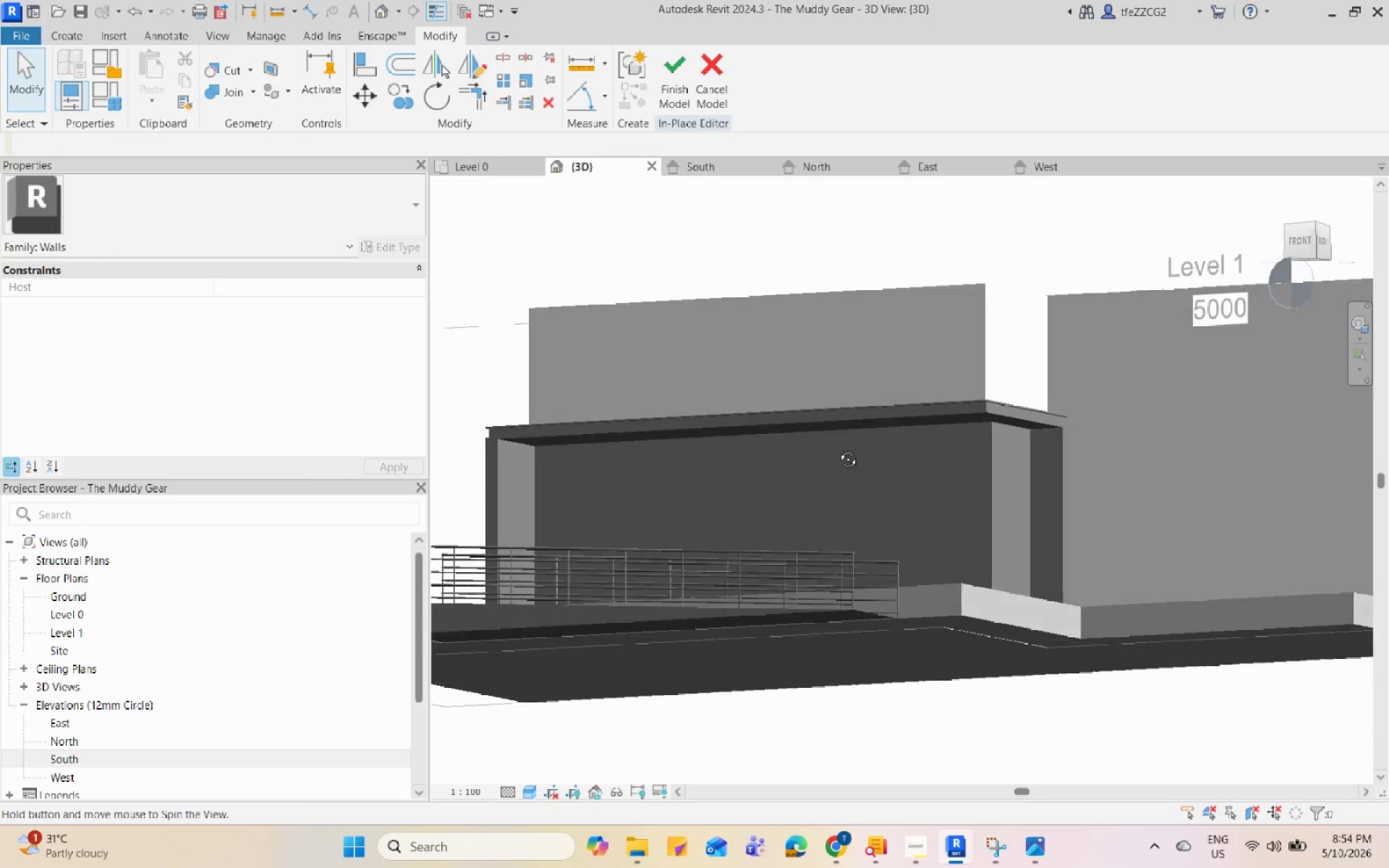 
wait(49.28)
 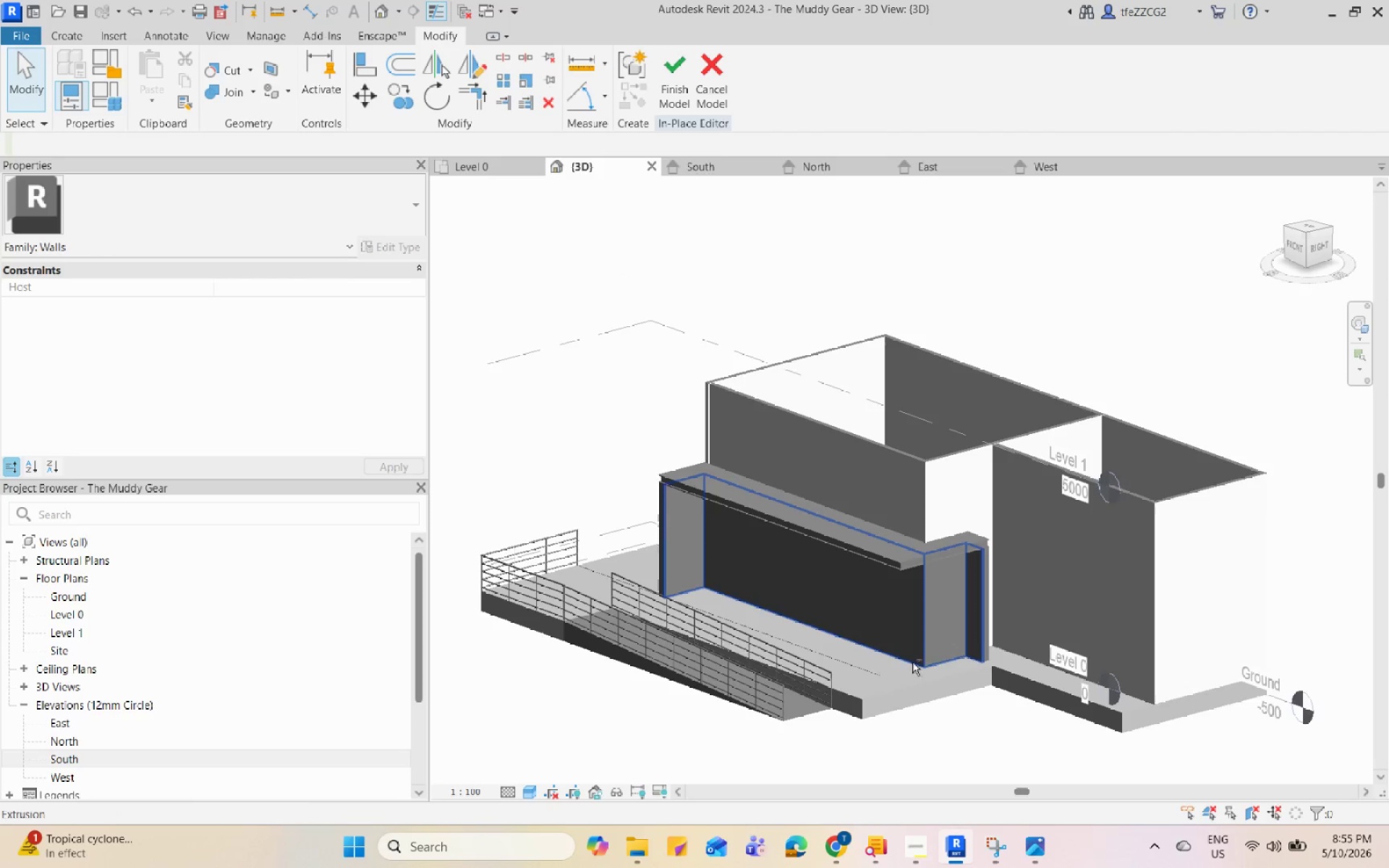 
hold_key(key=ShiftLeft, duration=0.86)
 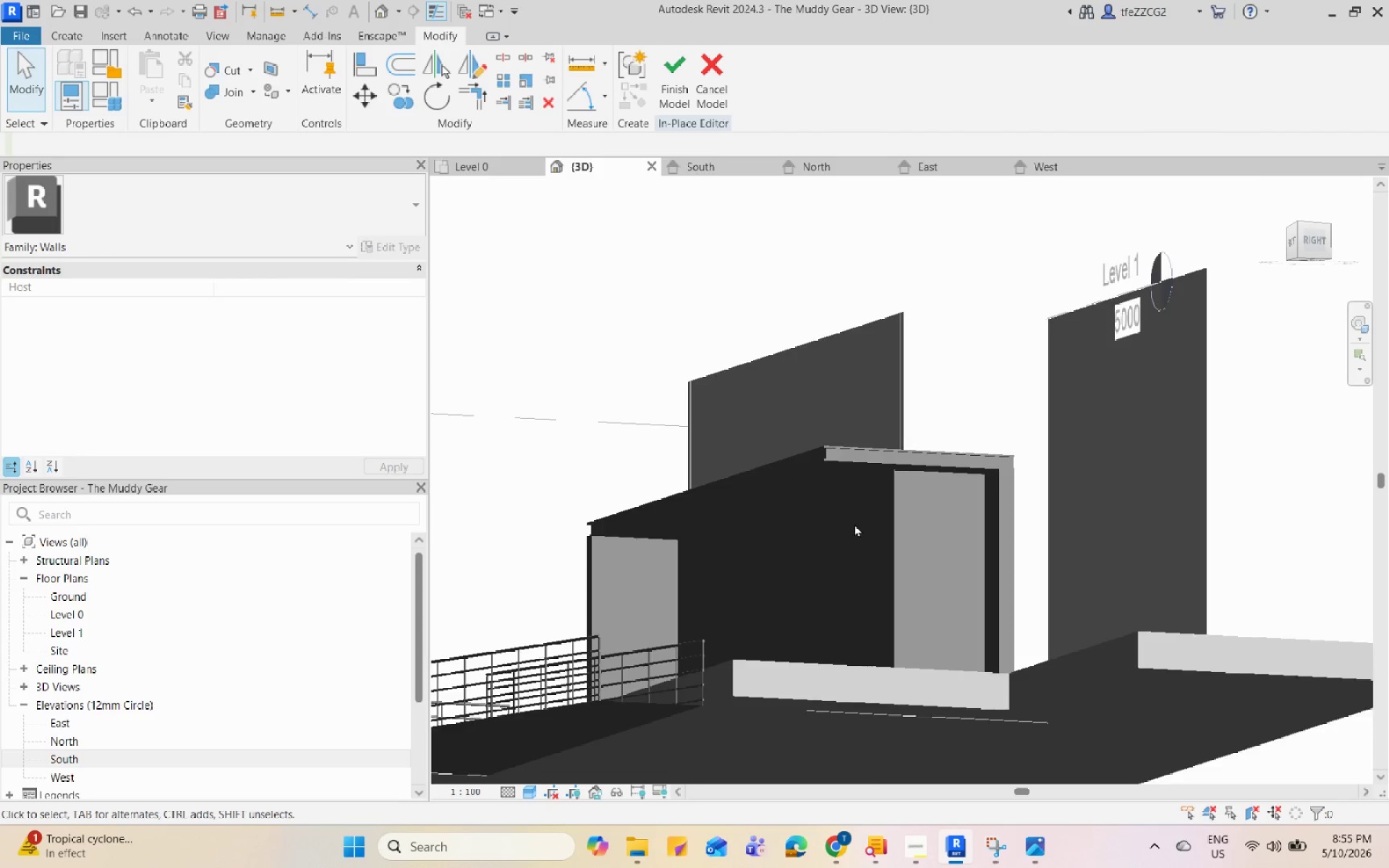 
scroll: coordinate [912, 662], scroll_direction: down, amount: 3.0
 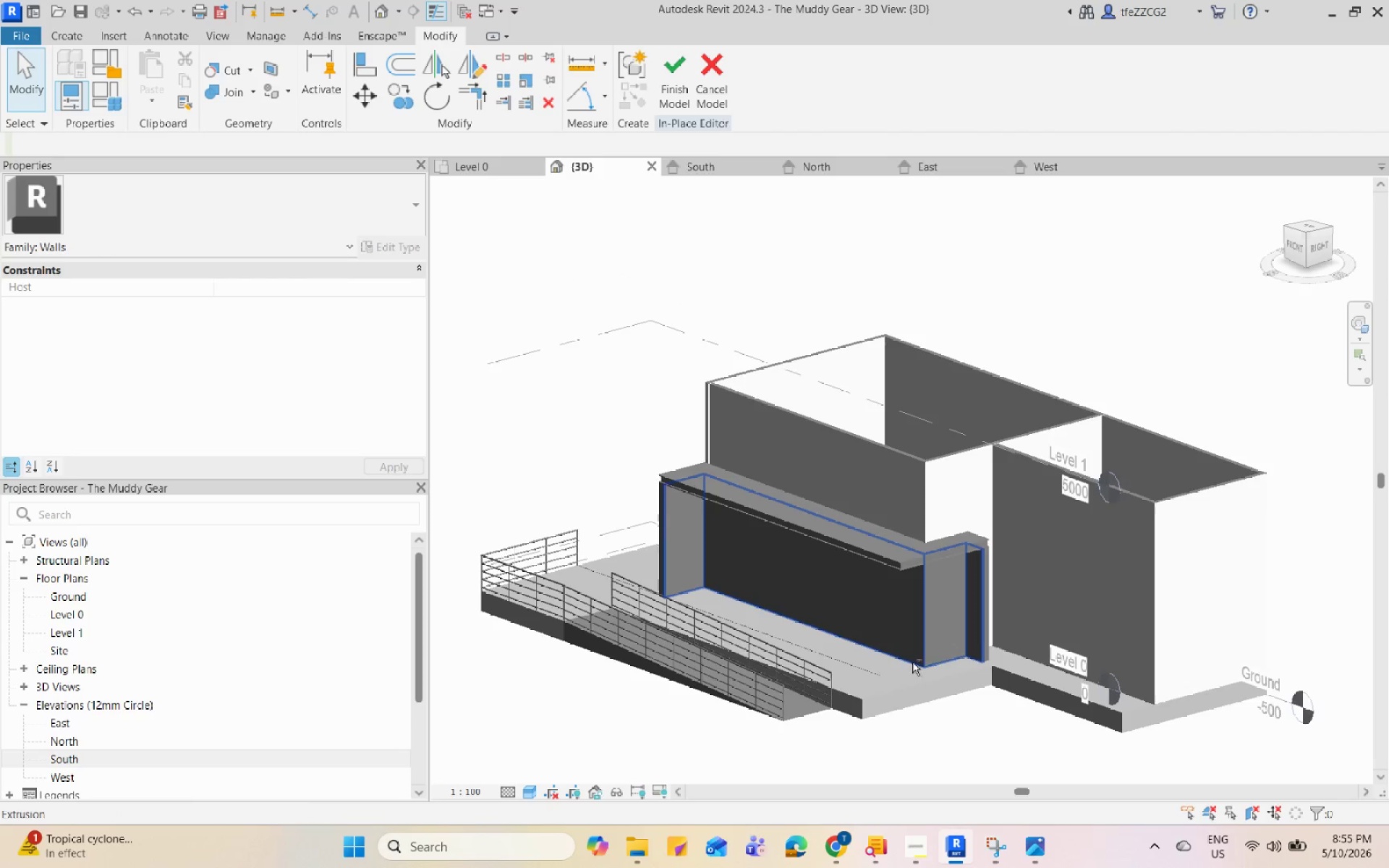 
hold_key(key=ShiftLeft, duration=0.58)
 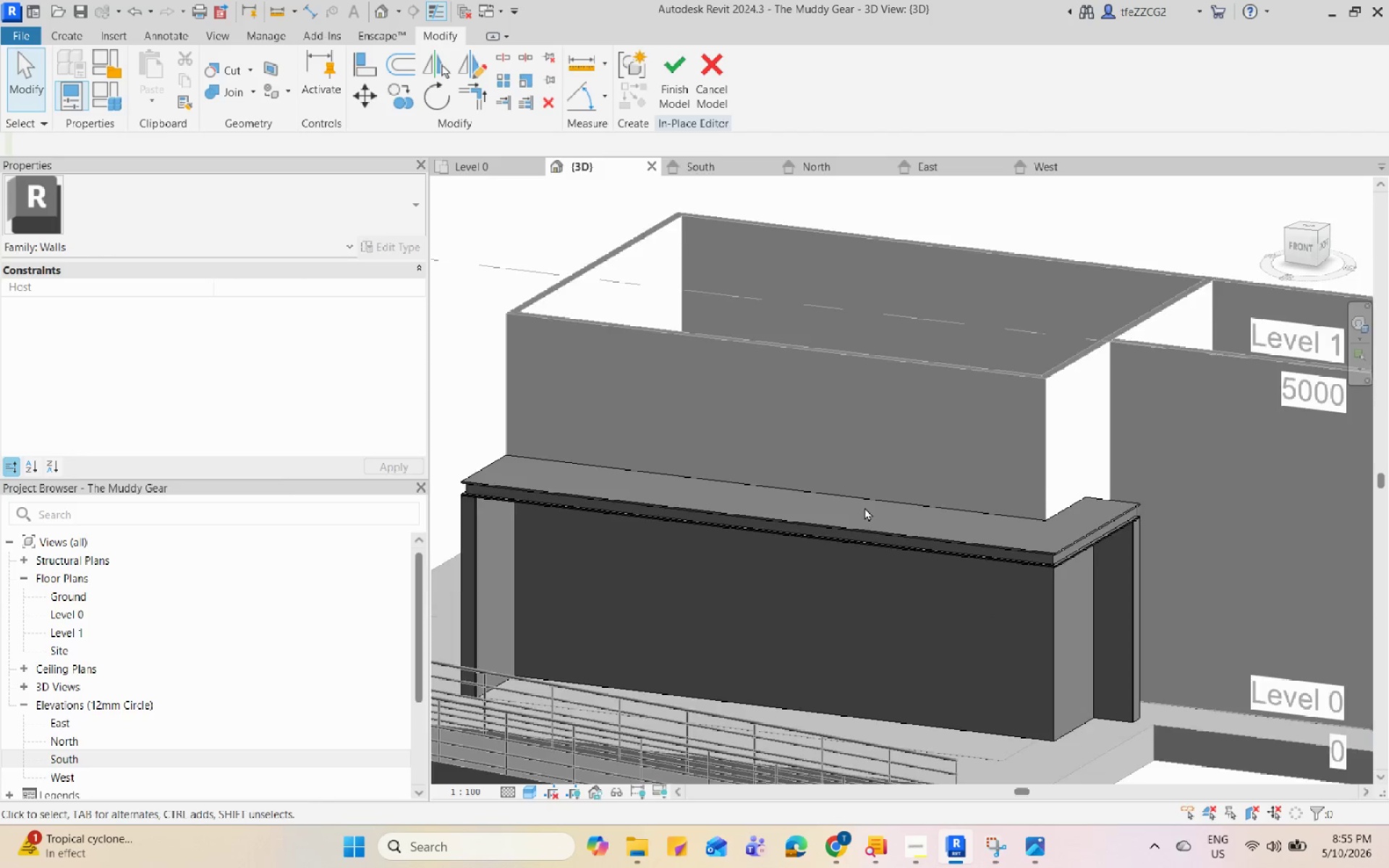 
scroll: coordinate [854, 524], scroll_direction: up, amount: 8.0
 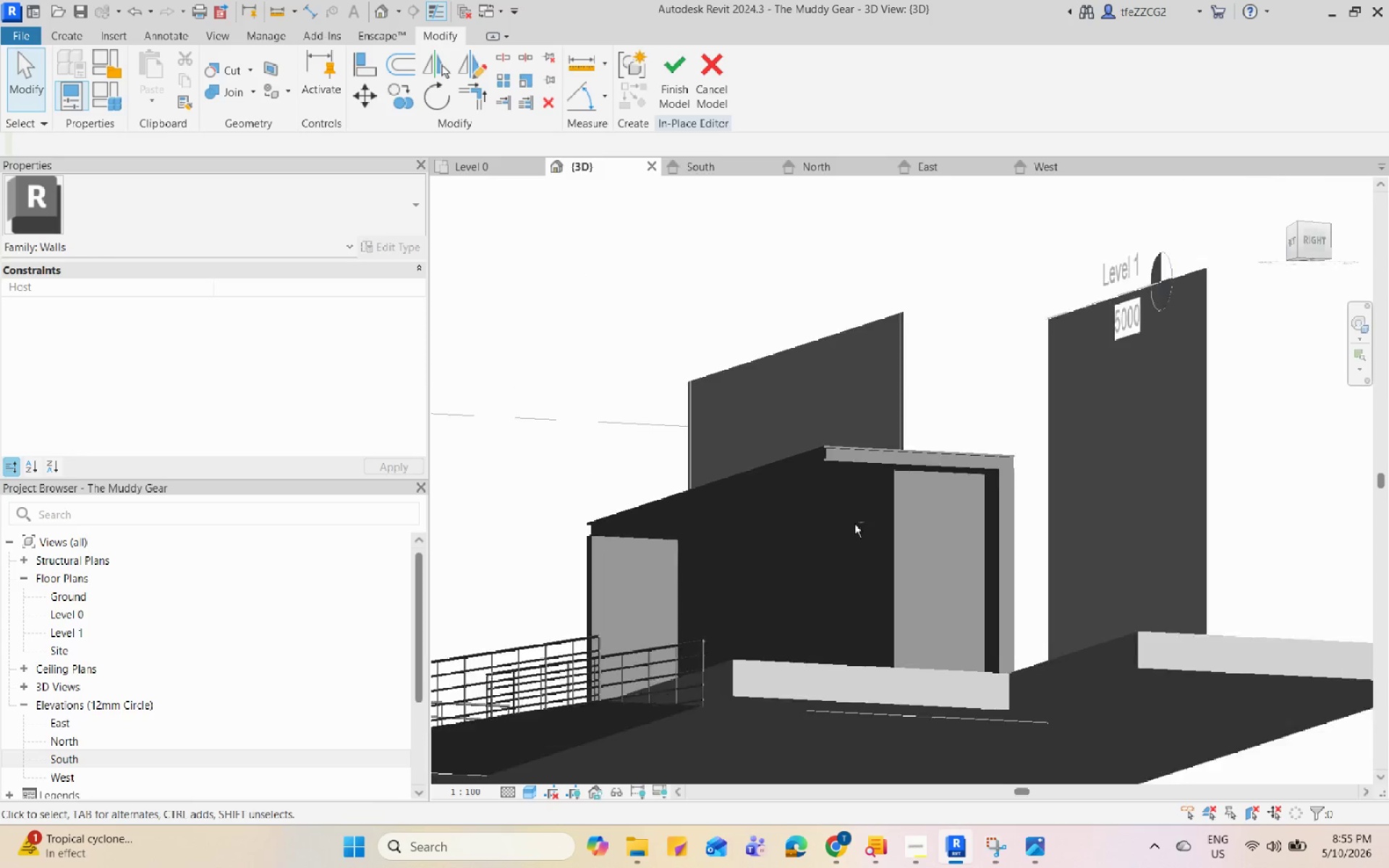 
hold_key(key=ShiftLeft, duration=0.53)
 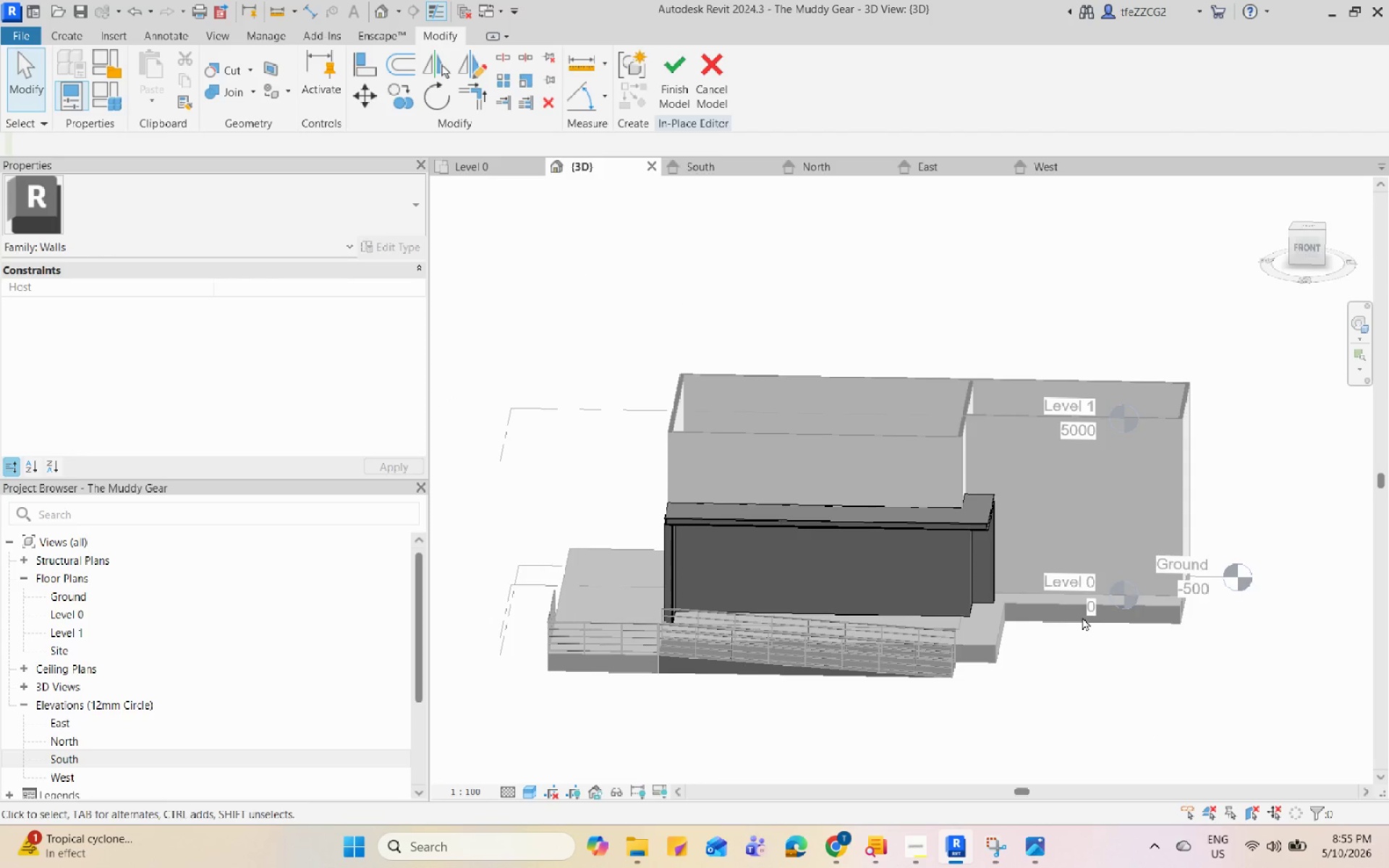 
hold_key(key=ShiftLeft, duration=0.62)
 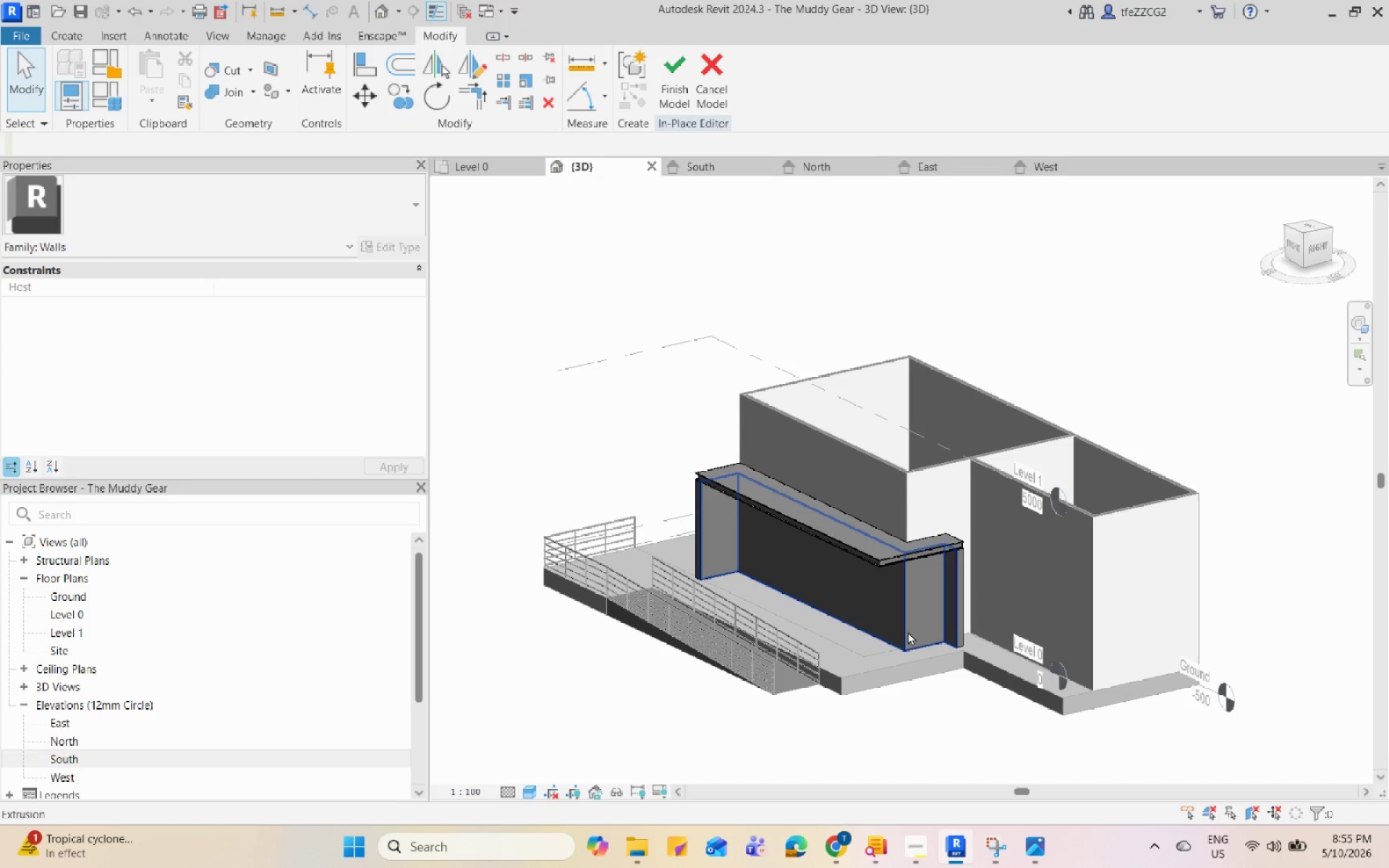 
scroll: coordinate [910, 562], scroll_direction: down, amount: 1.0
 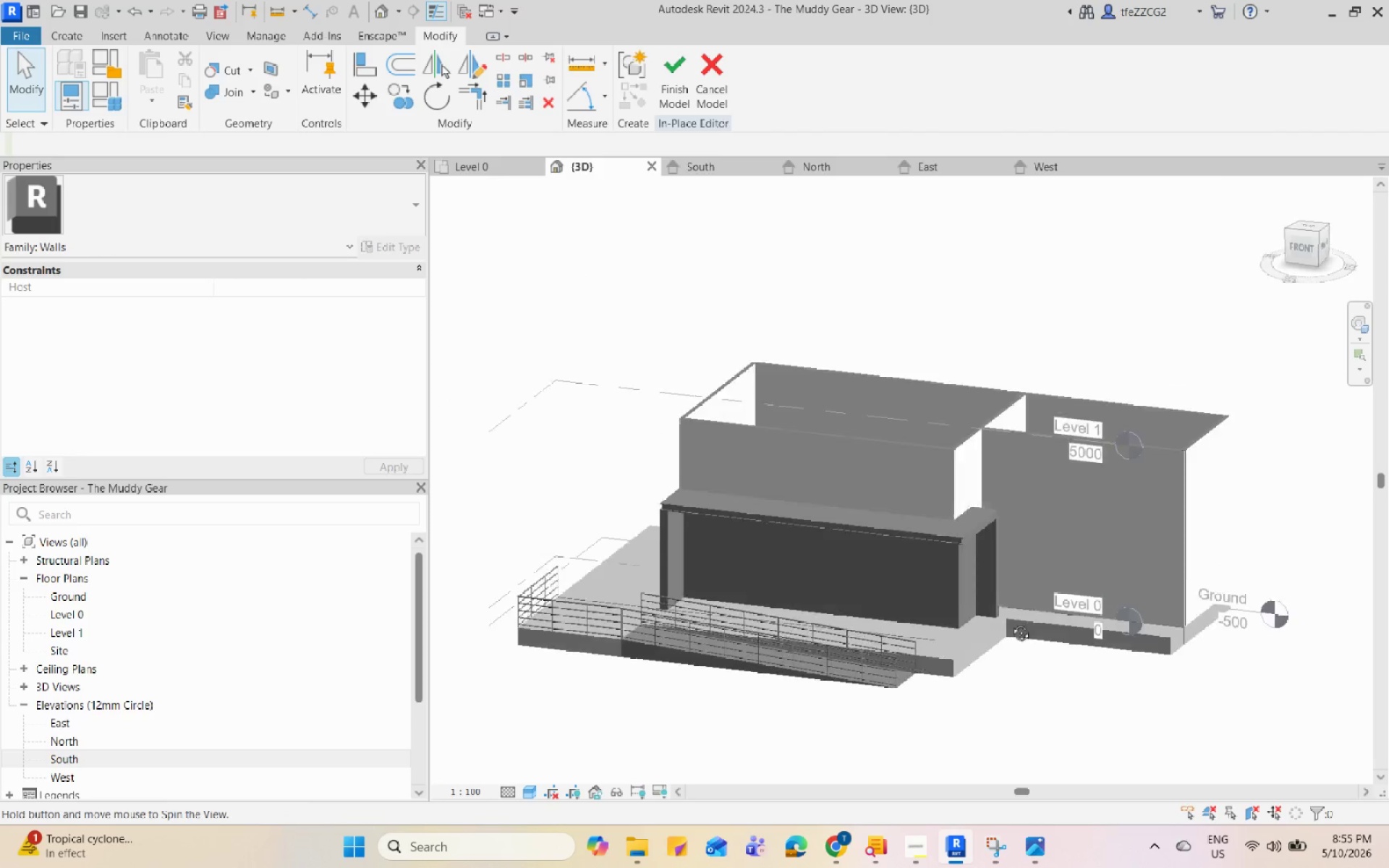 
wait(16.75)
 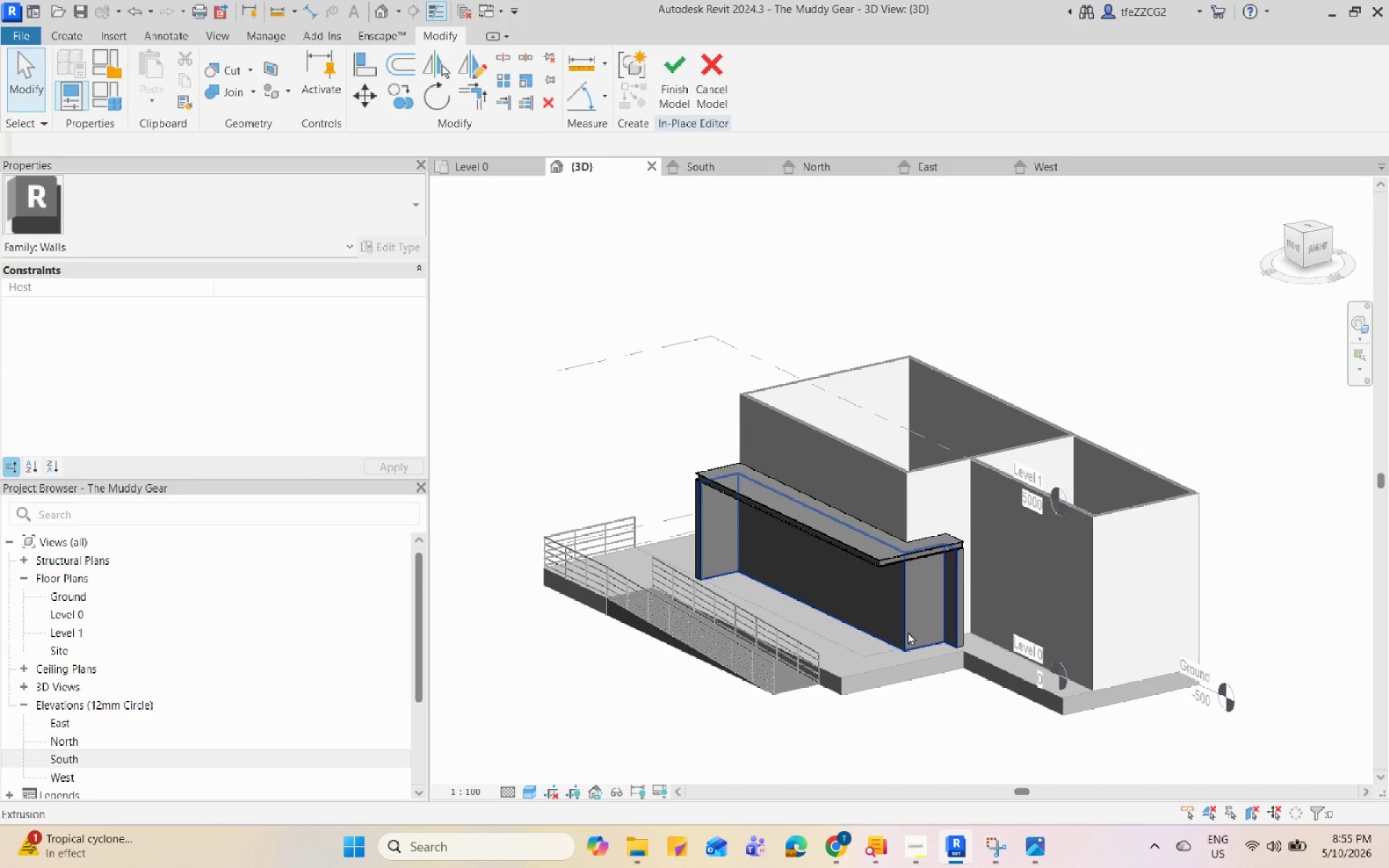 
left_click([1054, 858])
 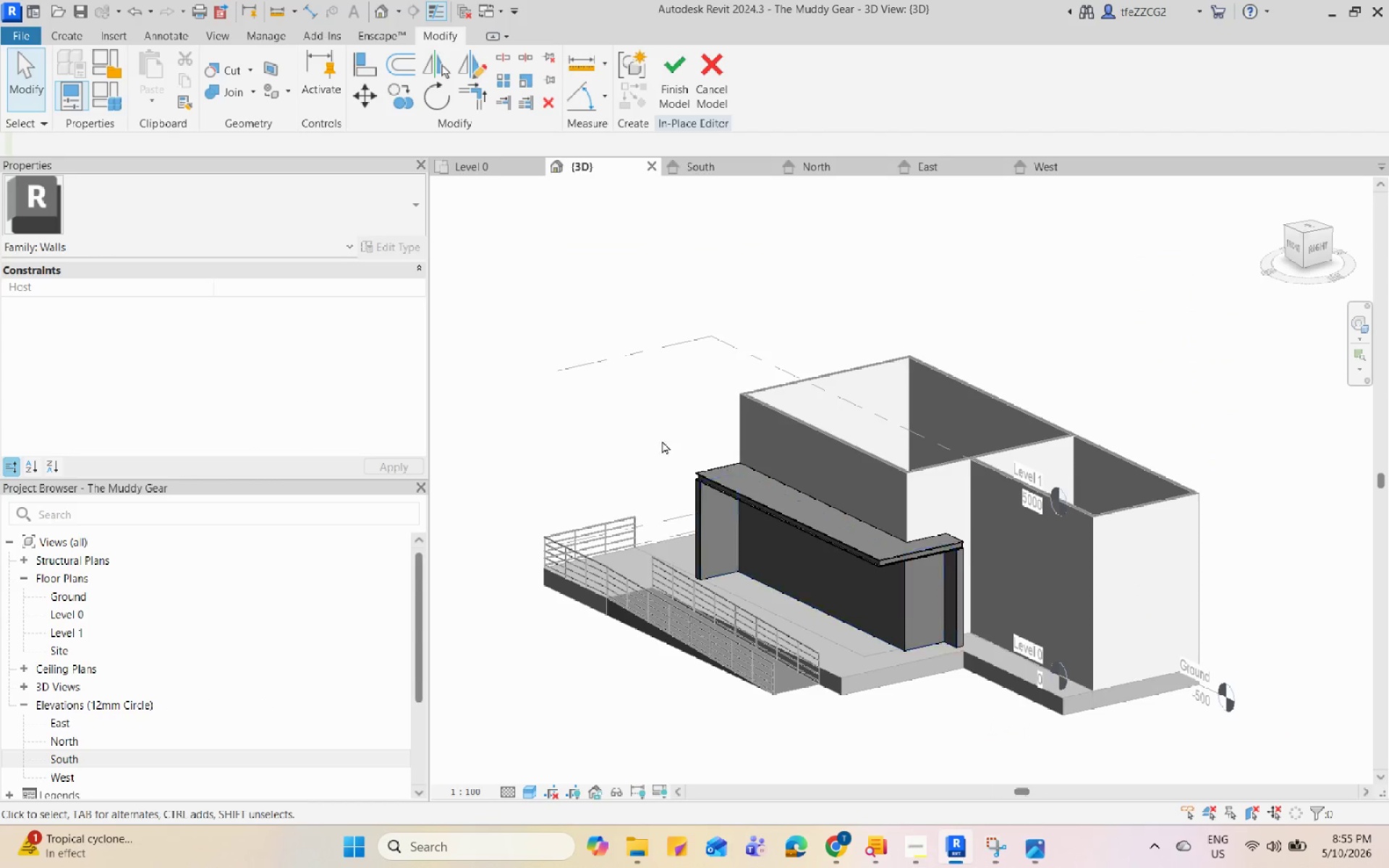 
scroll: coordinate [761, 472], scroll_direction: down, amount: 1.0
 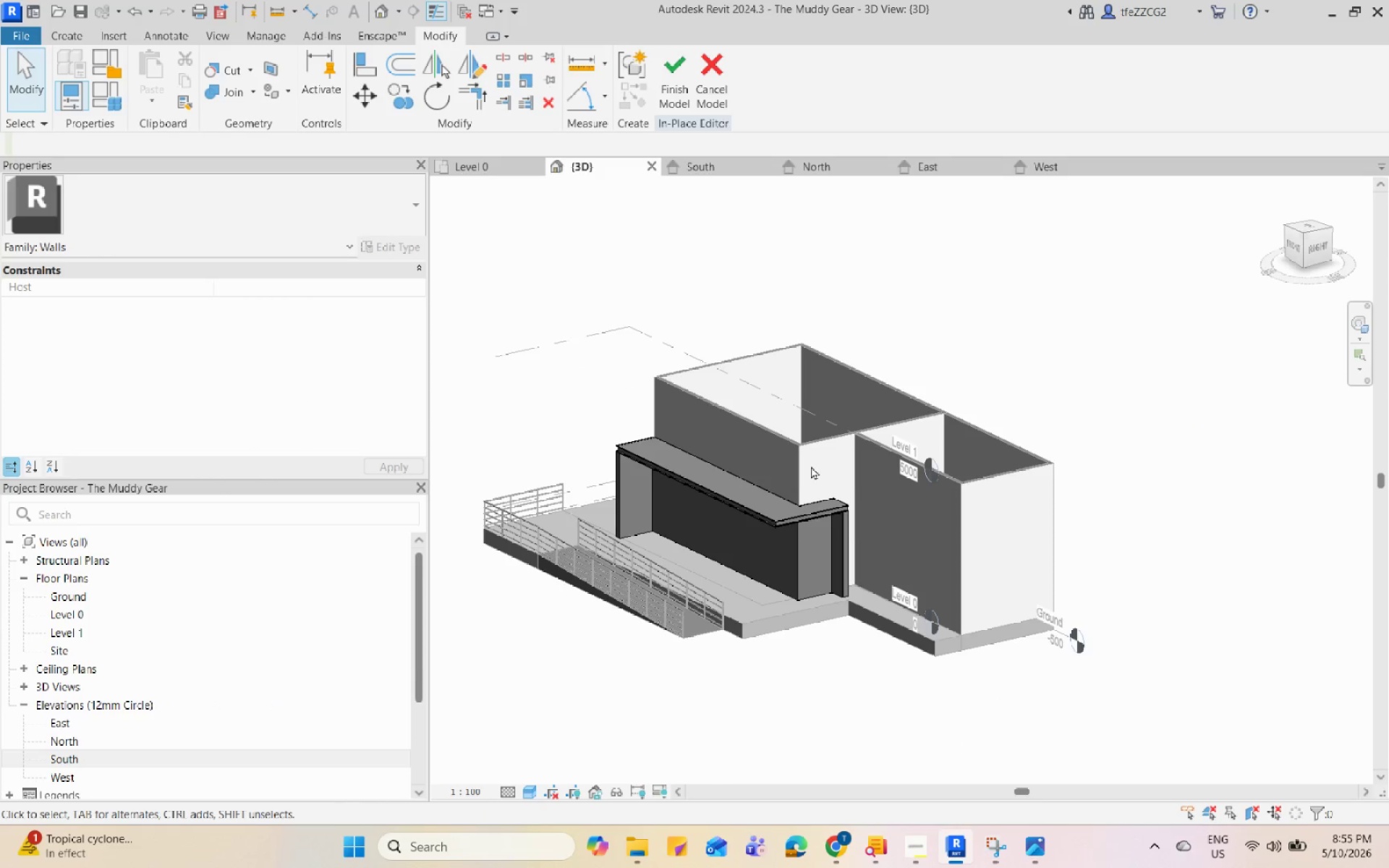 
scroll: coordinate [870, 662], scroll_direction: up, amount: 3.0
 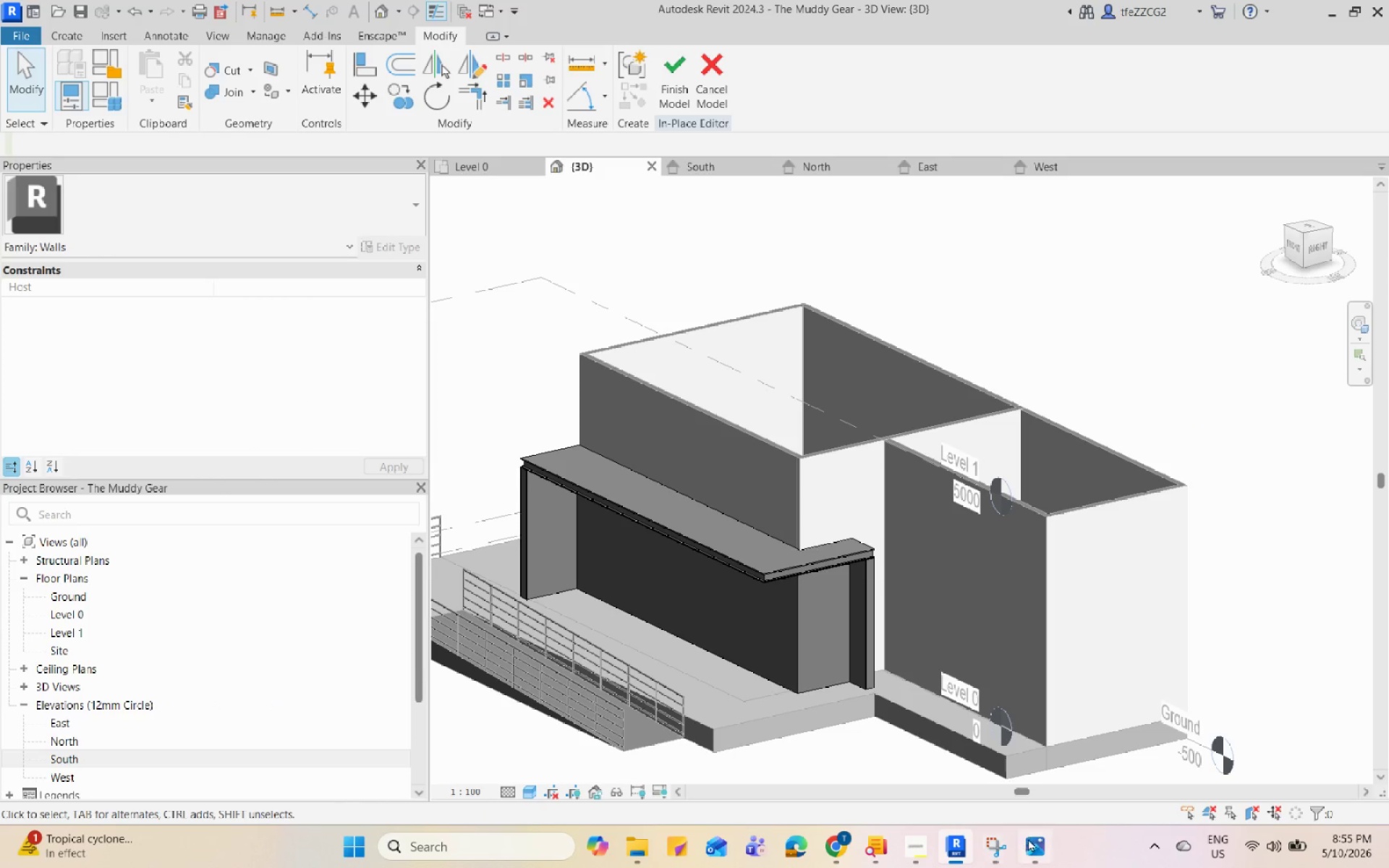 
left_click([1045, 844])
 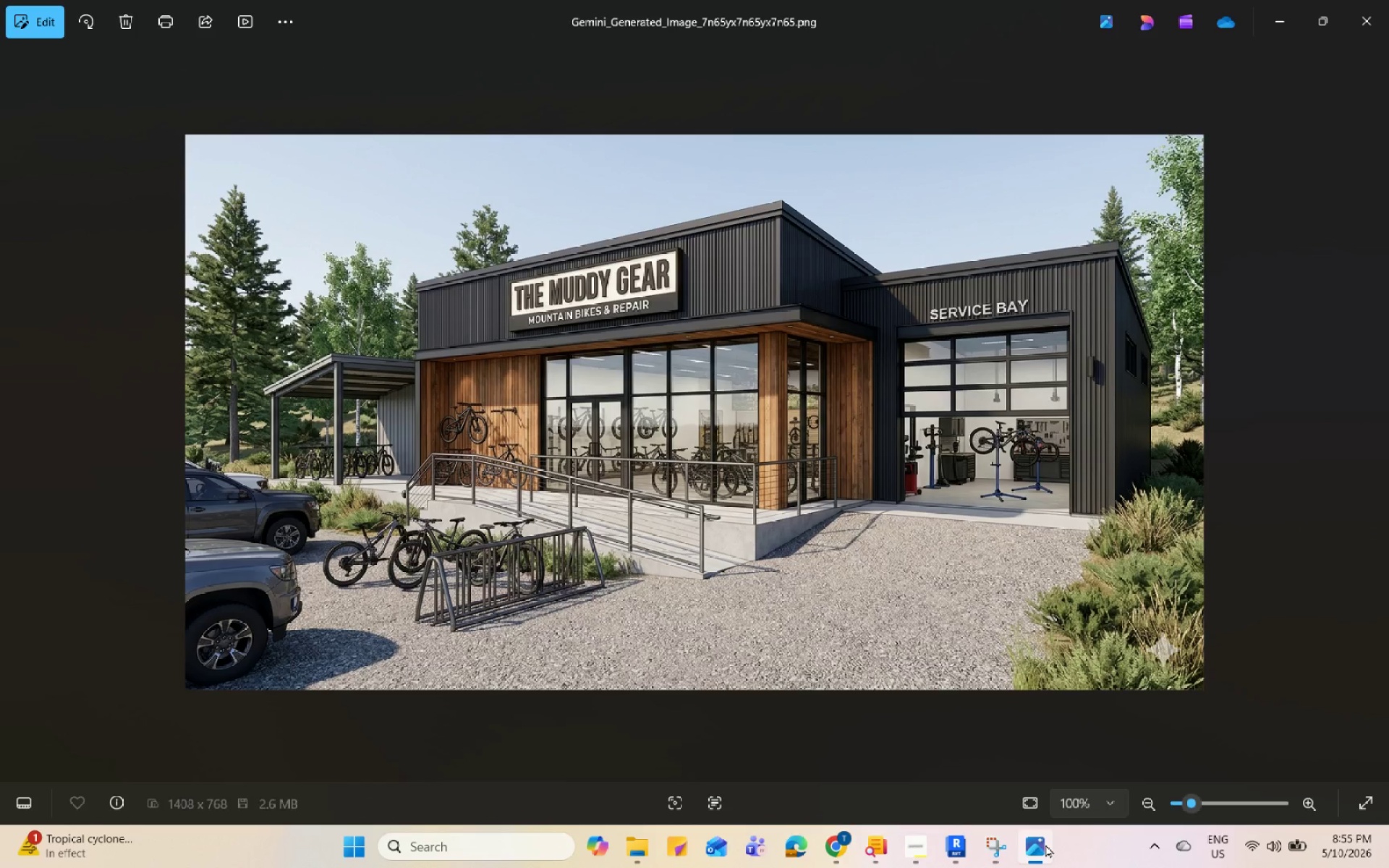 
left_click([1045, 844])
 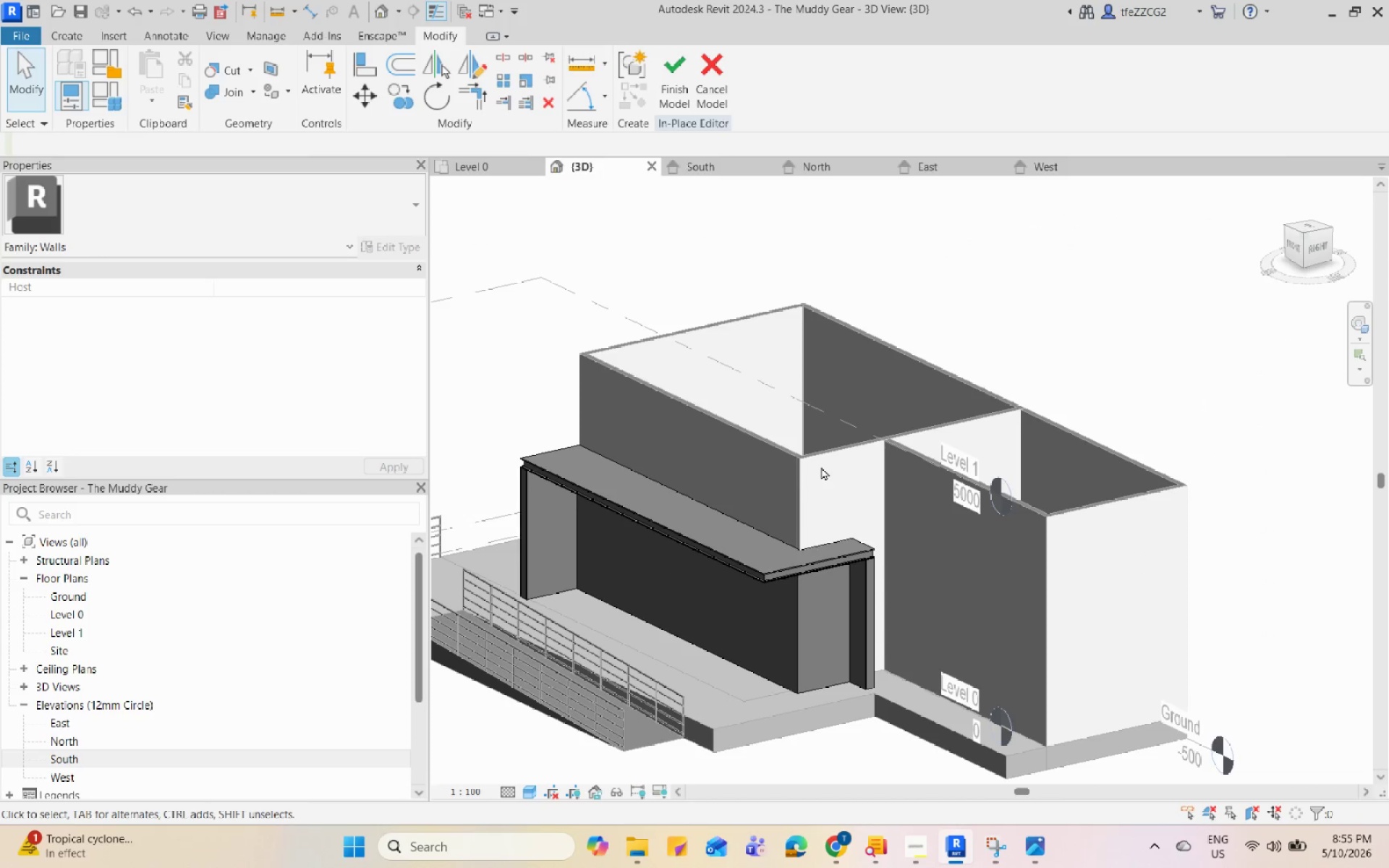 
scroll: coordinate [820, 462], scroll_direction: up, amount: 1.0
 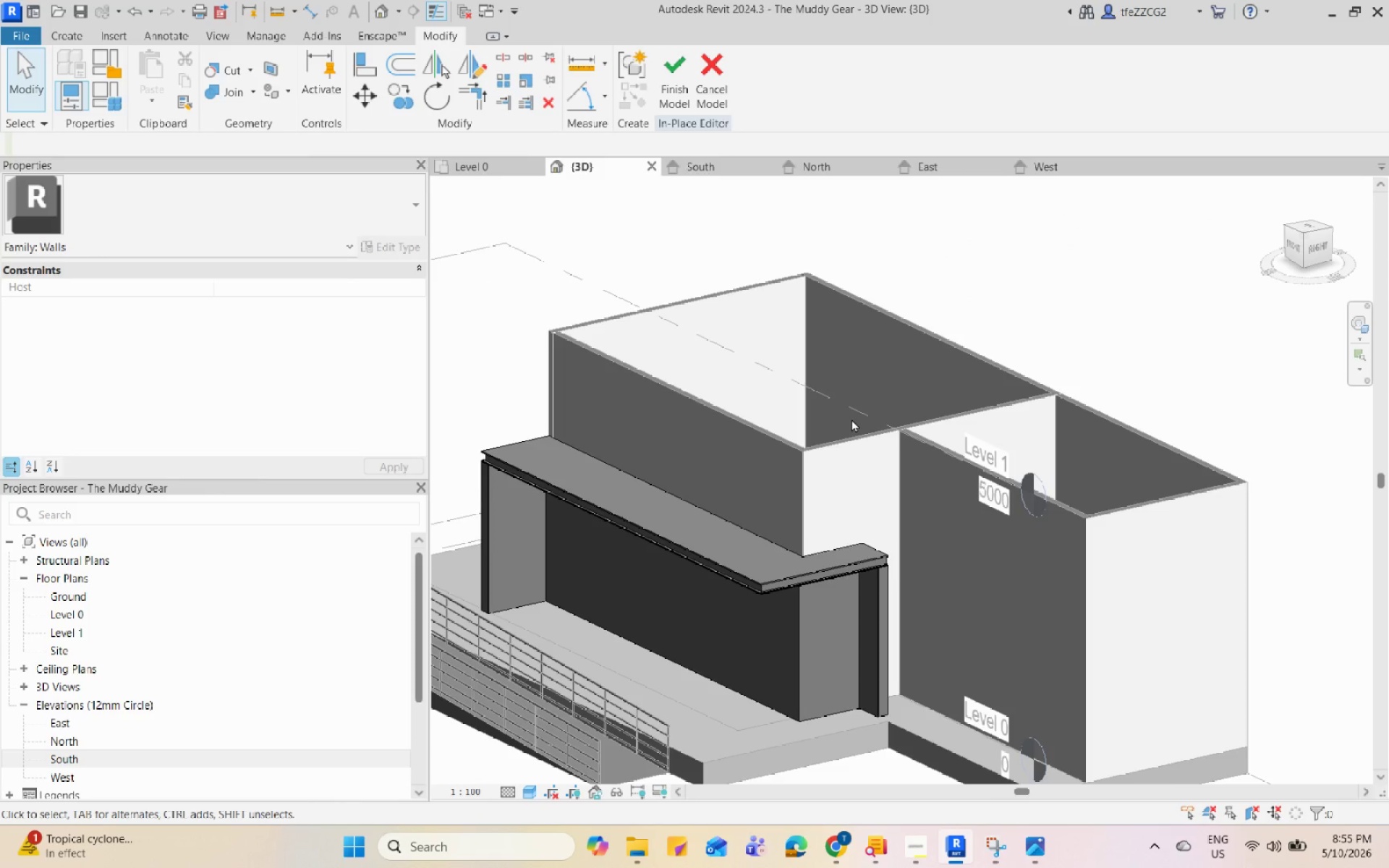 
wait(7.39)
 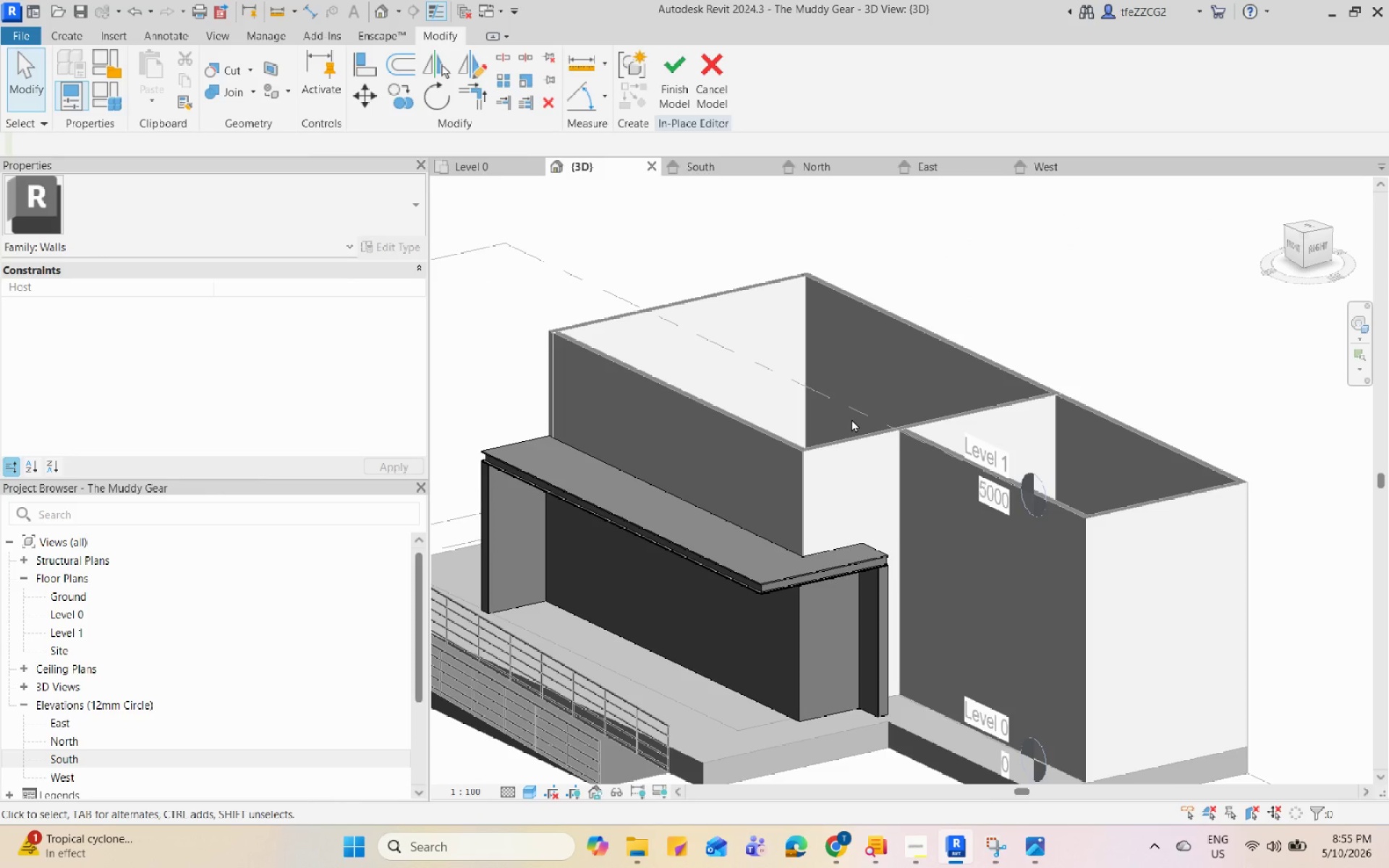 
left_click([667, 93])
 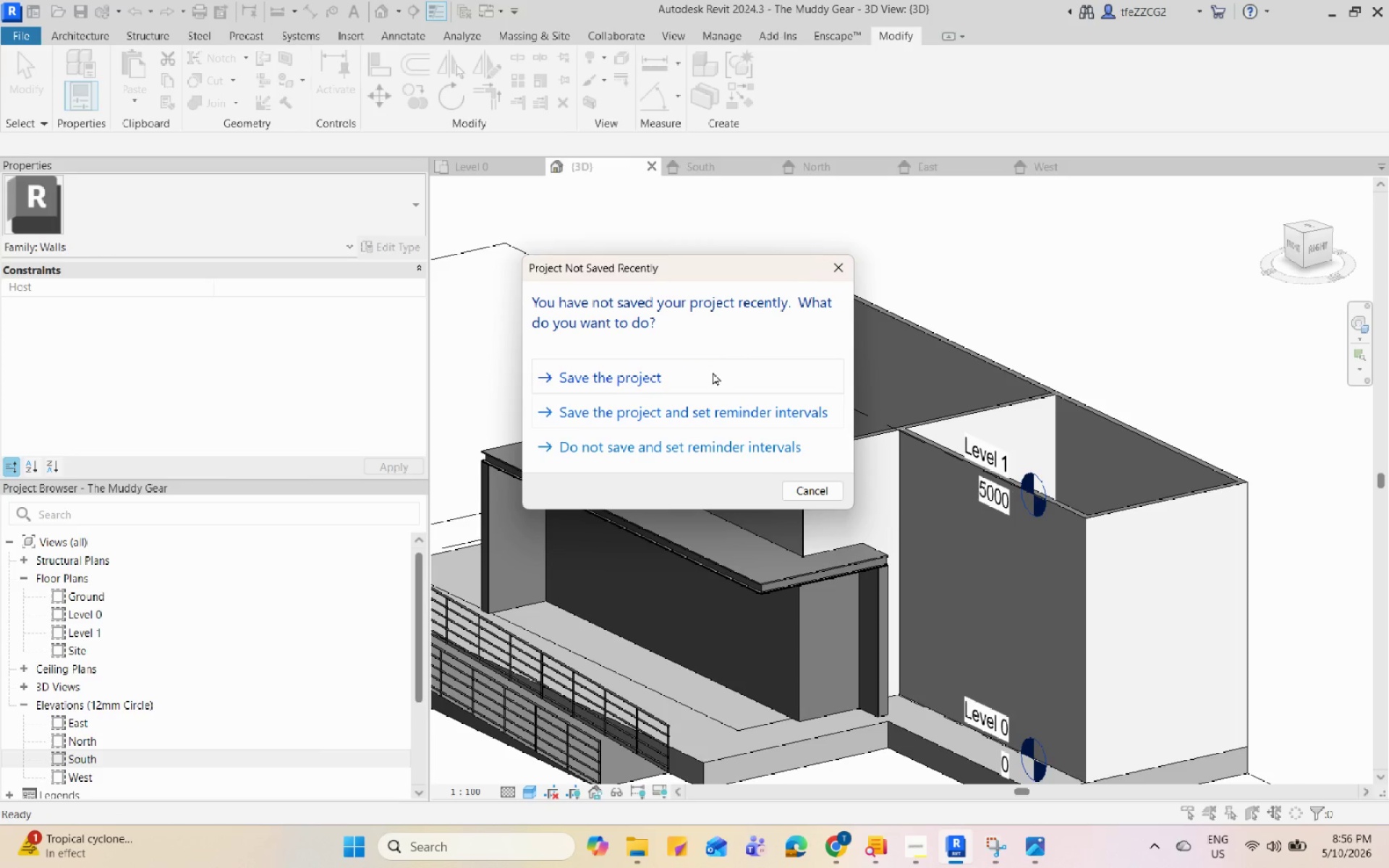 
left_click([713, 372])
 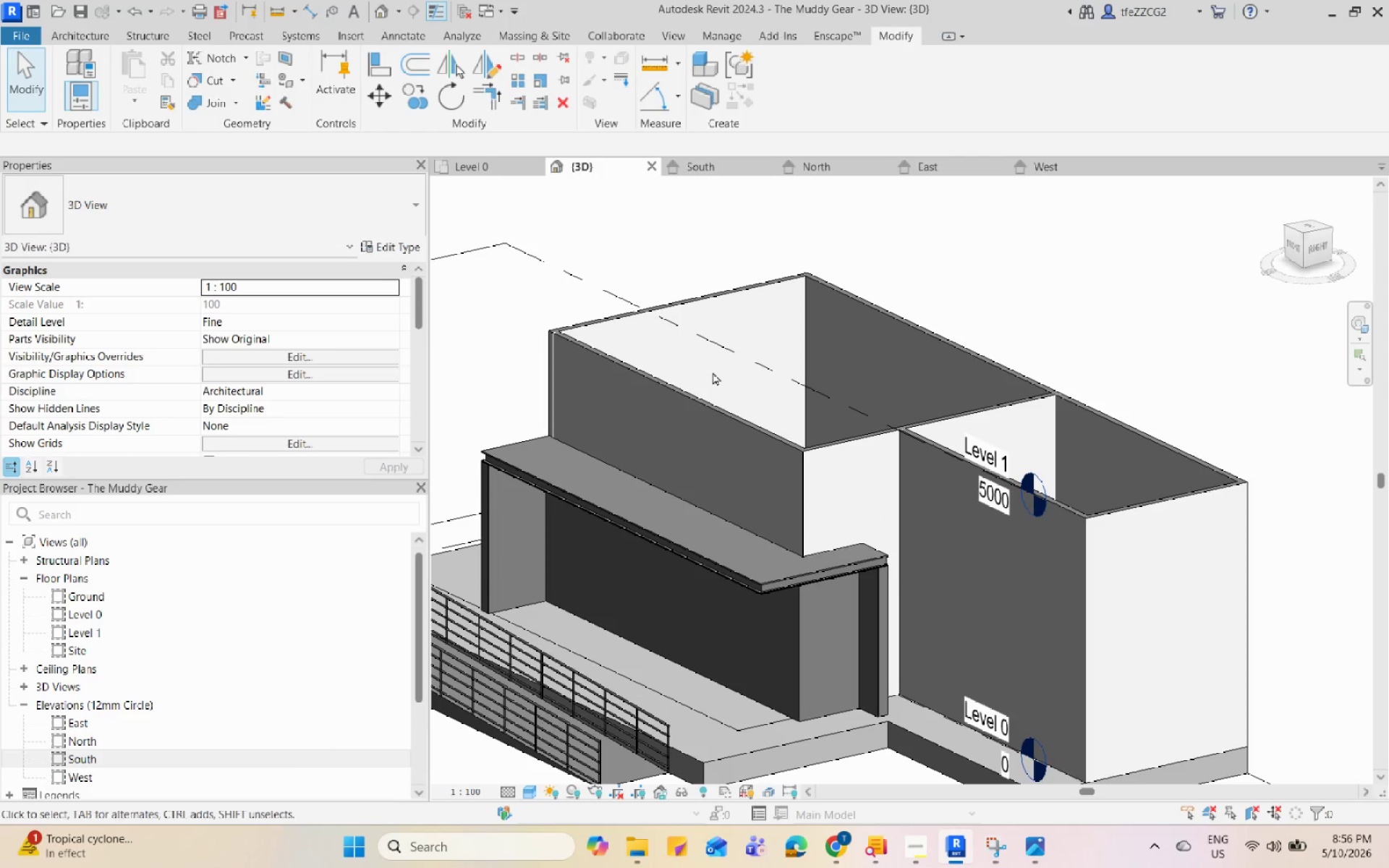 
wait(5.19)
 